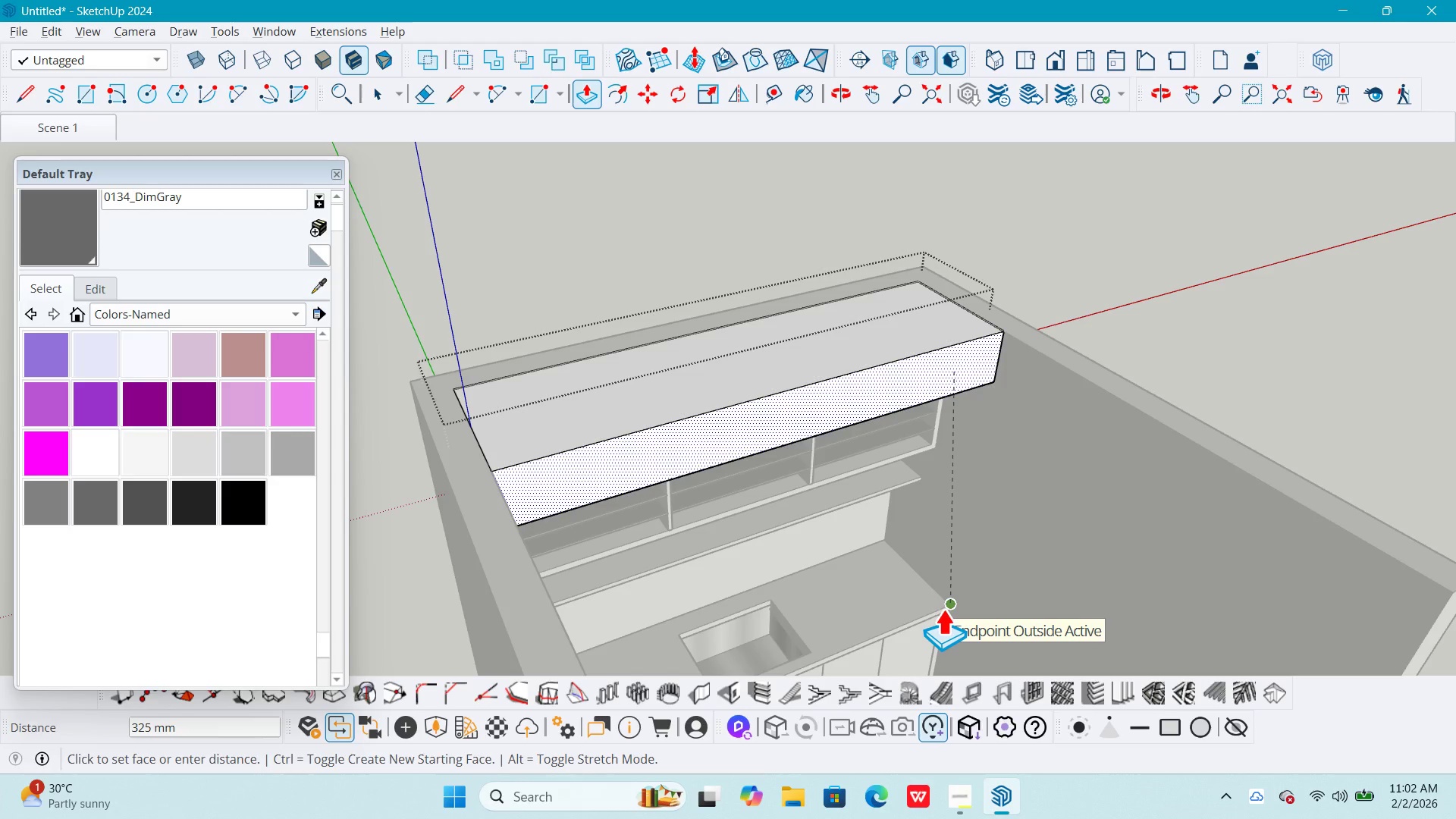 
wait(6.61)
 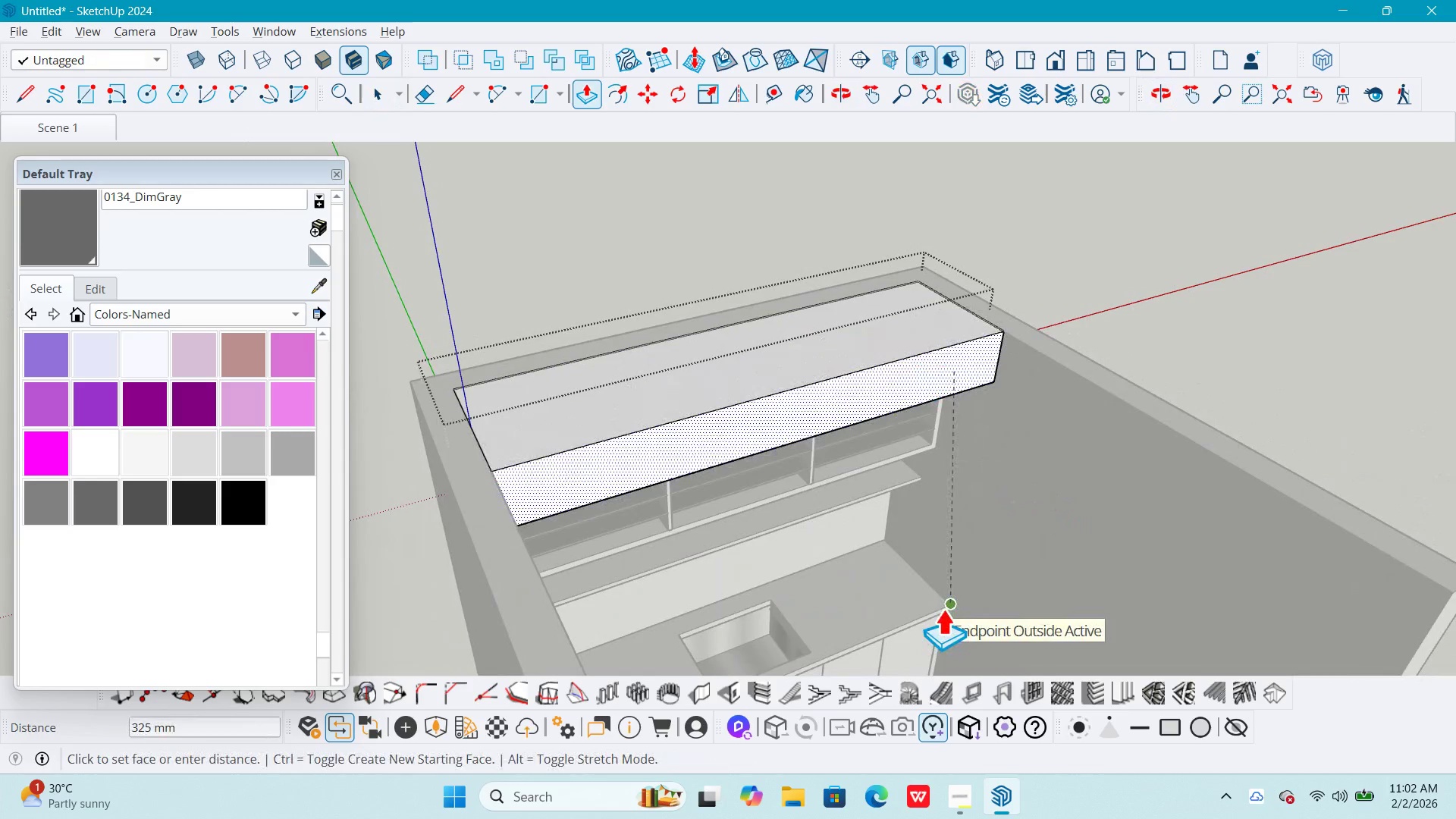 
left_click([943, 609])
 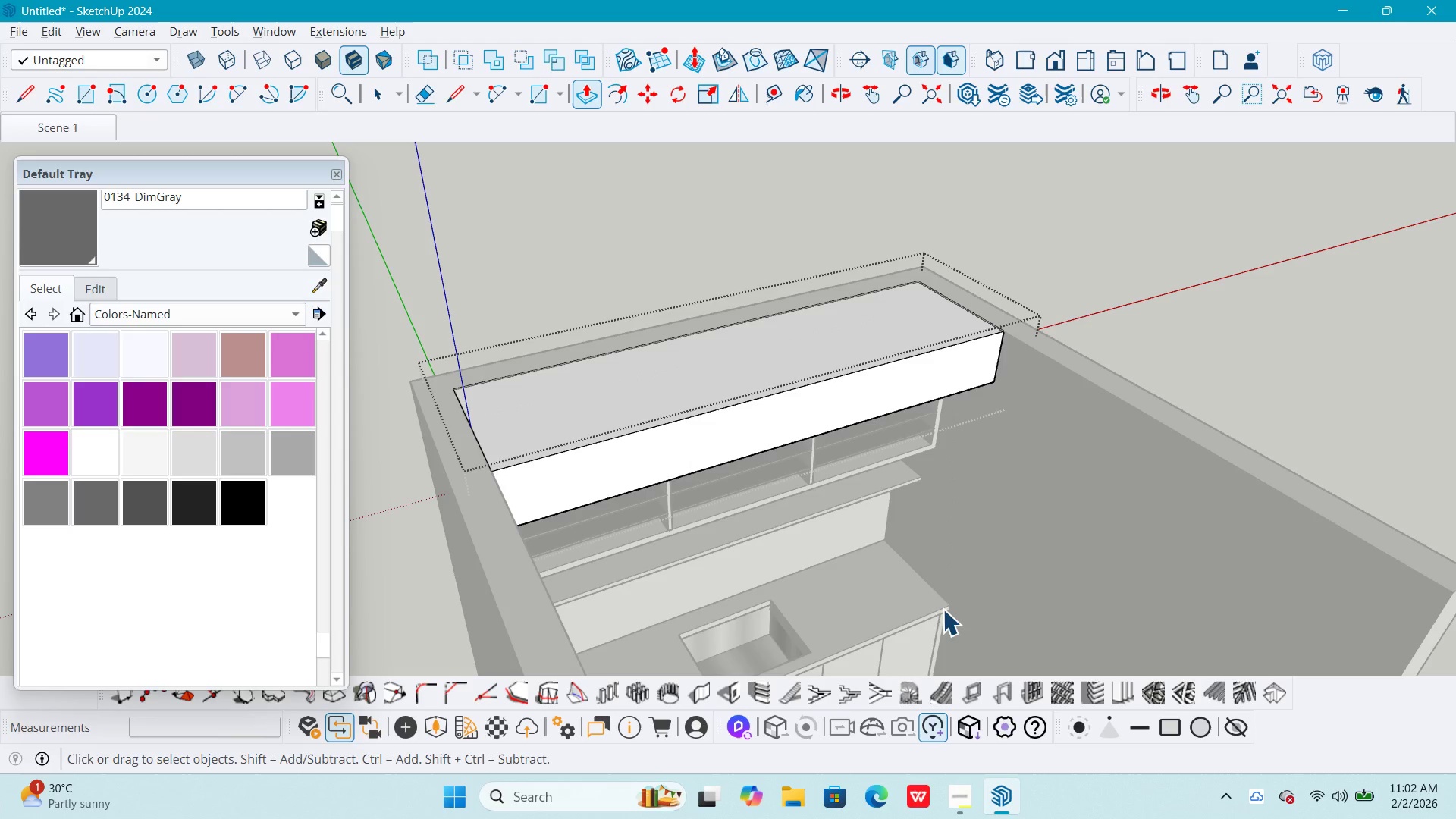 
key(Space)
 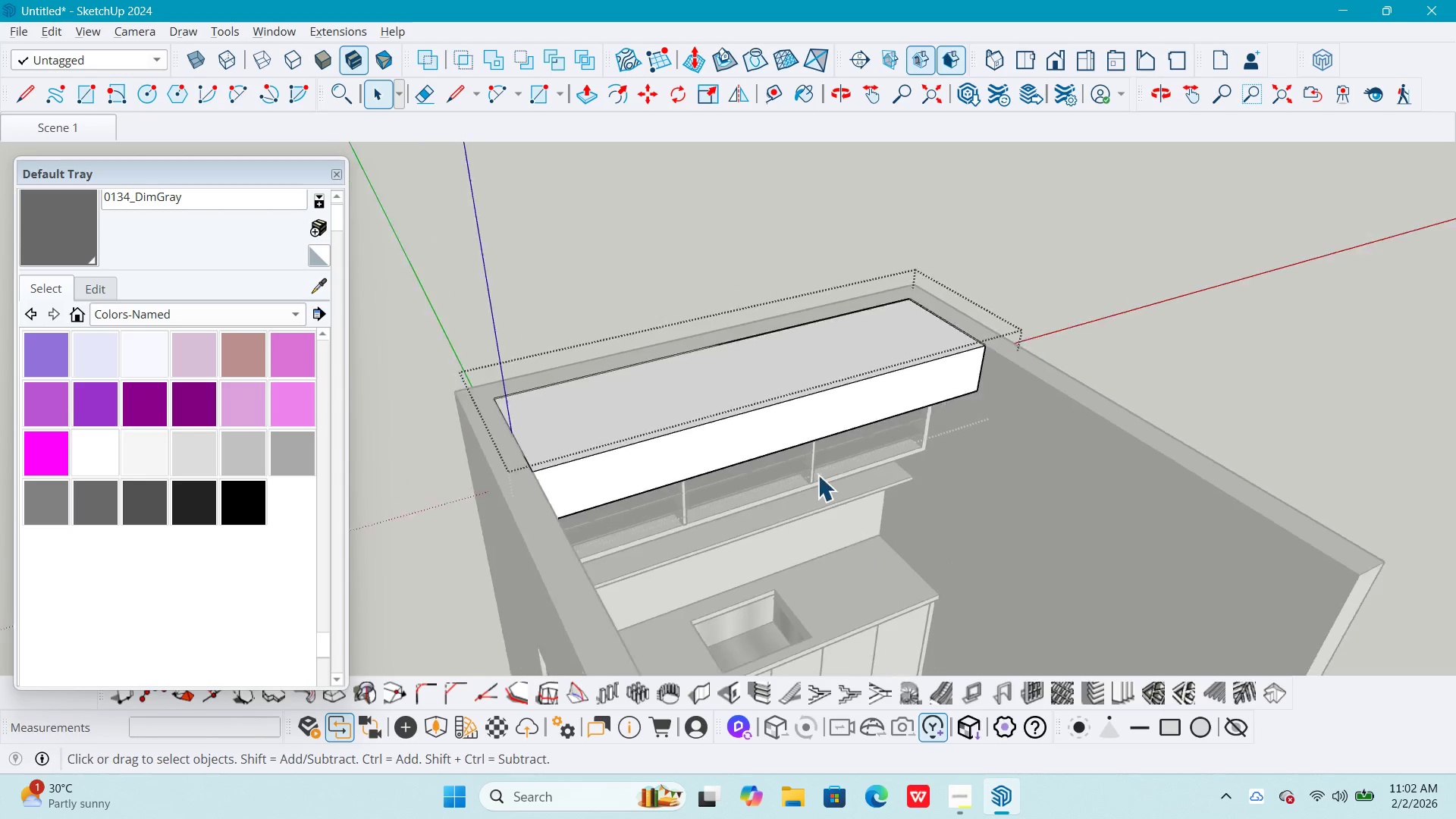 
key(Escape)
 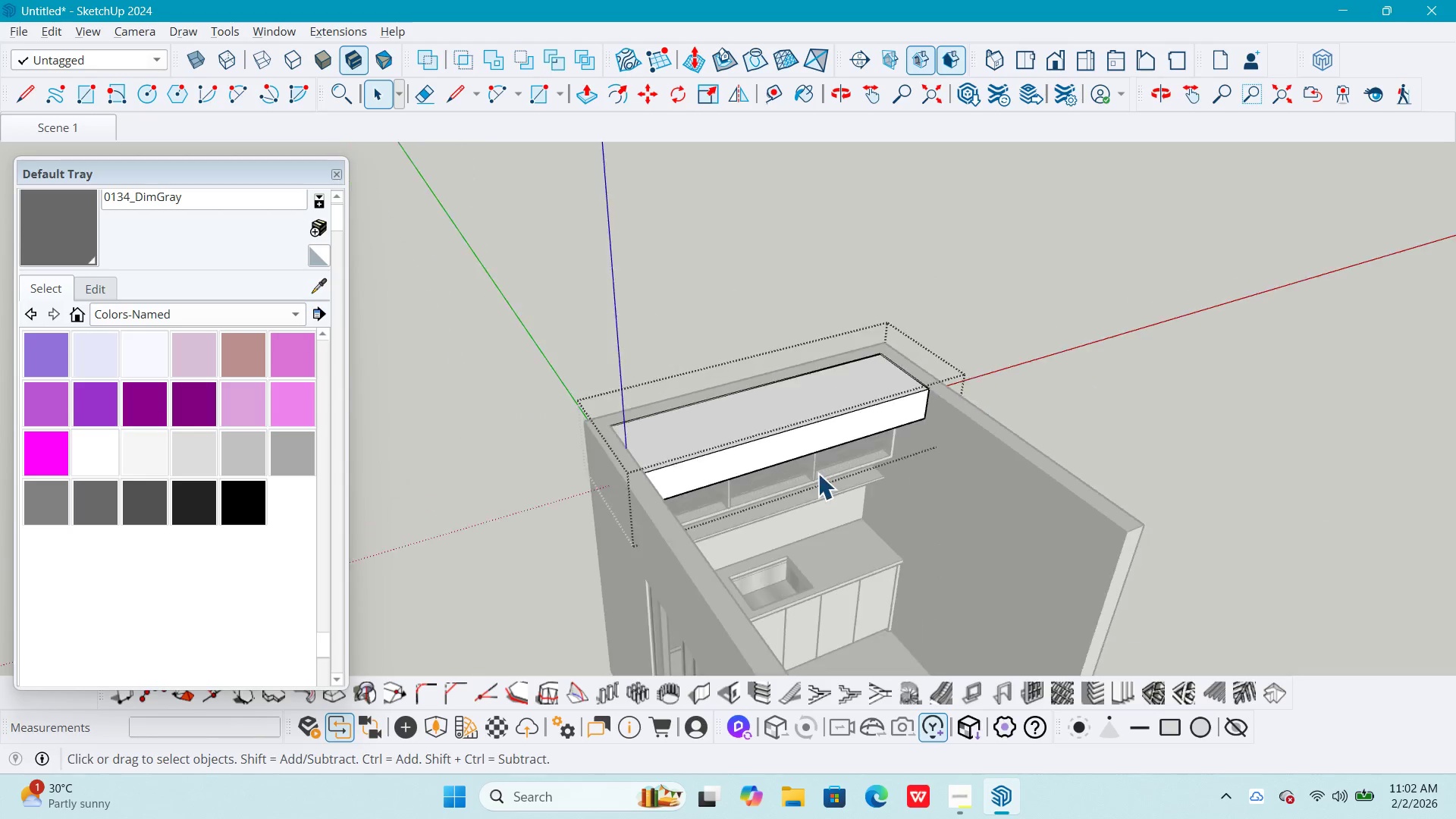 
key(Escape)
 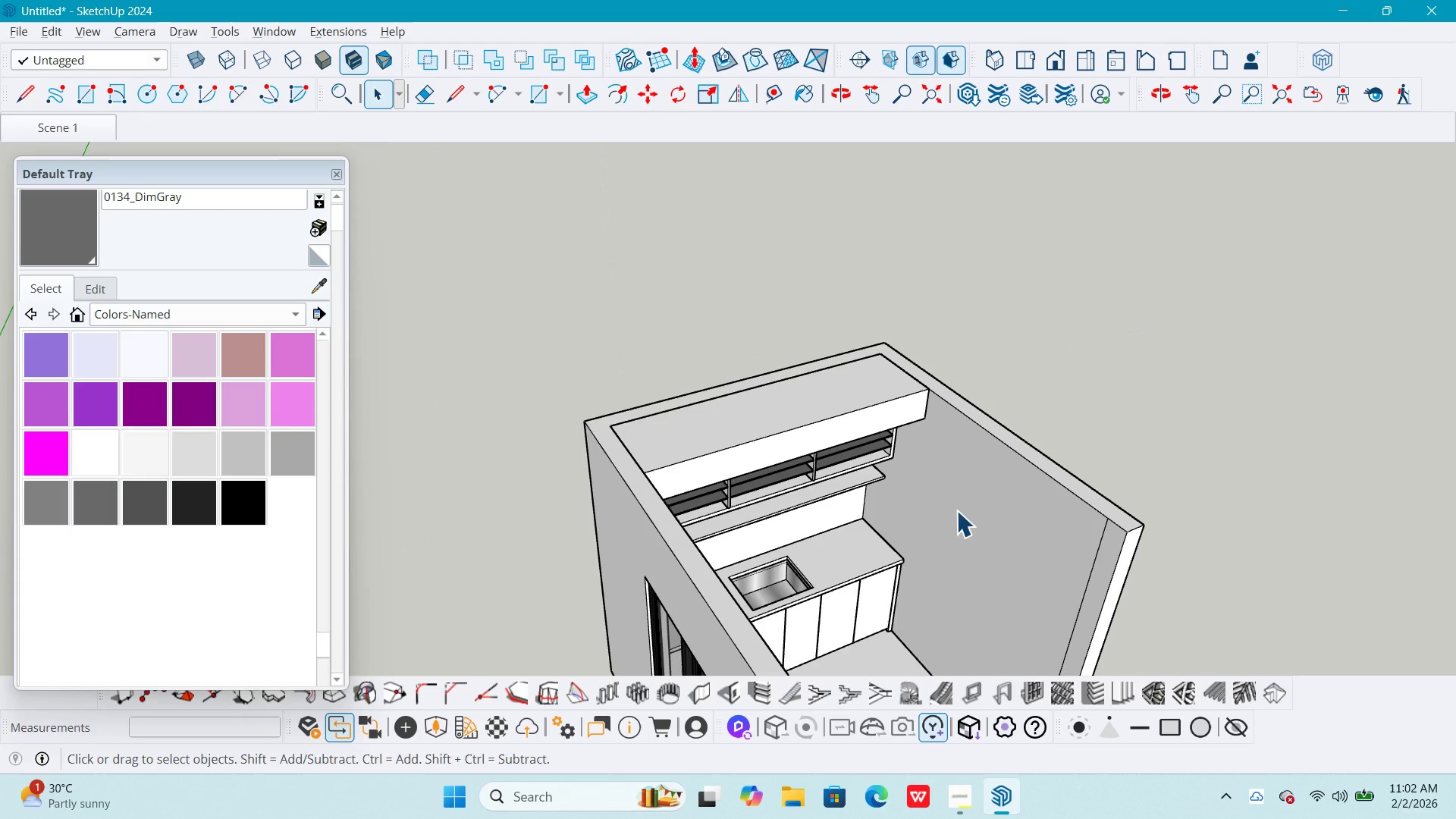 
key(Escape)
 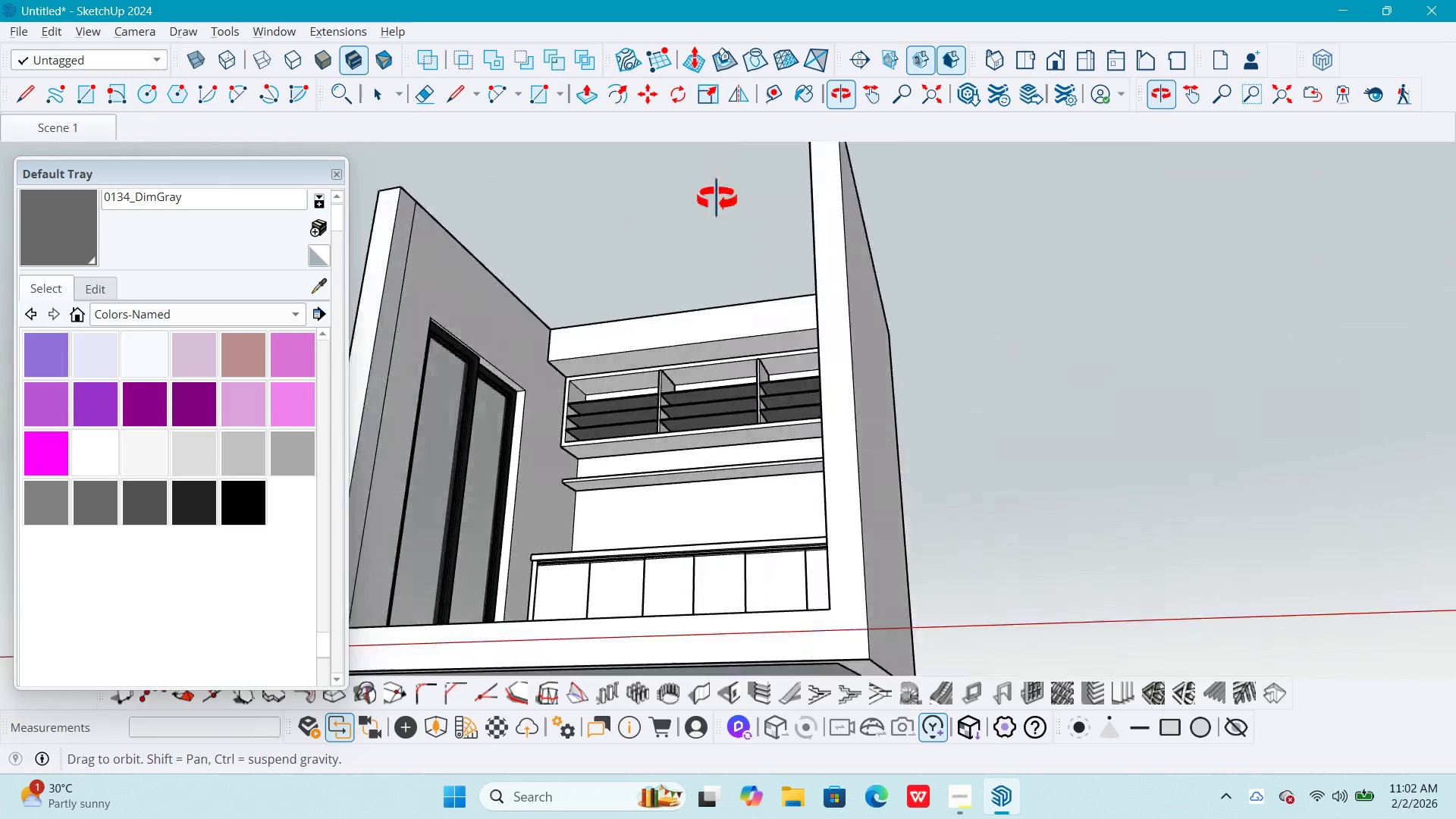 
scroll: coordinate [817, 475], scroll_direction: down, amount: 5.0
 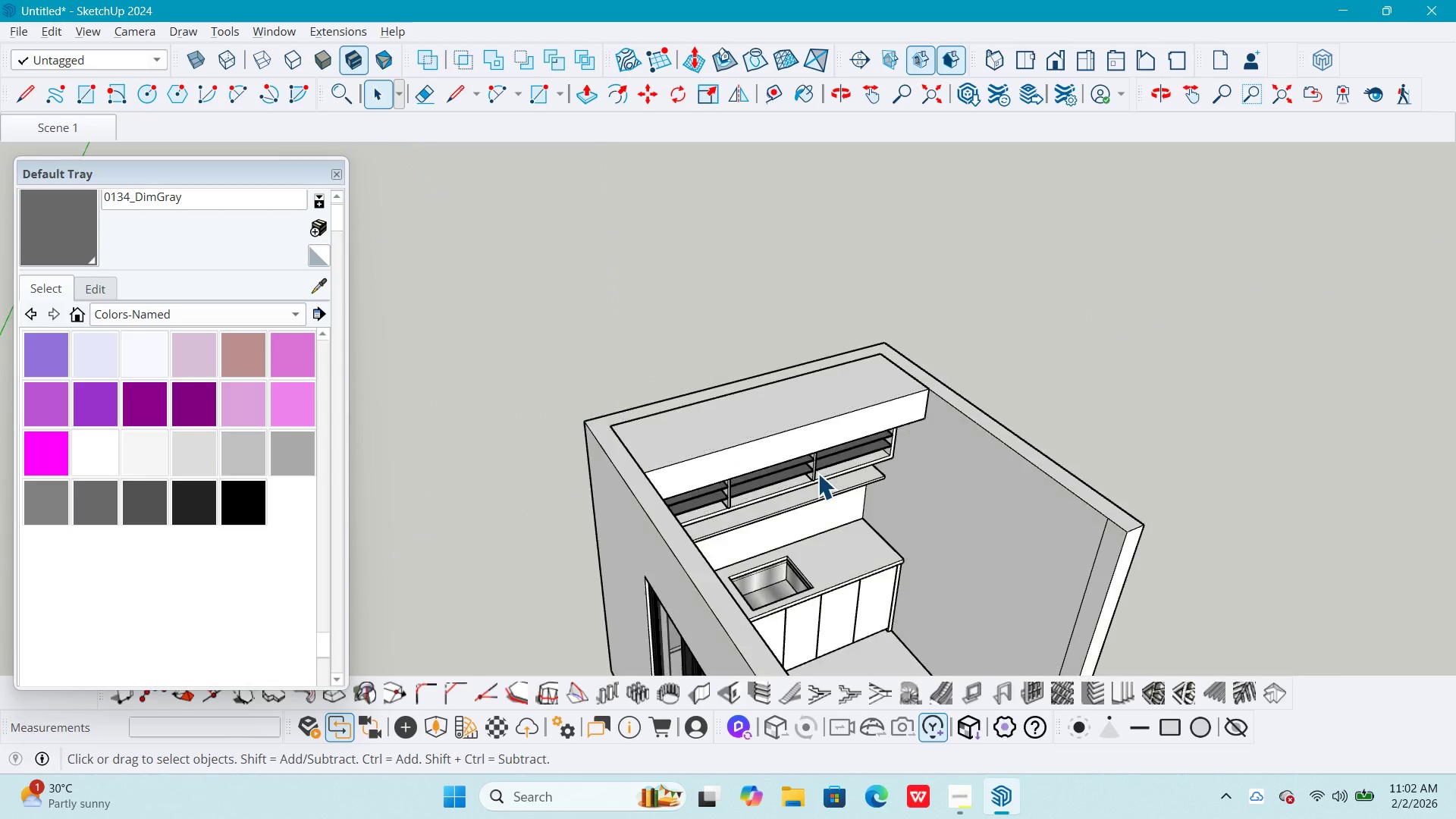 
key(Shift+ShiftLeft)
 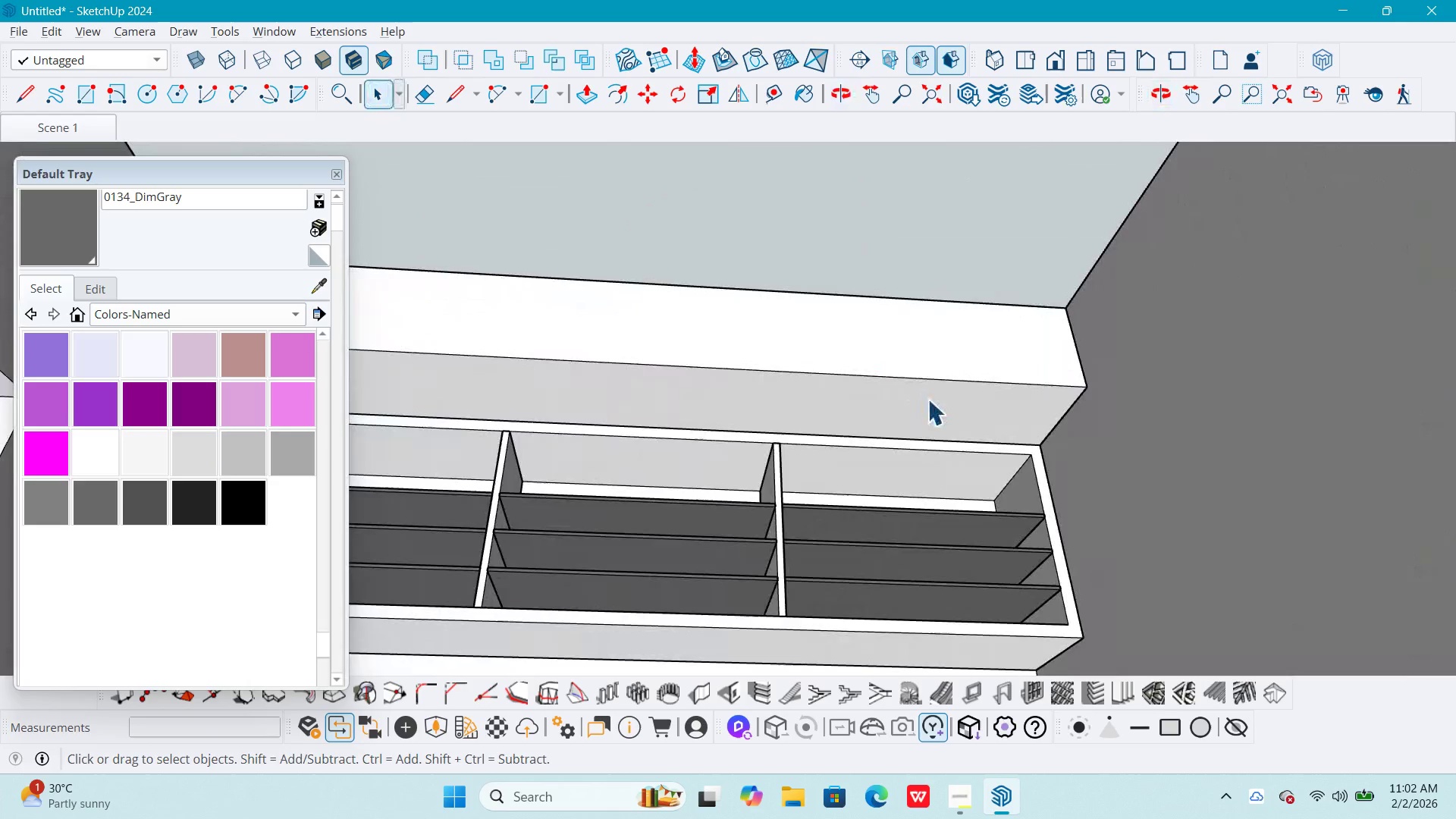 
scroll: coordinate [833, 412], scroll_direction: up, amount: 11.0
 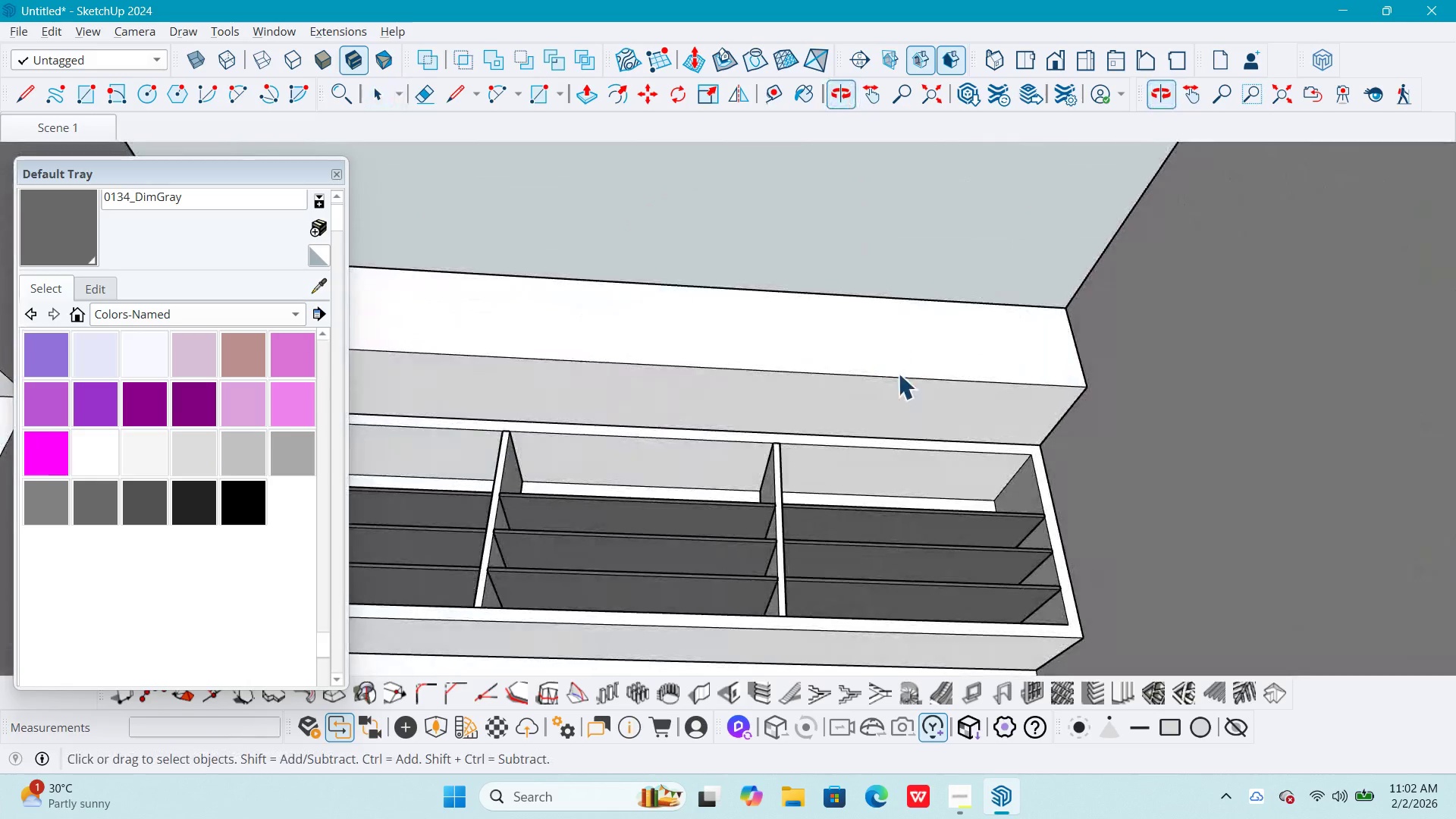 
scroll: coordinate [925, 399], scroll_direction: down, amount: 3.0
 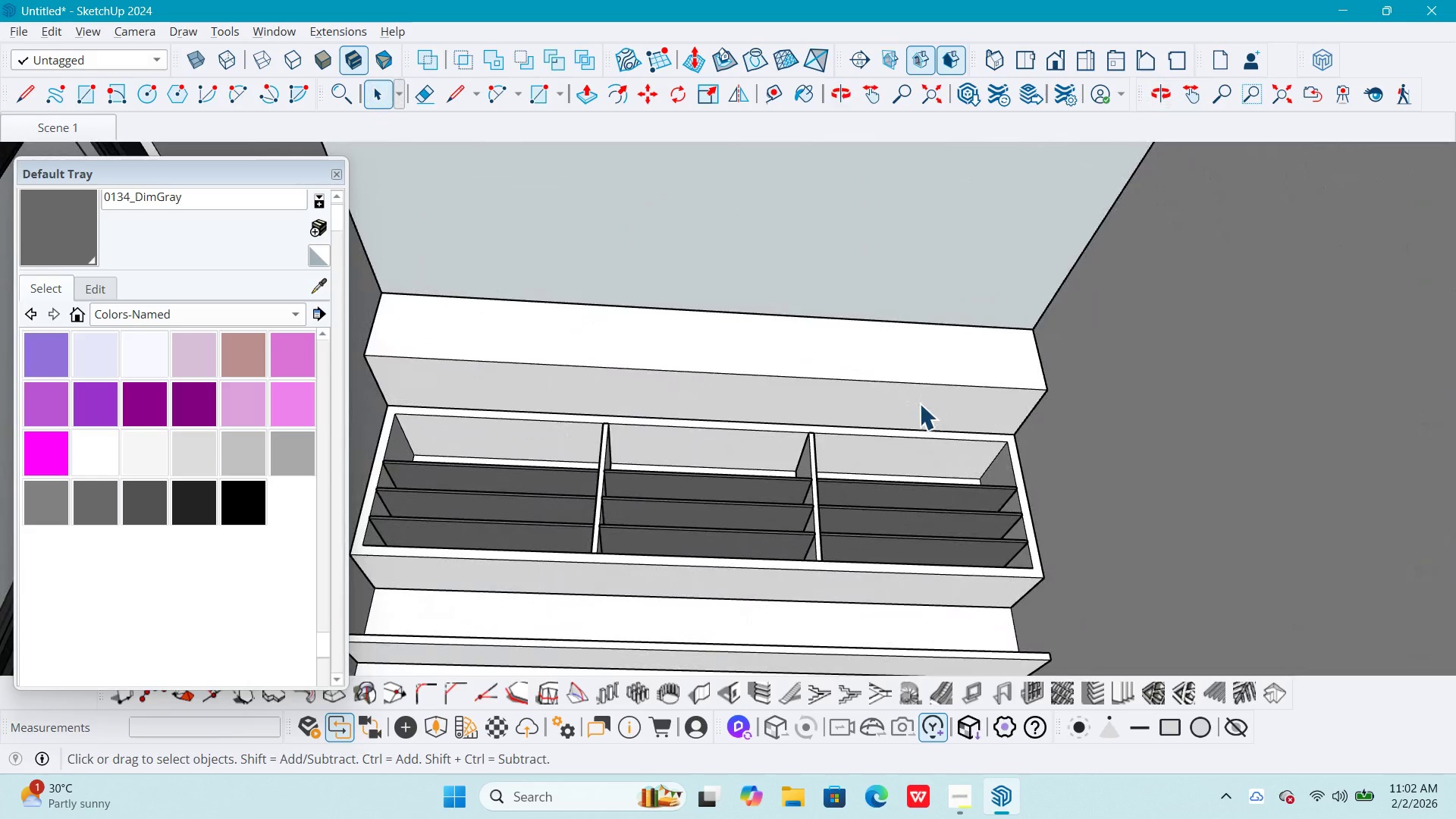 
scroll: coordinate [918, 404], scroll_direction: up, amount: 2.0
 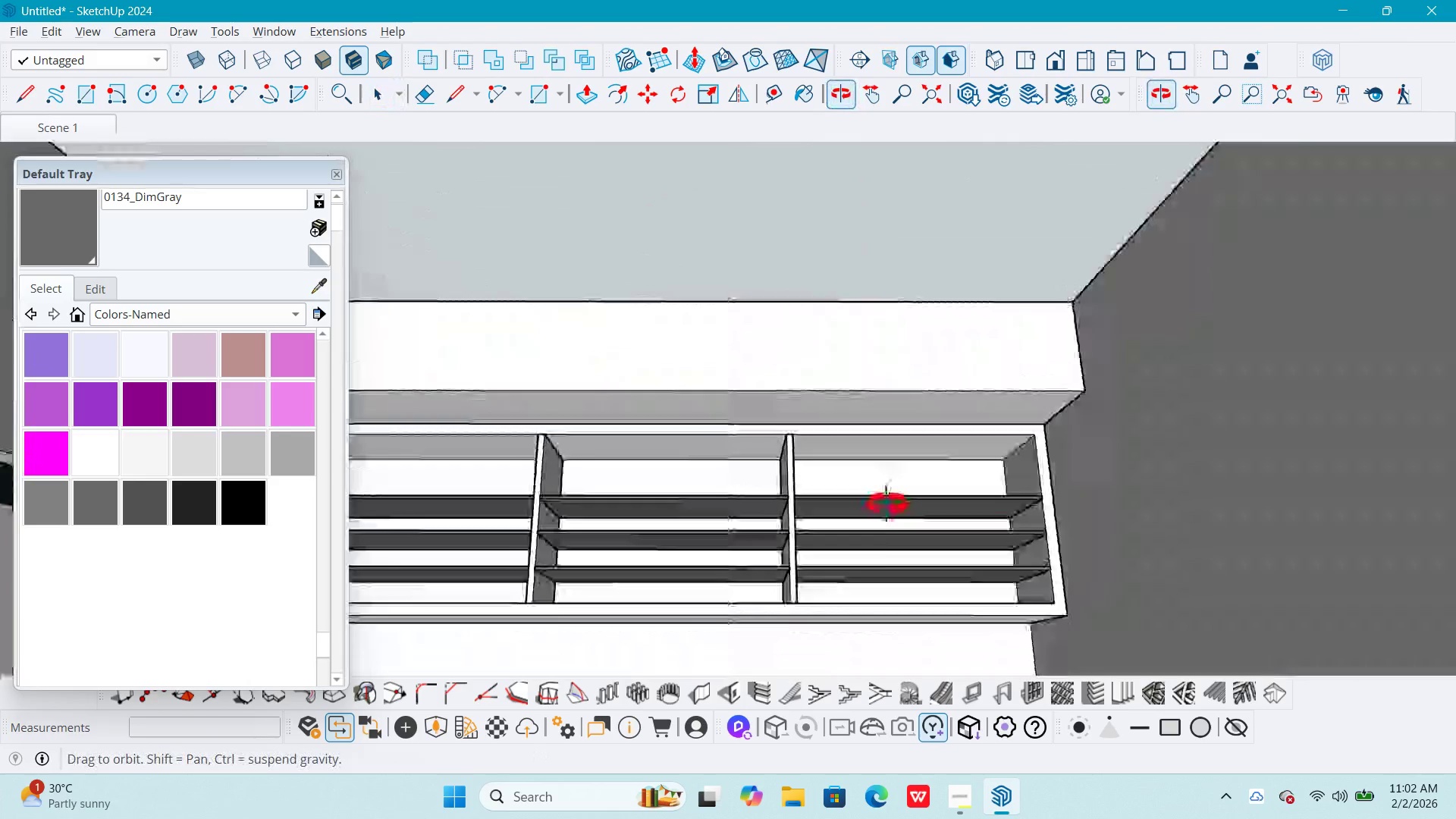 
scroll: coordinate [821, 416], scroll_direction: down, amount: 10.0
 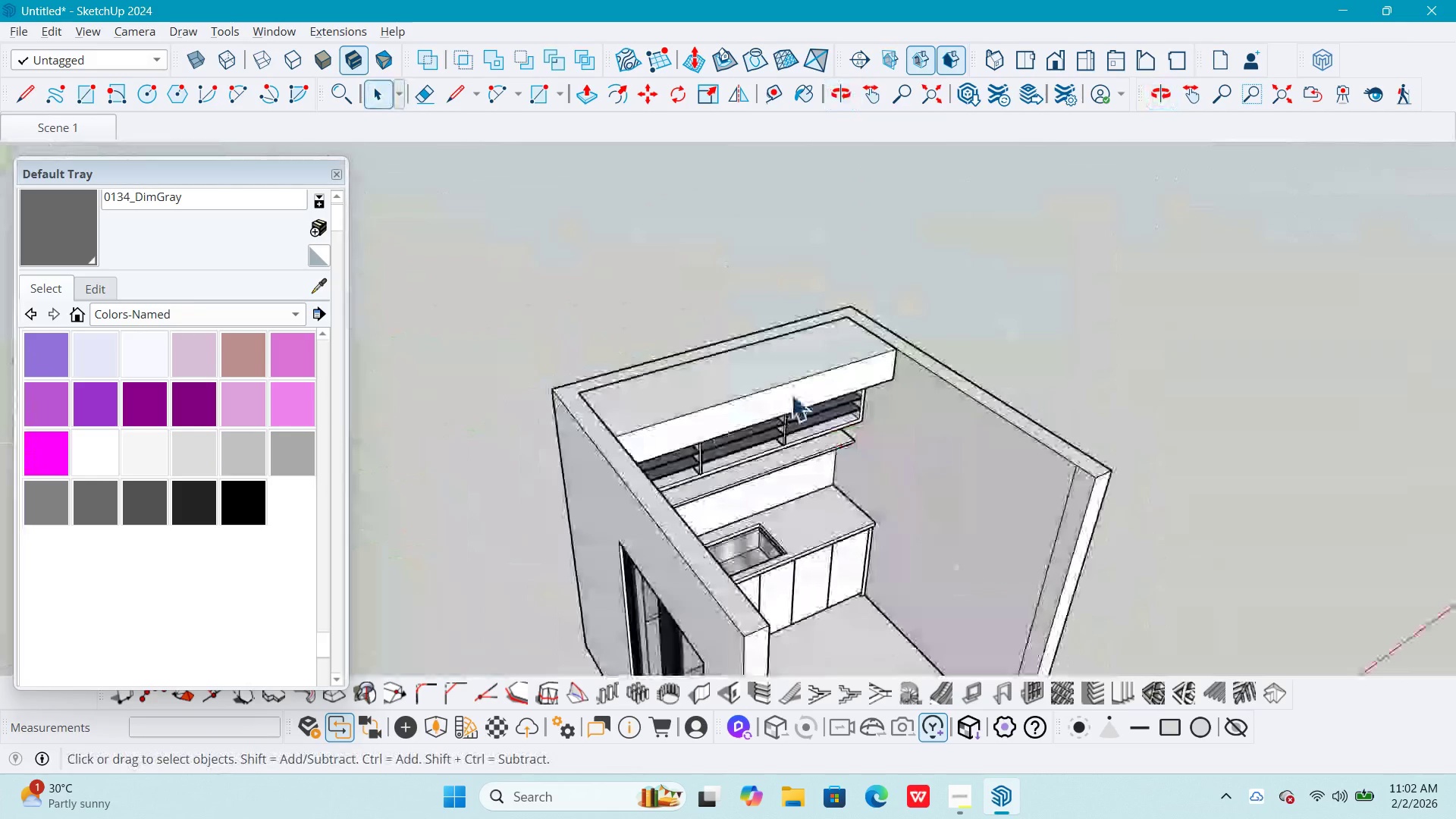 
scroll: coordinate [787, 384], scroll_direction: up, amount: 4.0
 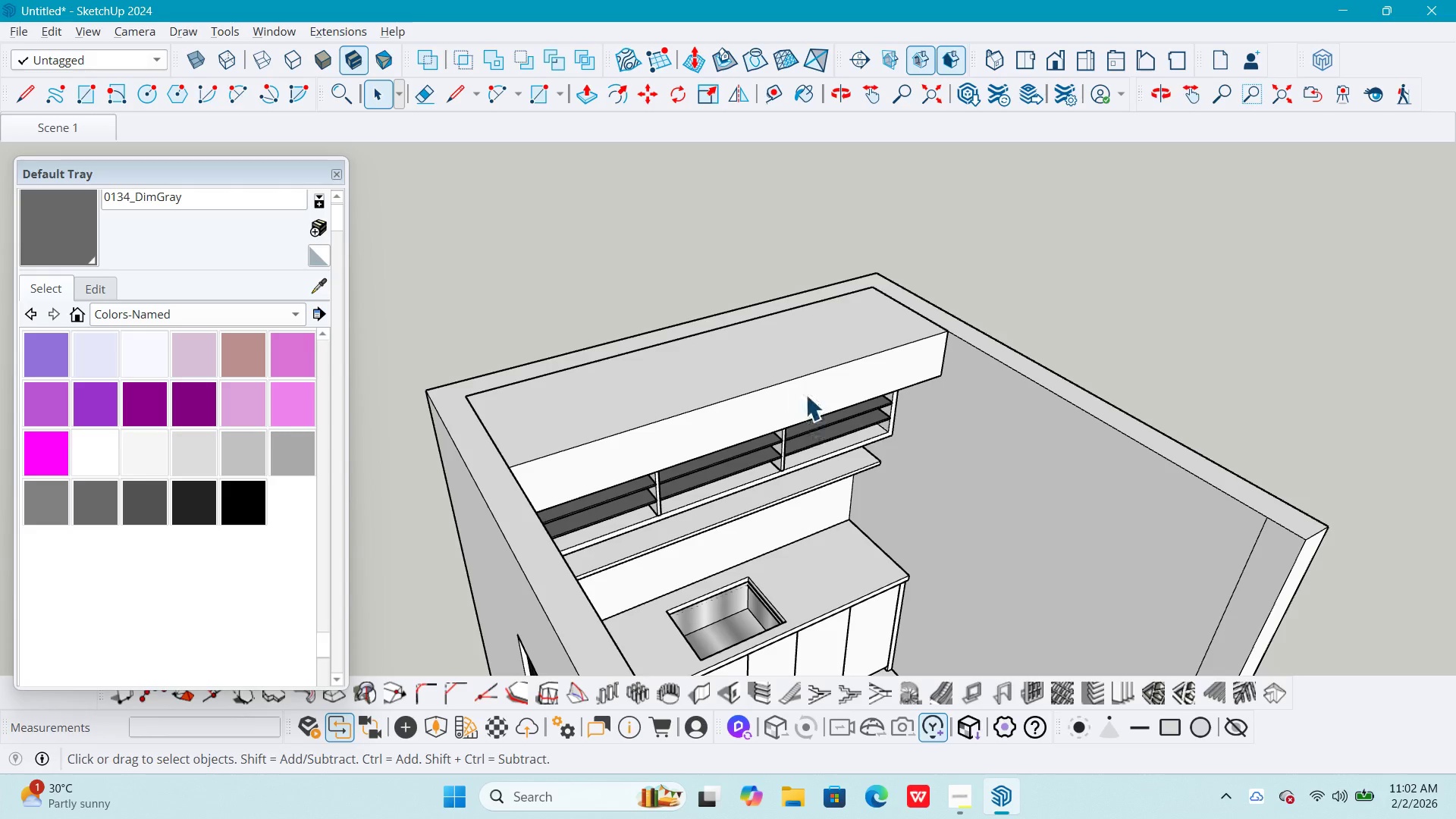 
double_click([805, 394])
 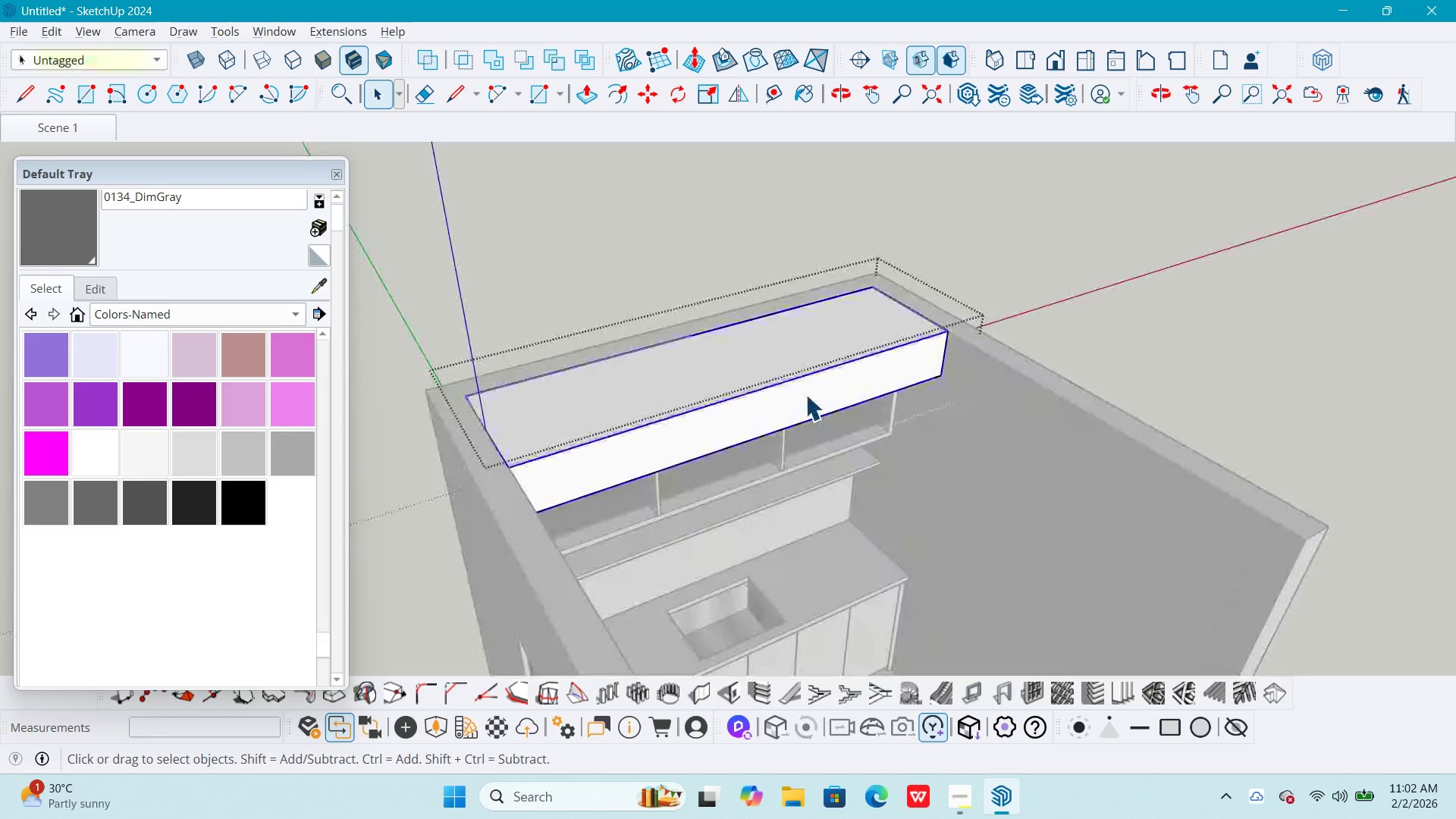 
triple_click([805, 394])
 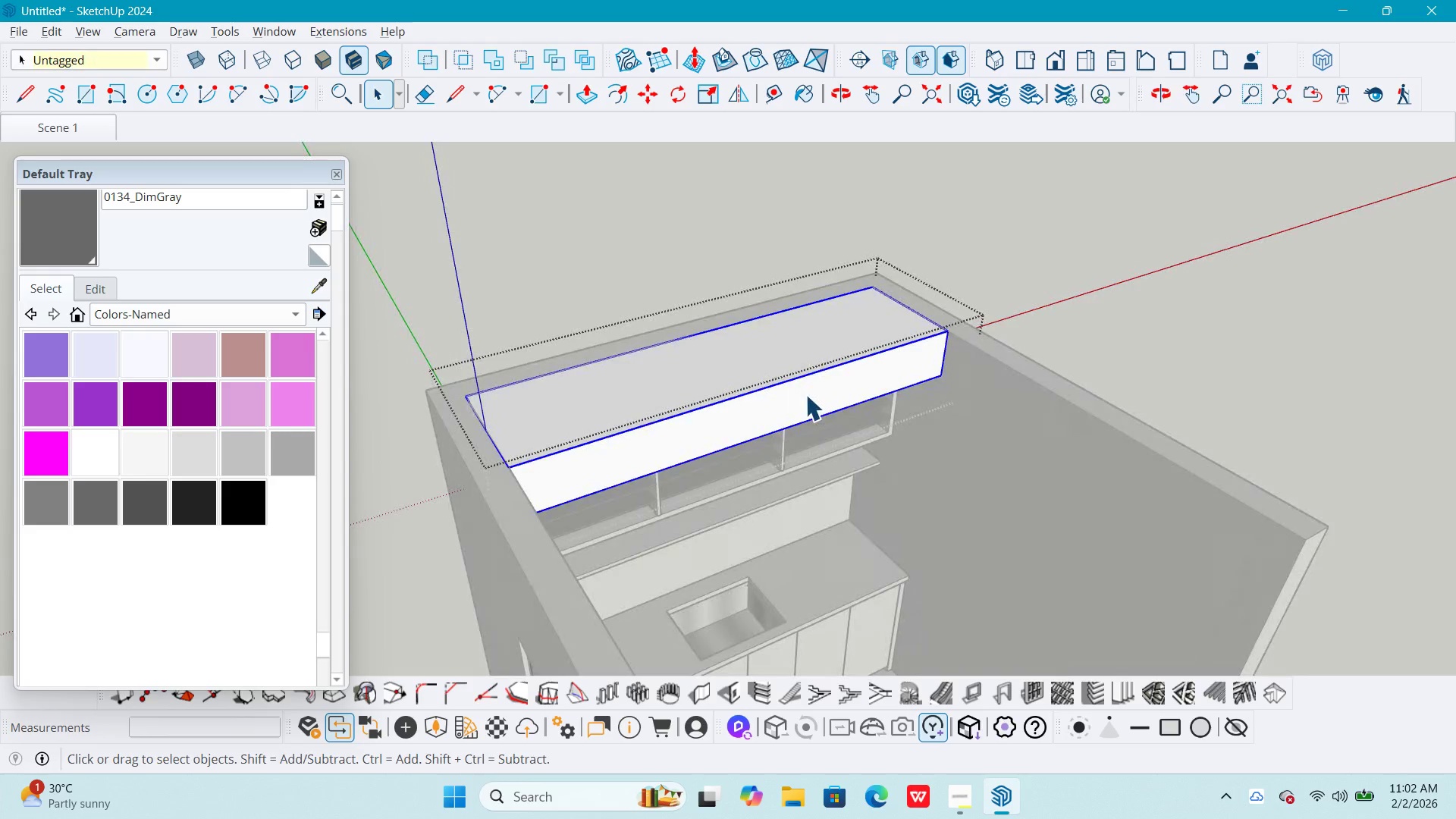 
left_click([805, 394])
 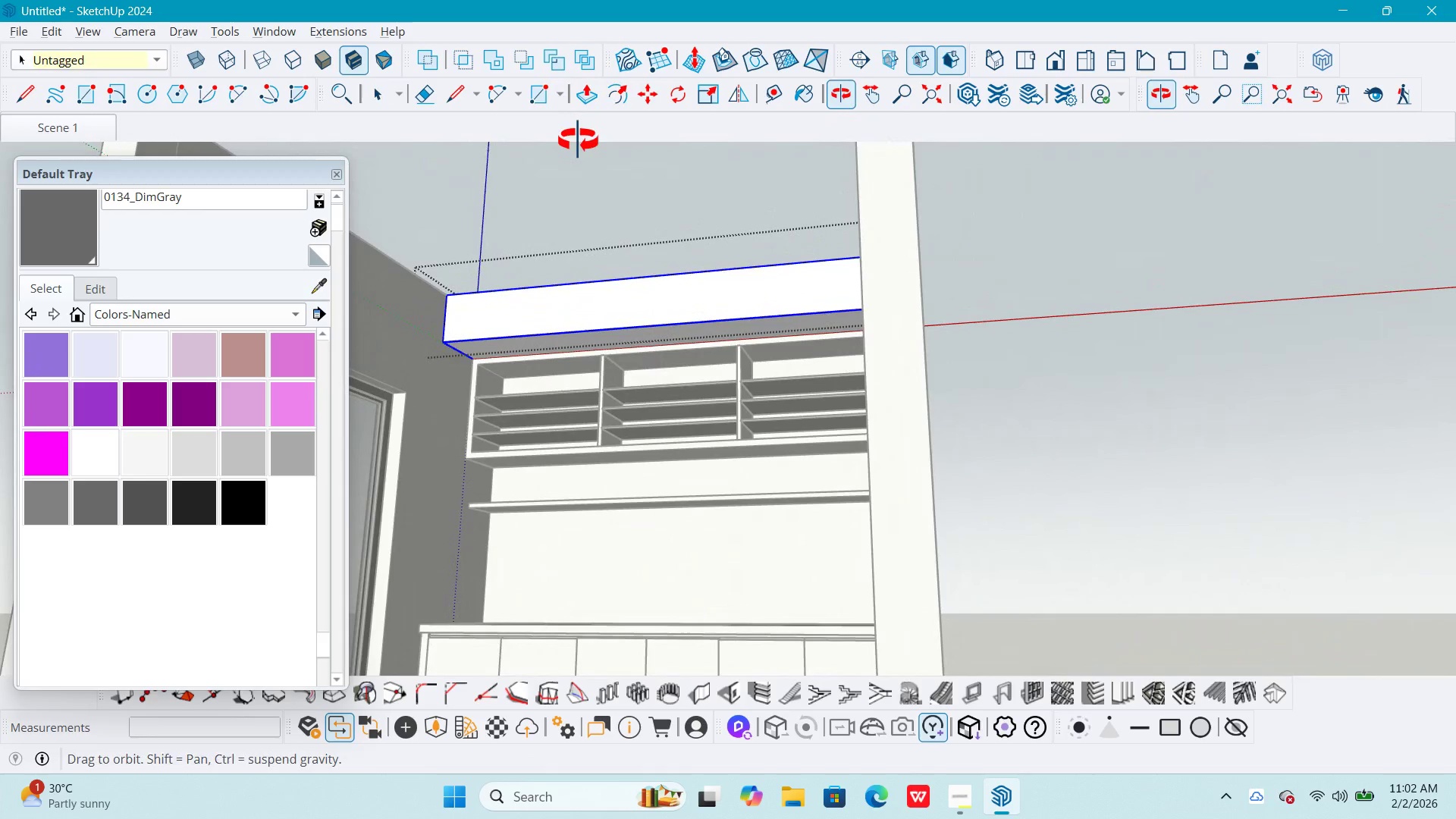 
wait(7.92)
 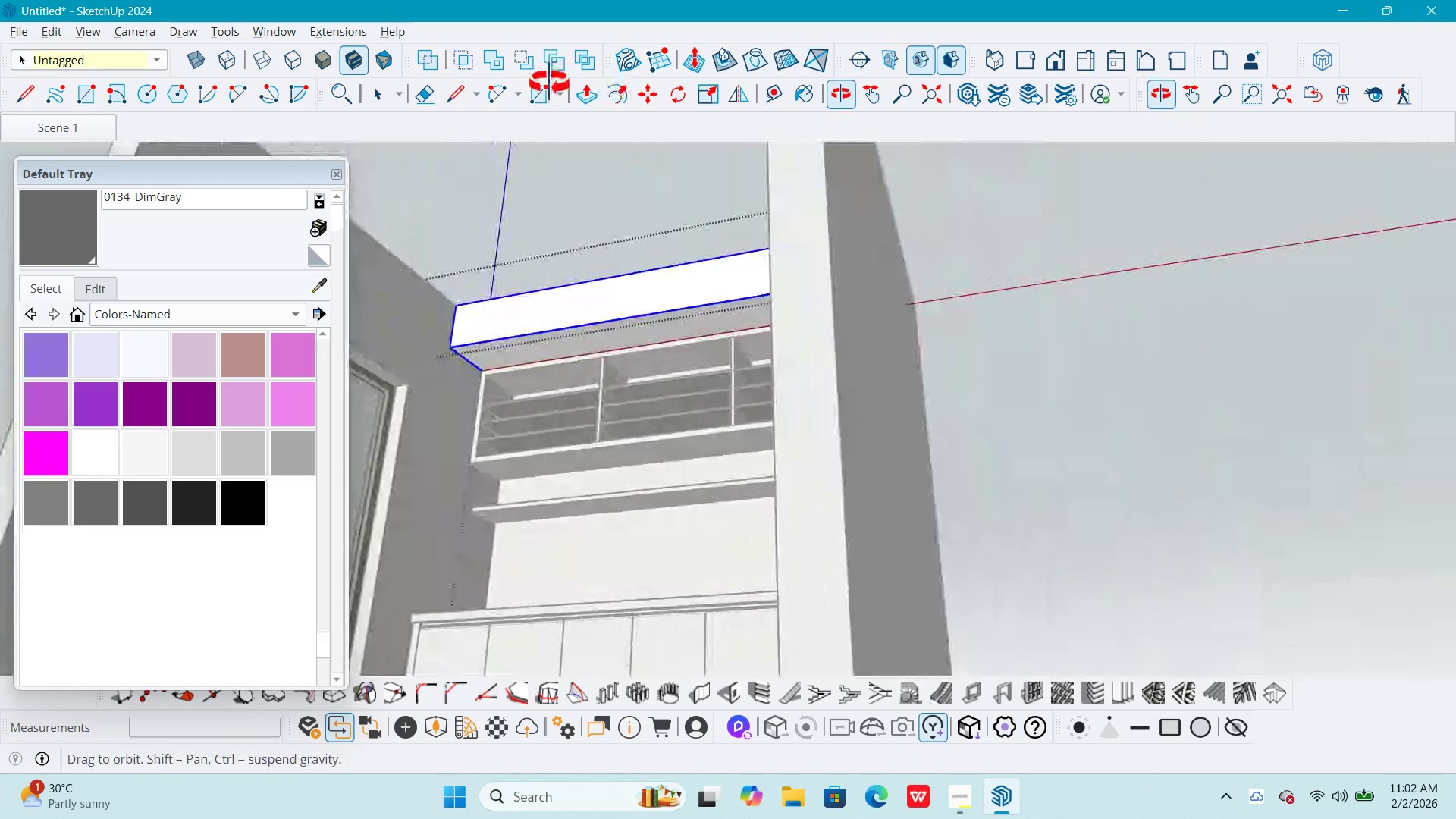 
double_click([775, 409])
 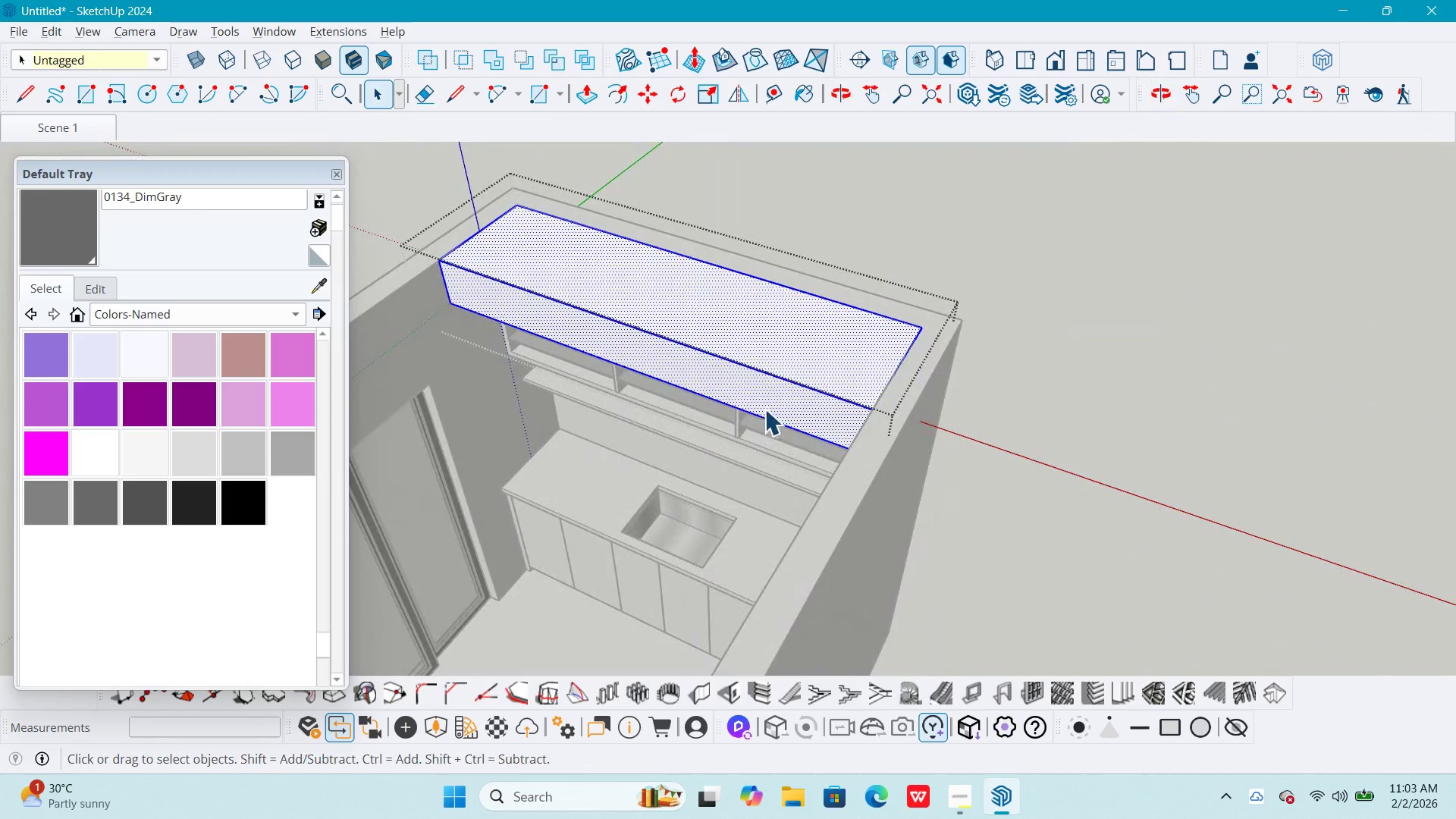 
key(P)
 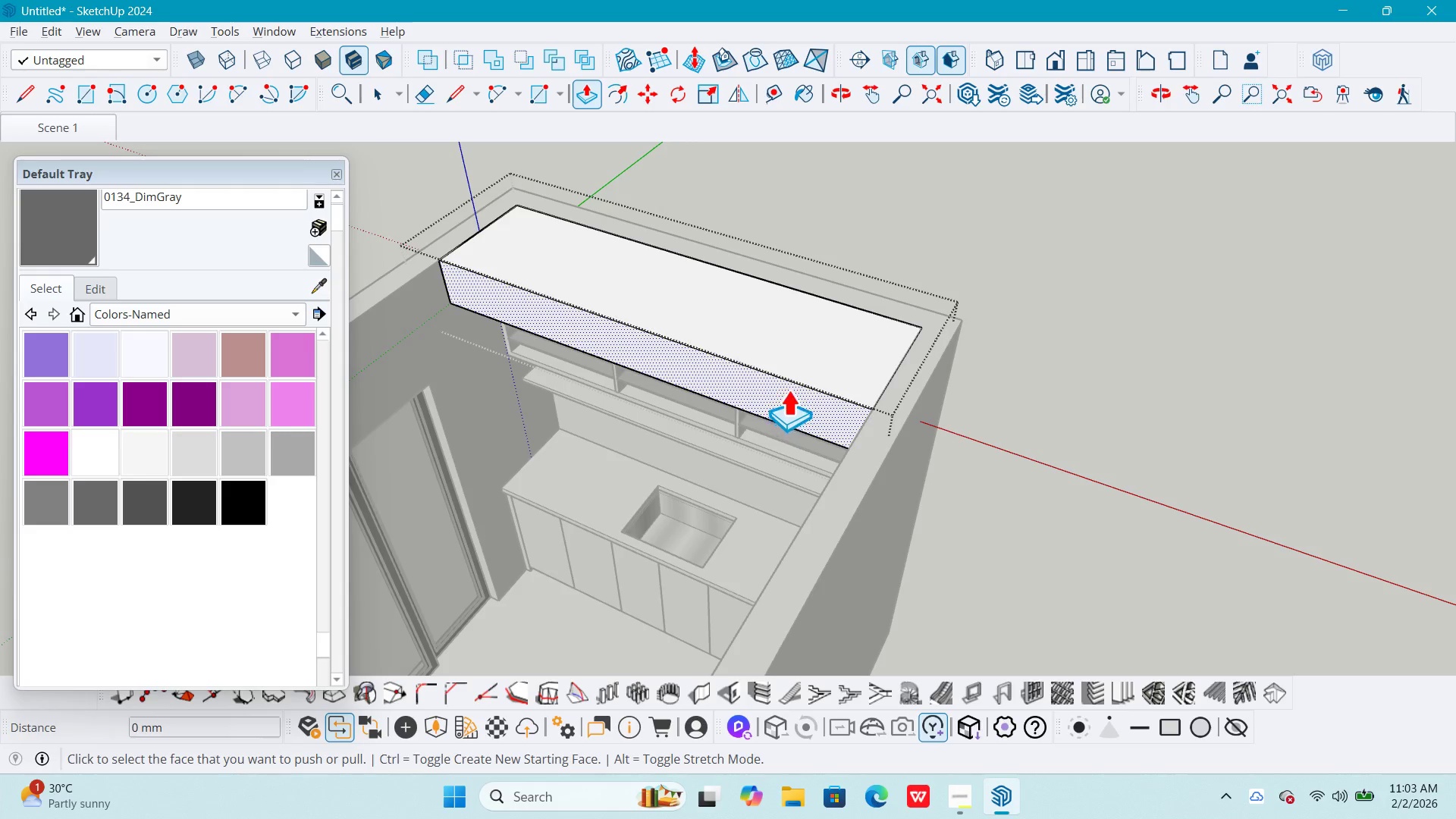 
key(Space)
 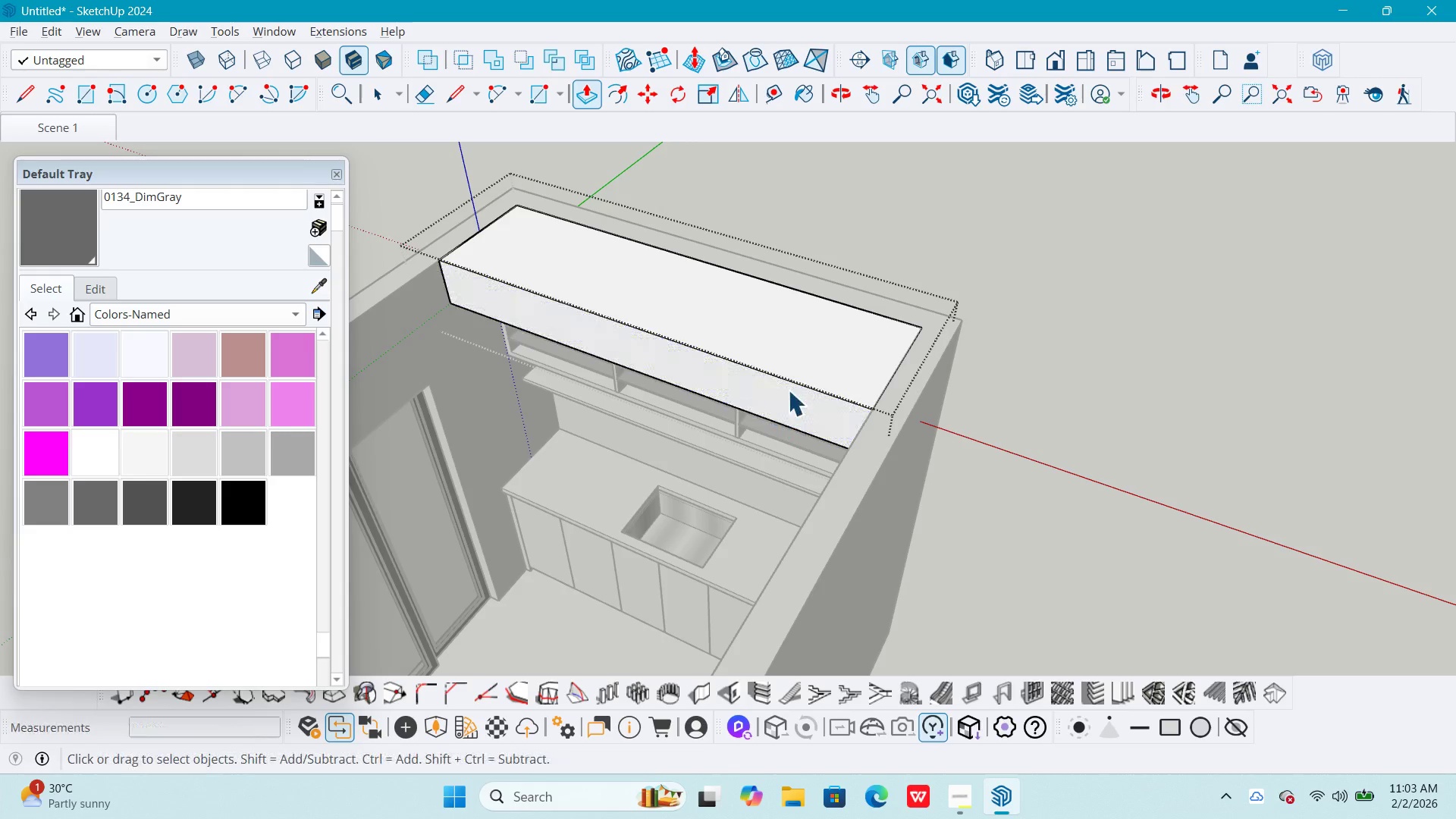 
key(Escape)
 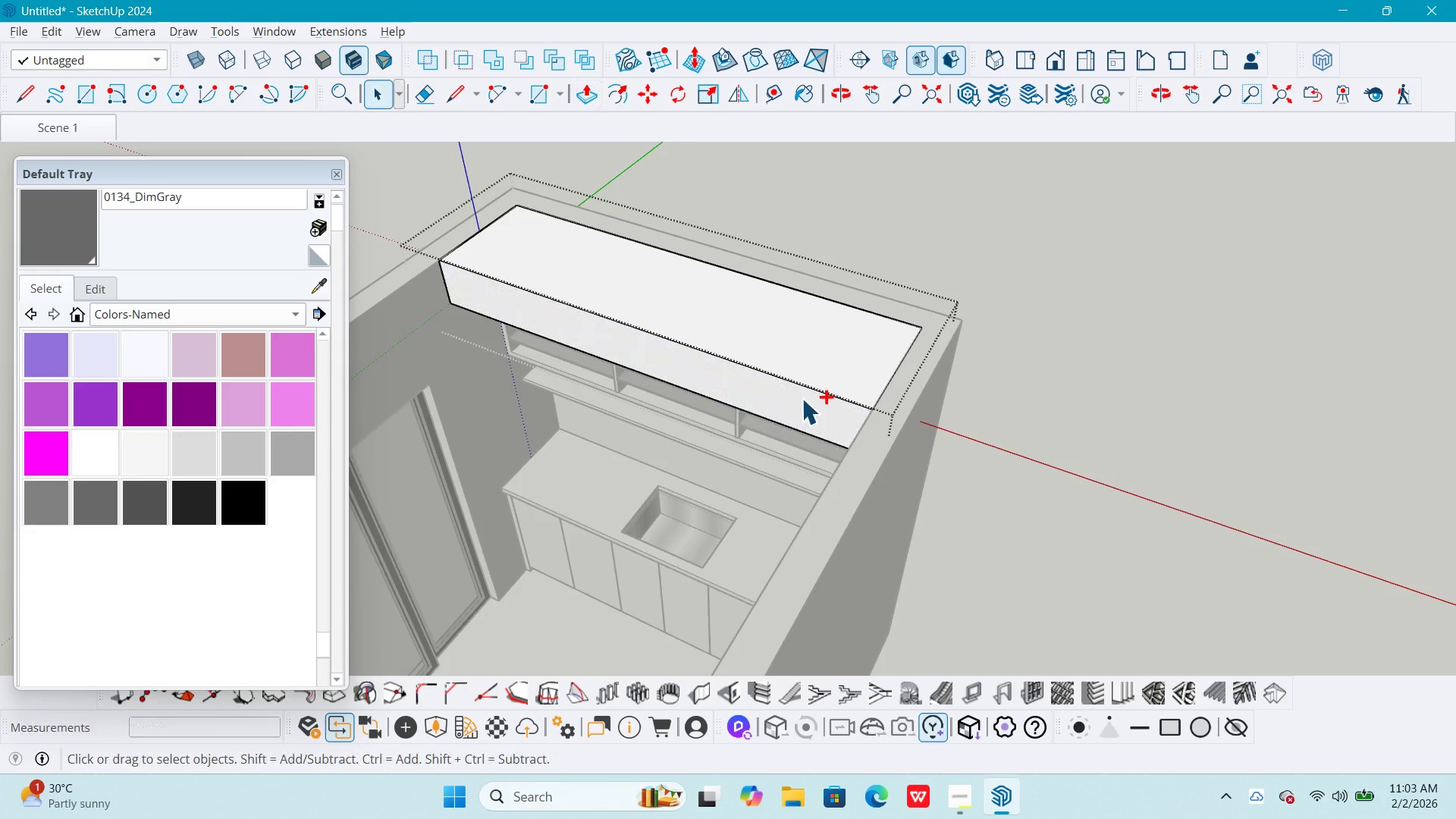 
key(Control+Z)
 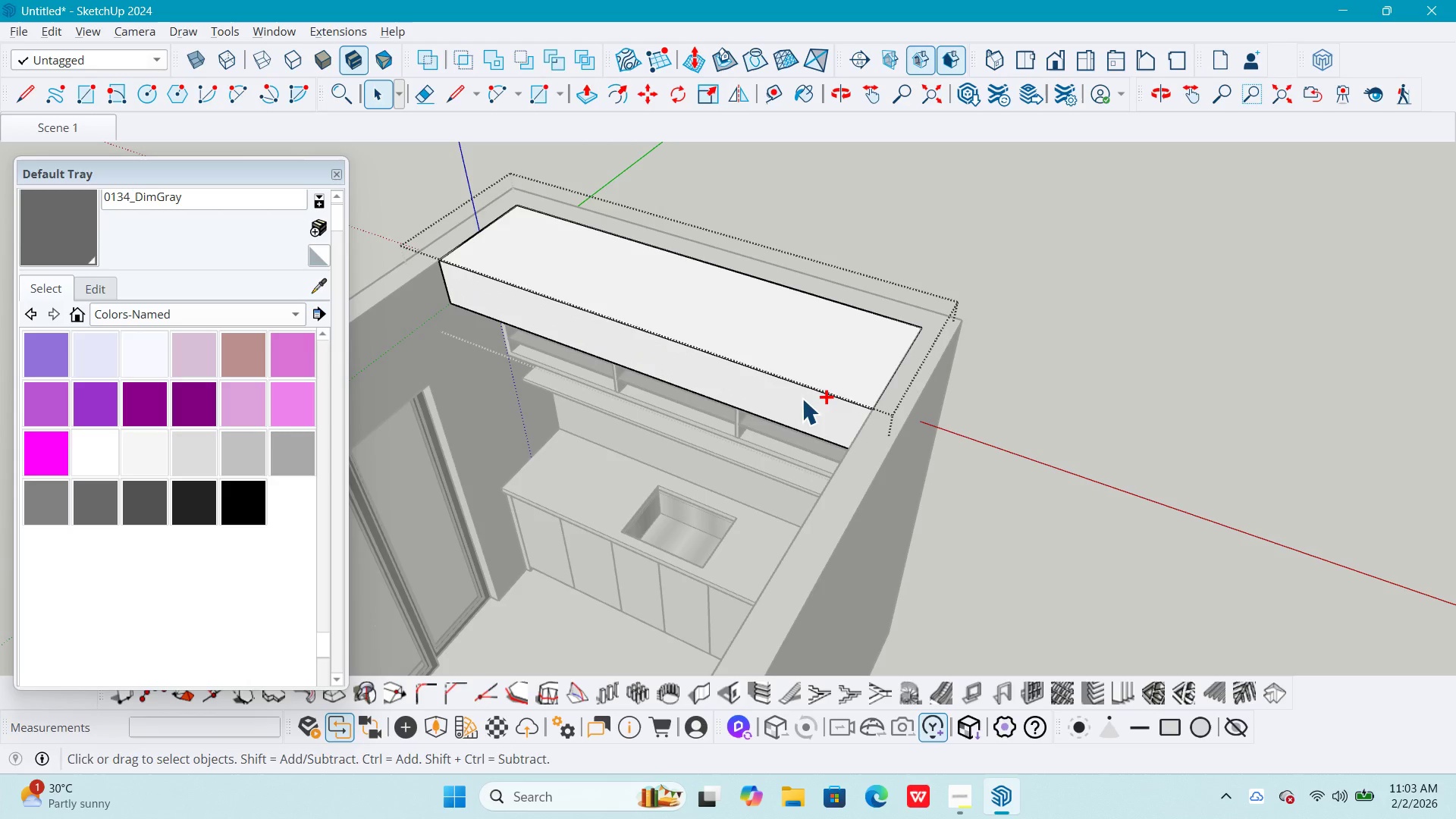 
key(Control+Z)
 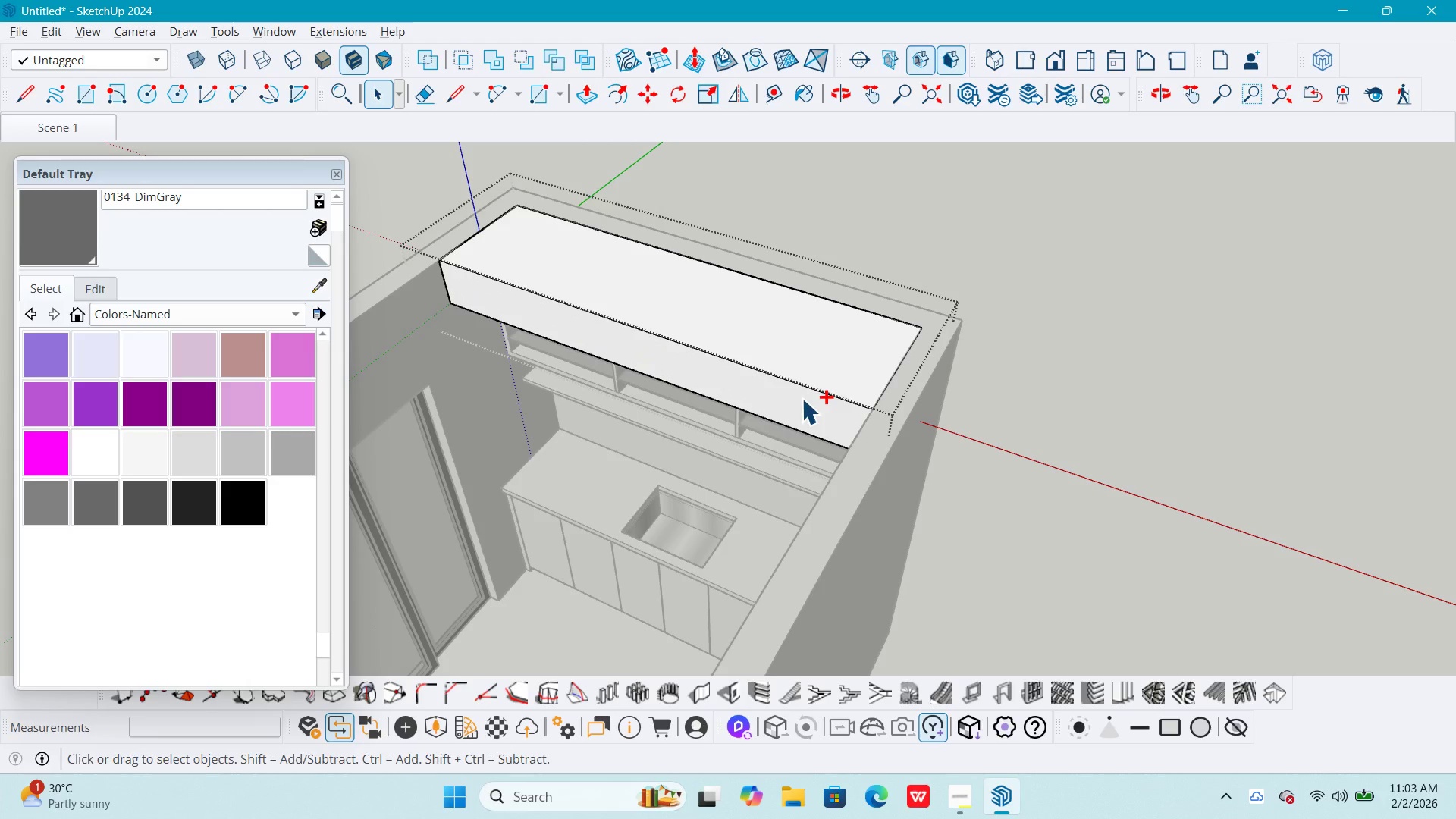 
key(Control+Z)
 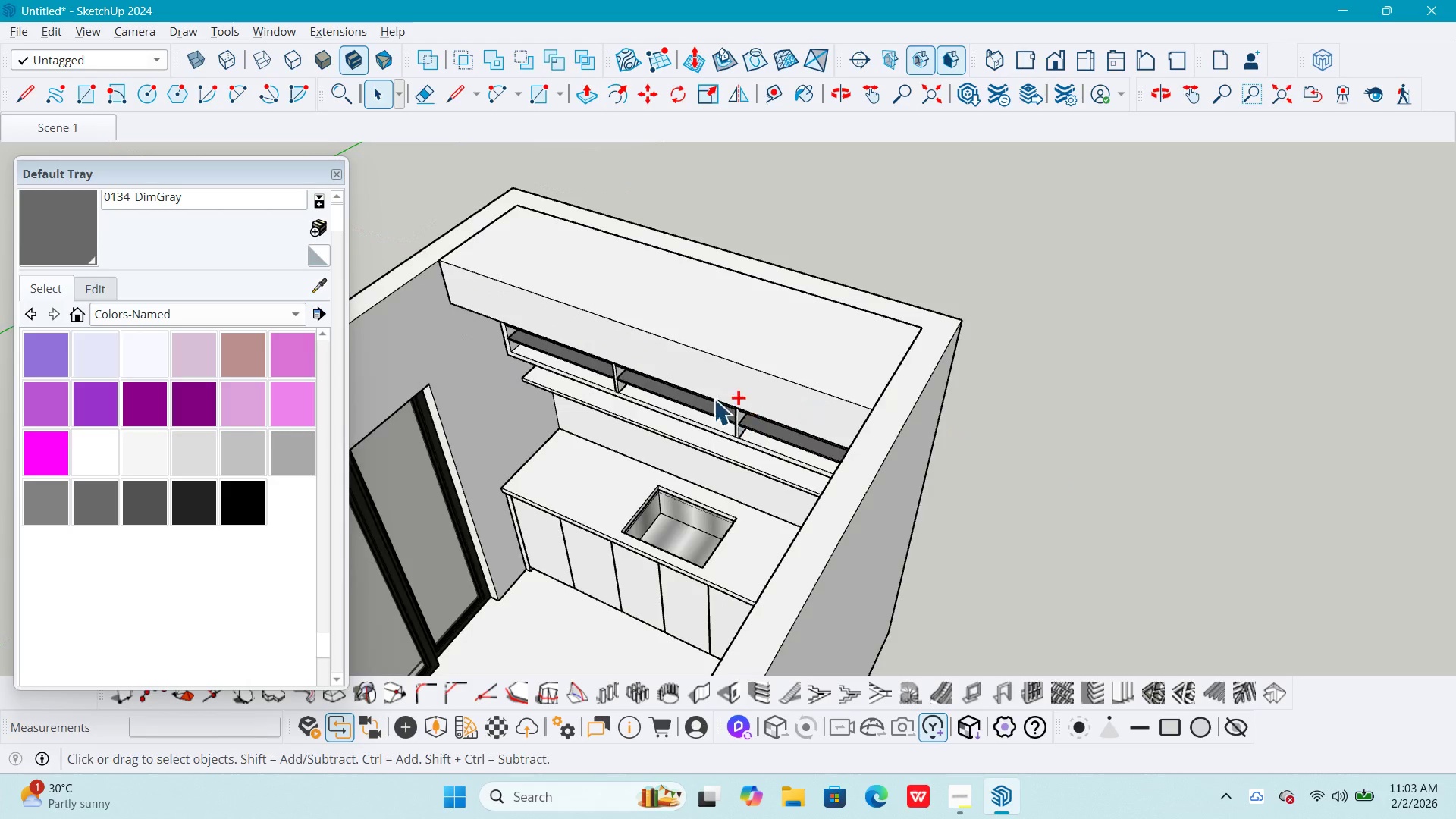 
scroll: coordinate [717, 397], scroll_direction: up, amount: 1.0
 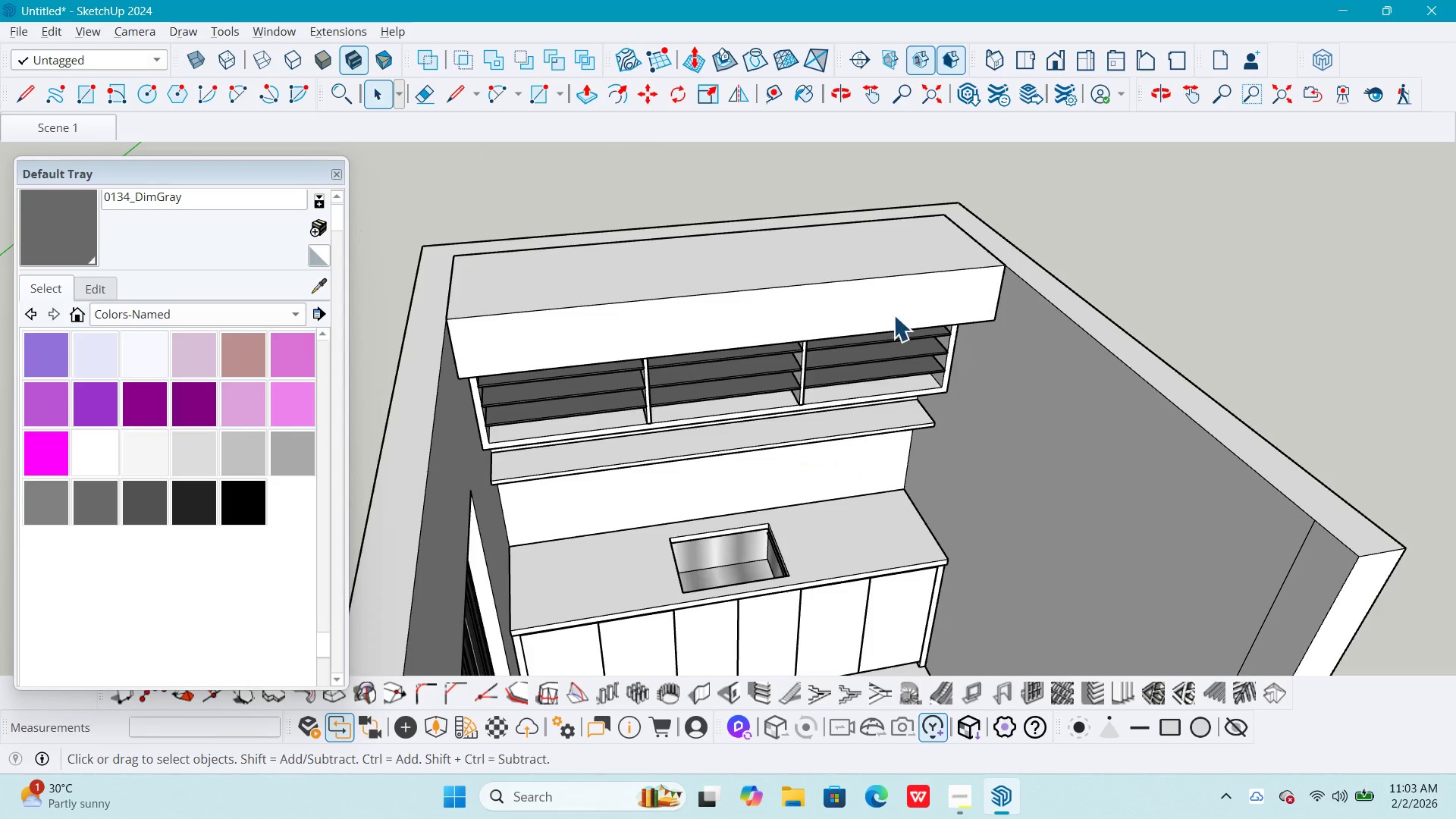 
double_click([893, 315])
 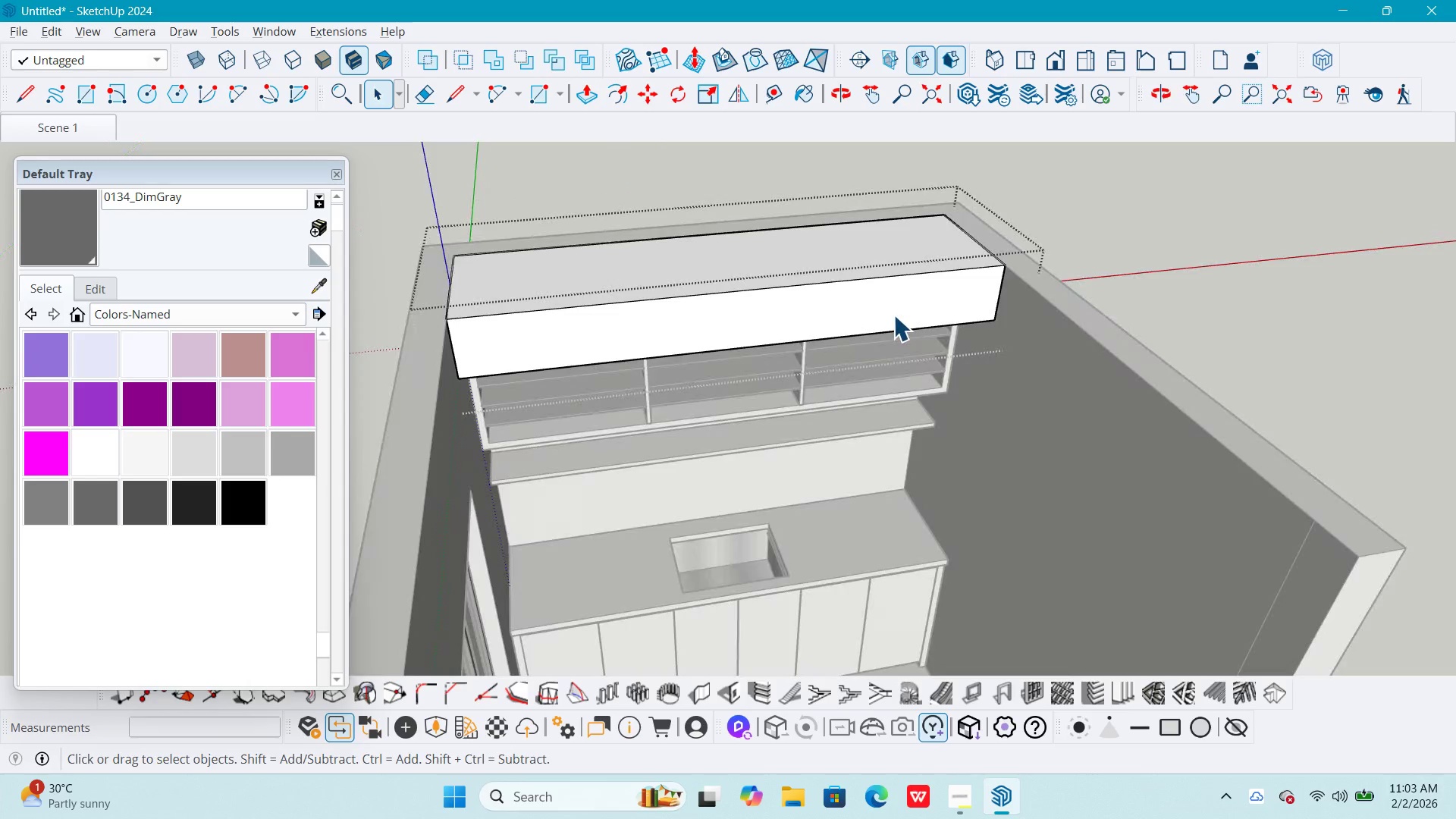 
triple_click([893, 315])
 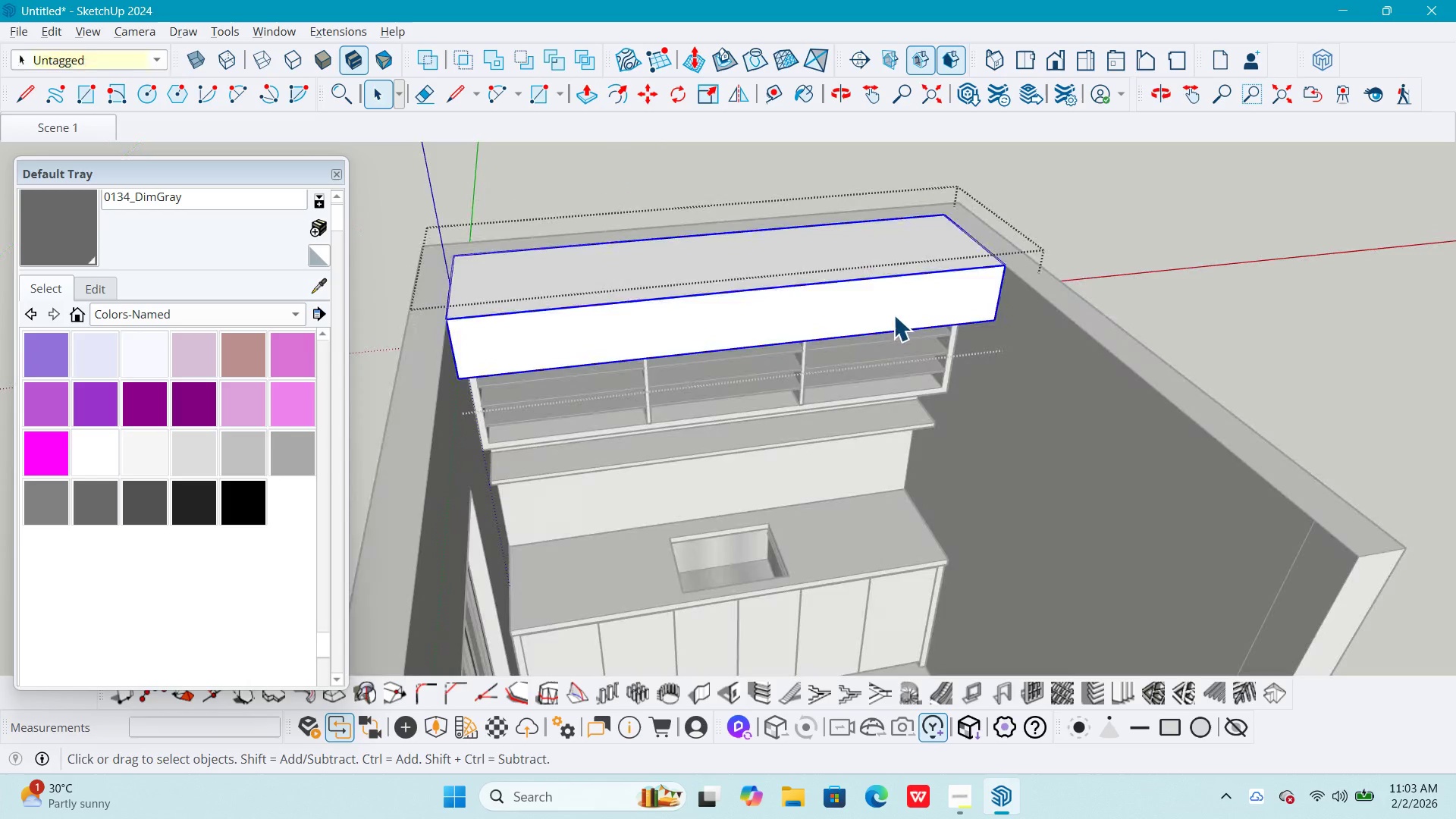 
triple_click([893, 315])
 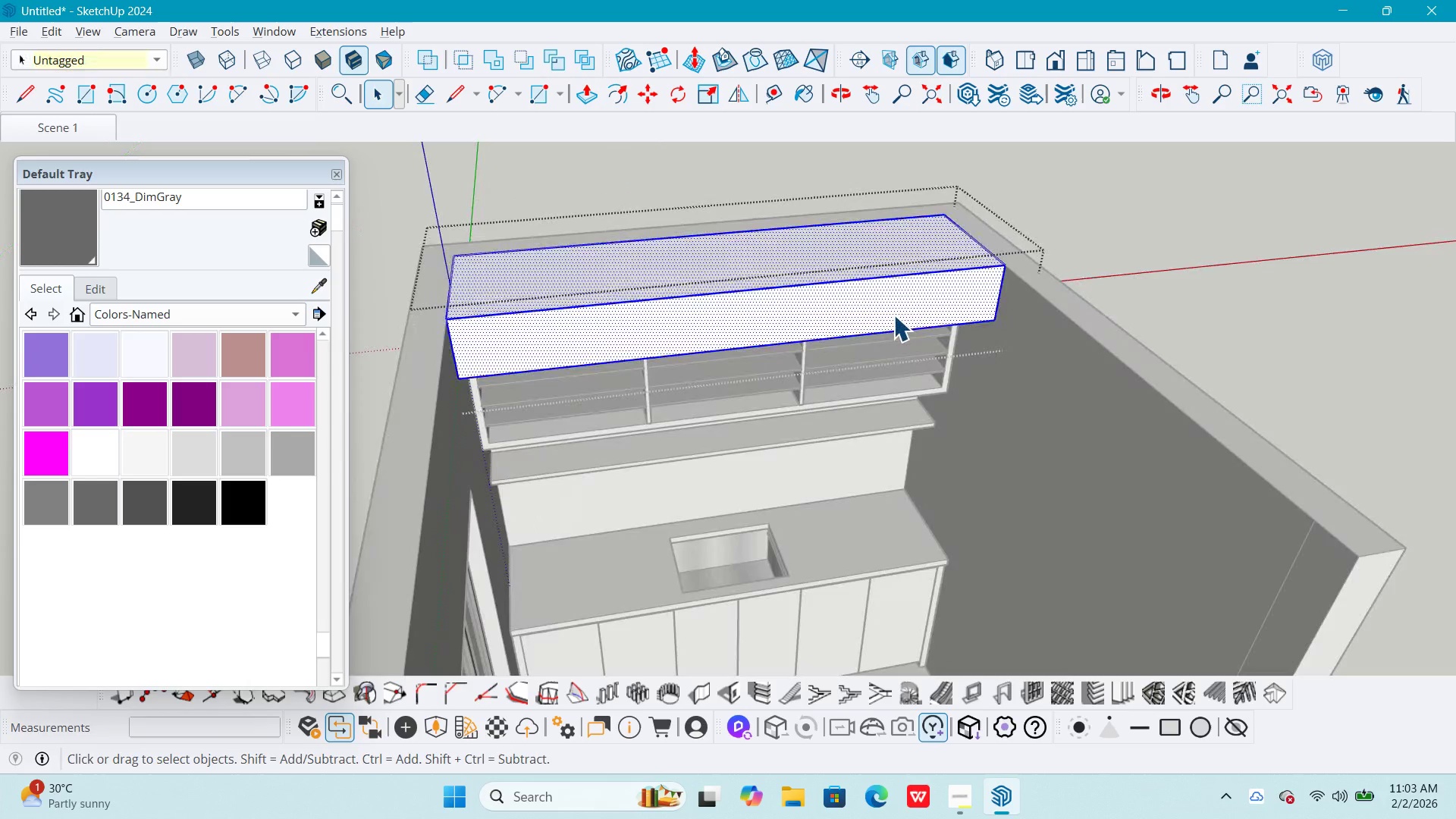 
triple_click([893, 315])
 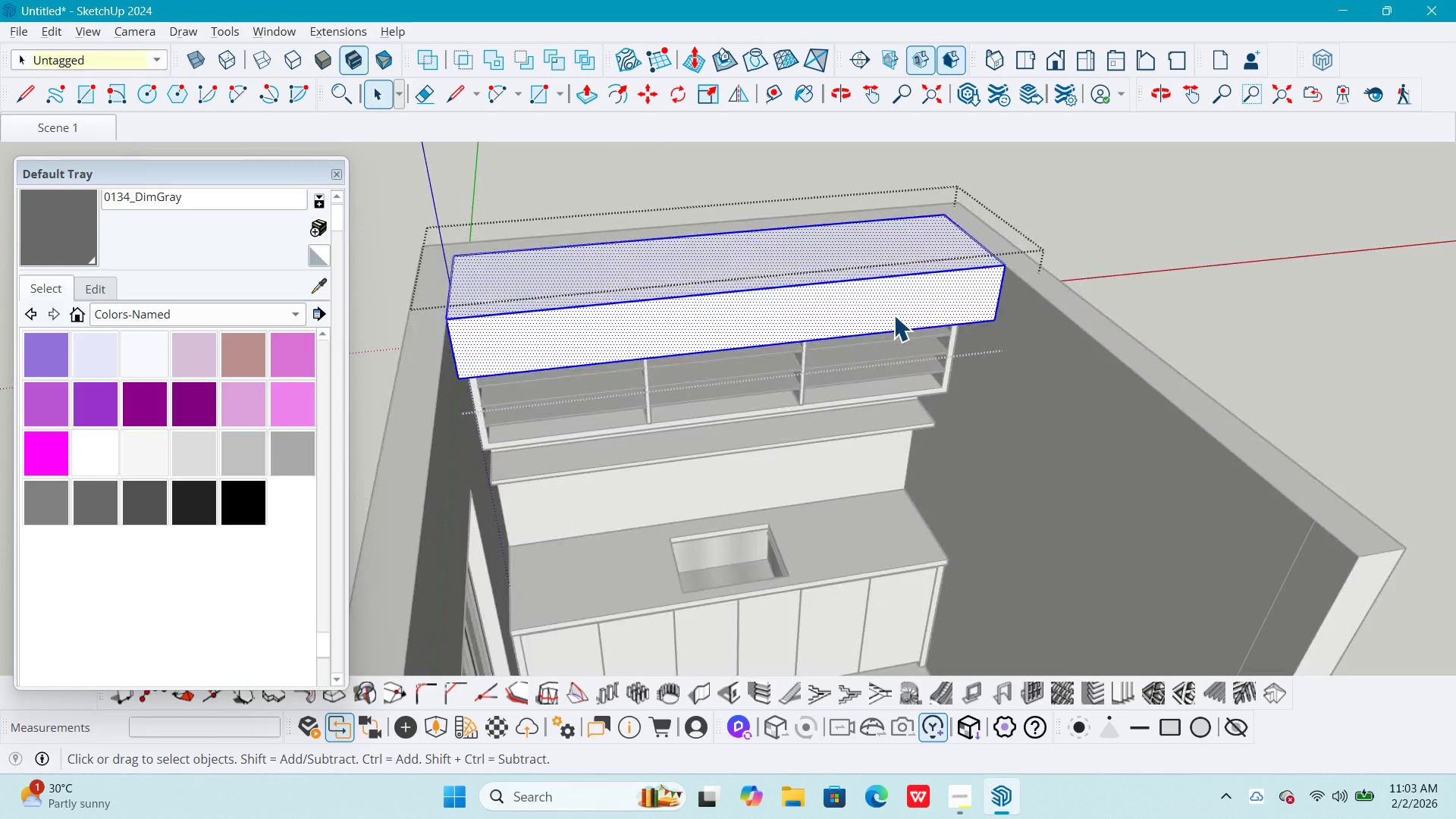 
triple_click([893, 315])
 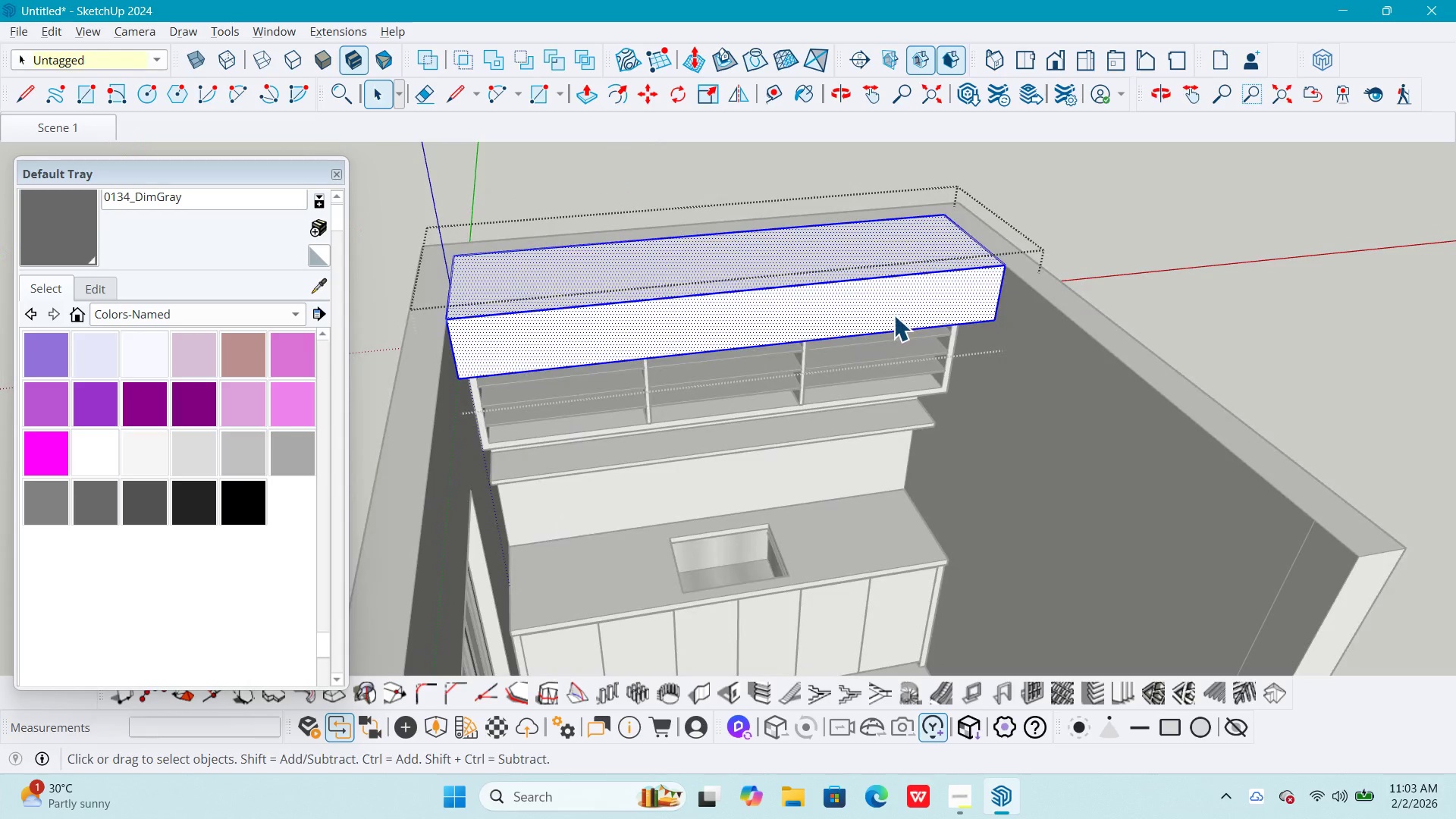 
key(P)
 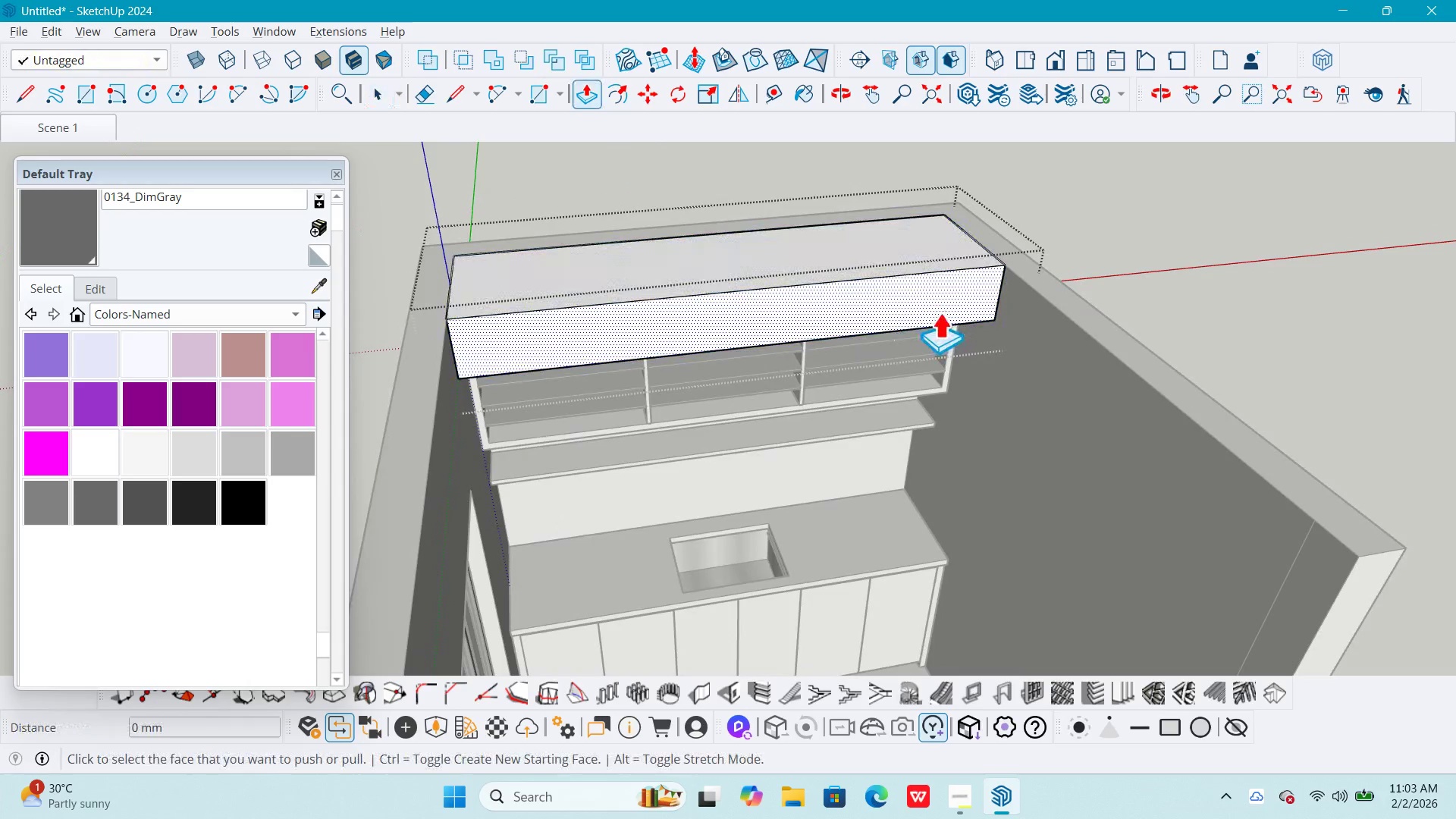 
left_click([940, 312])
 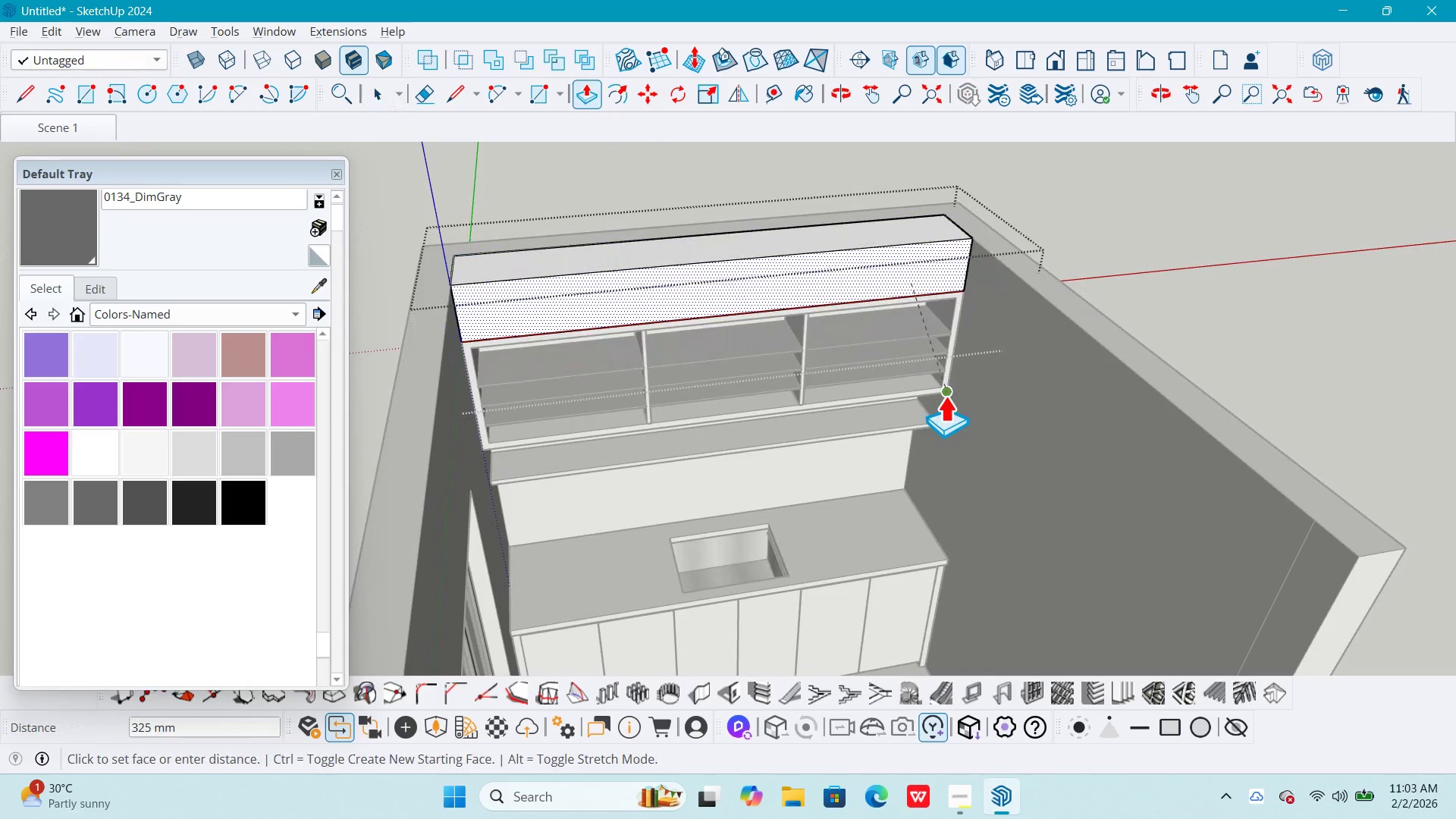 
left_click([945, 396])
 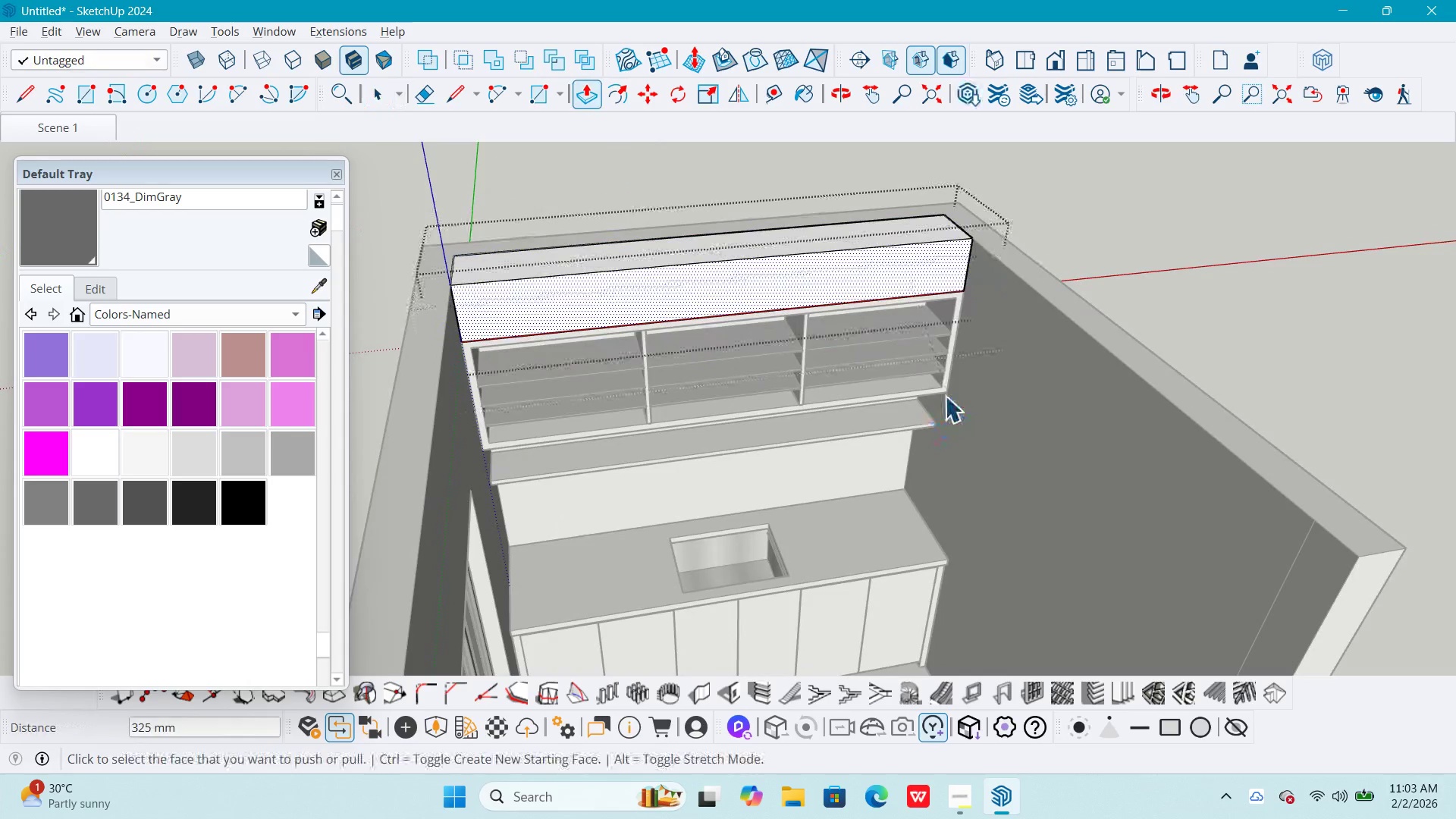 
key(Space)
 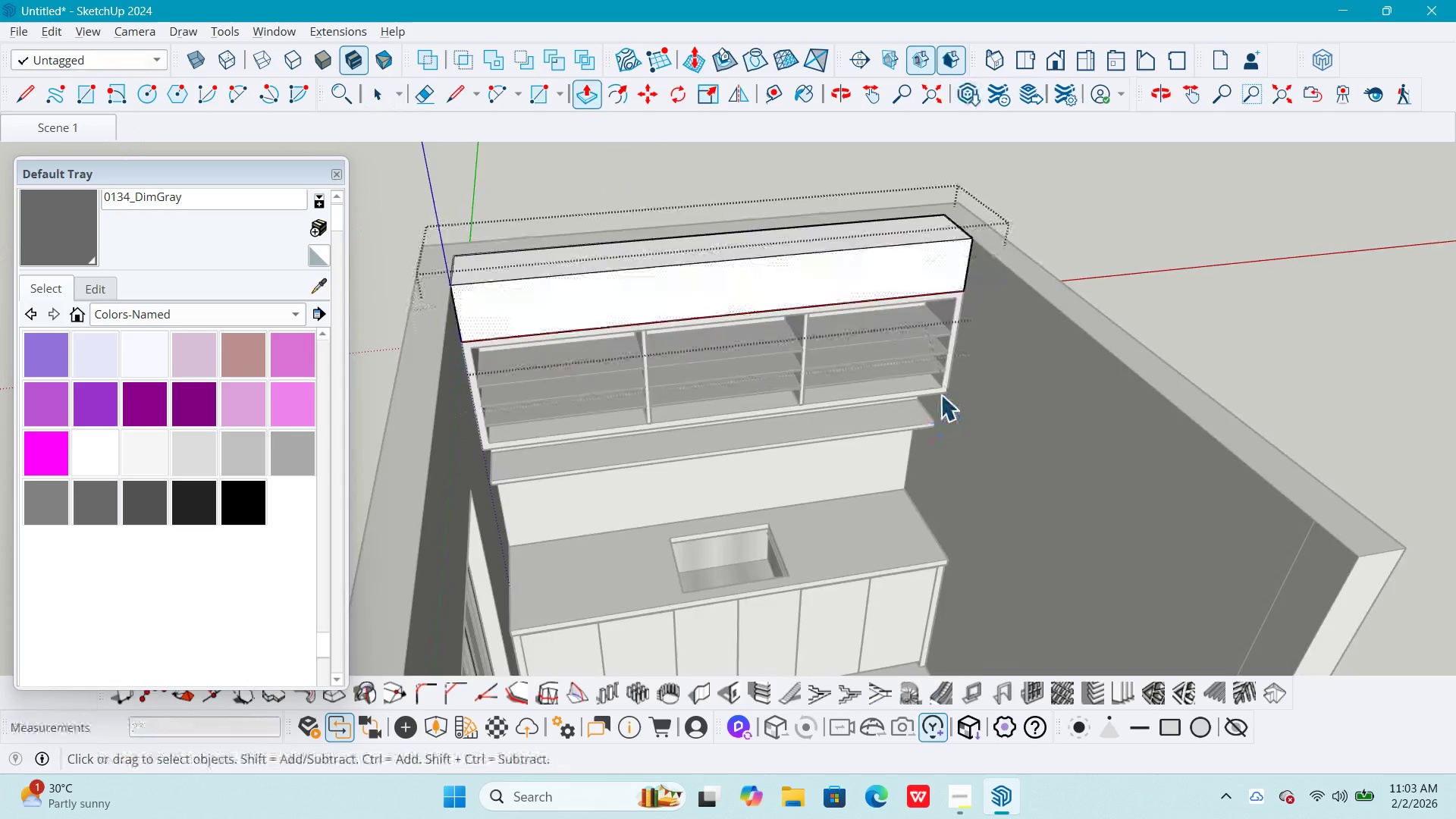 
key(Escape)
 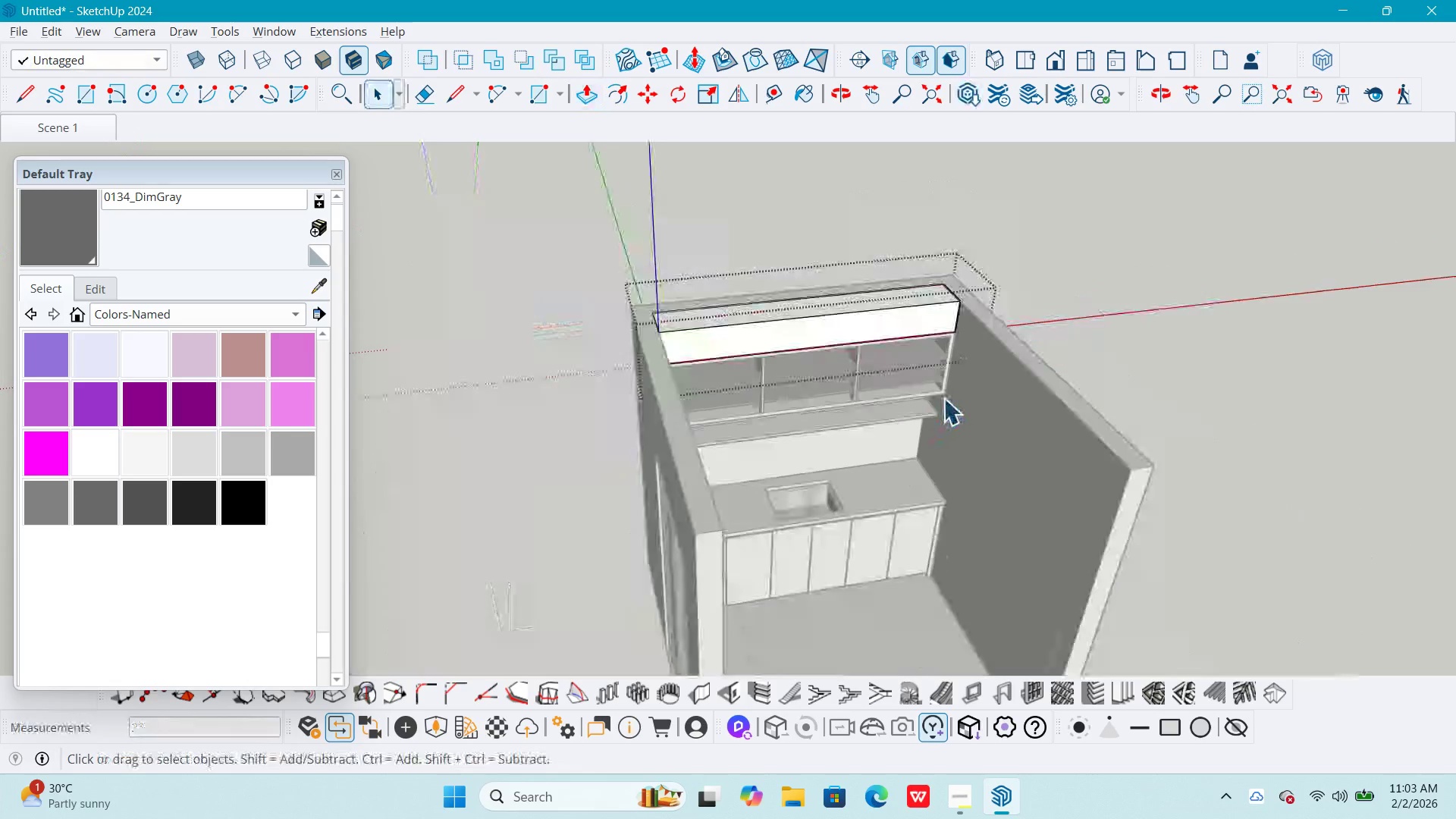 
key(Escape)
 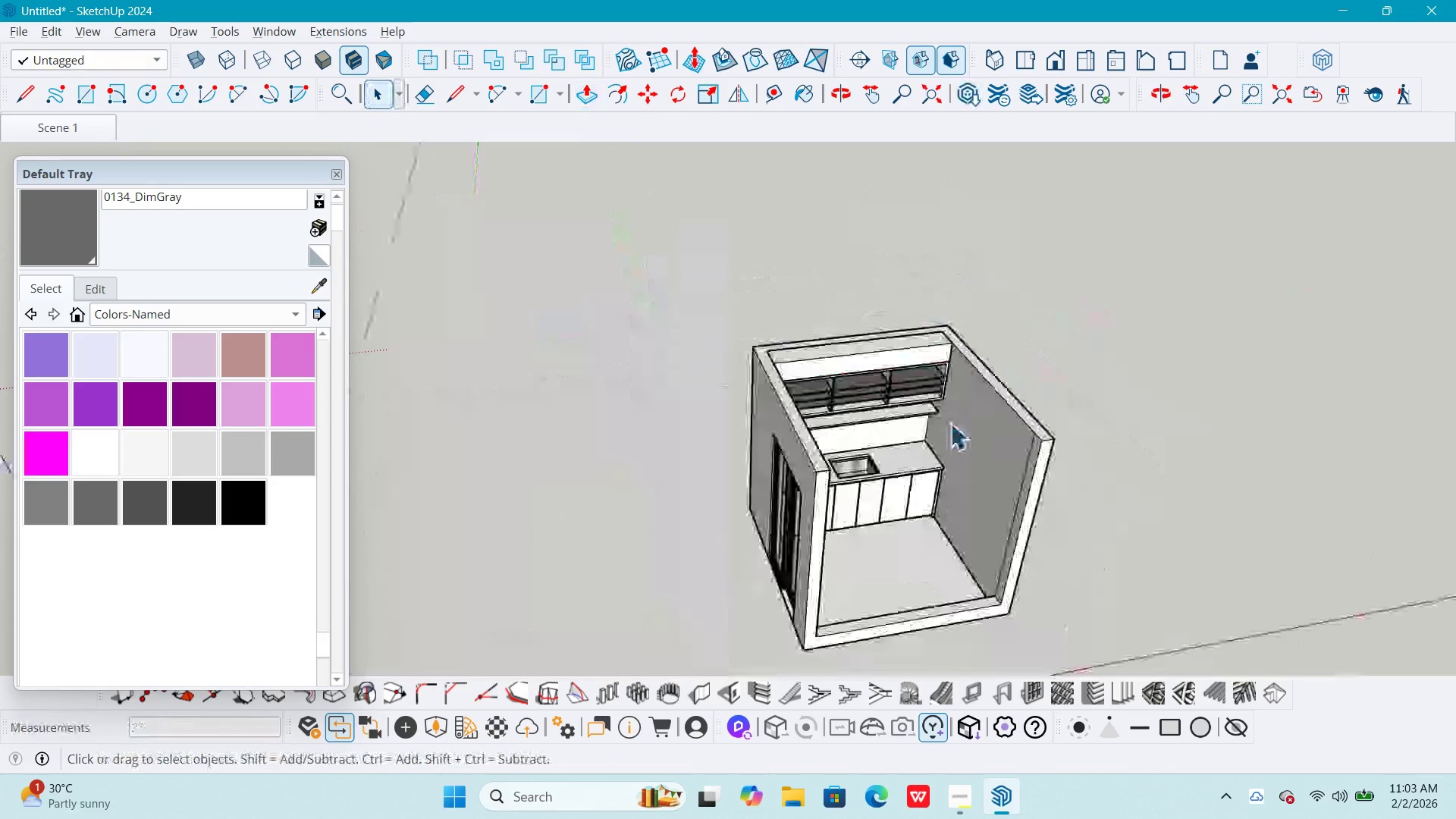 
key(Escape)
 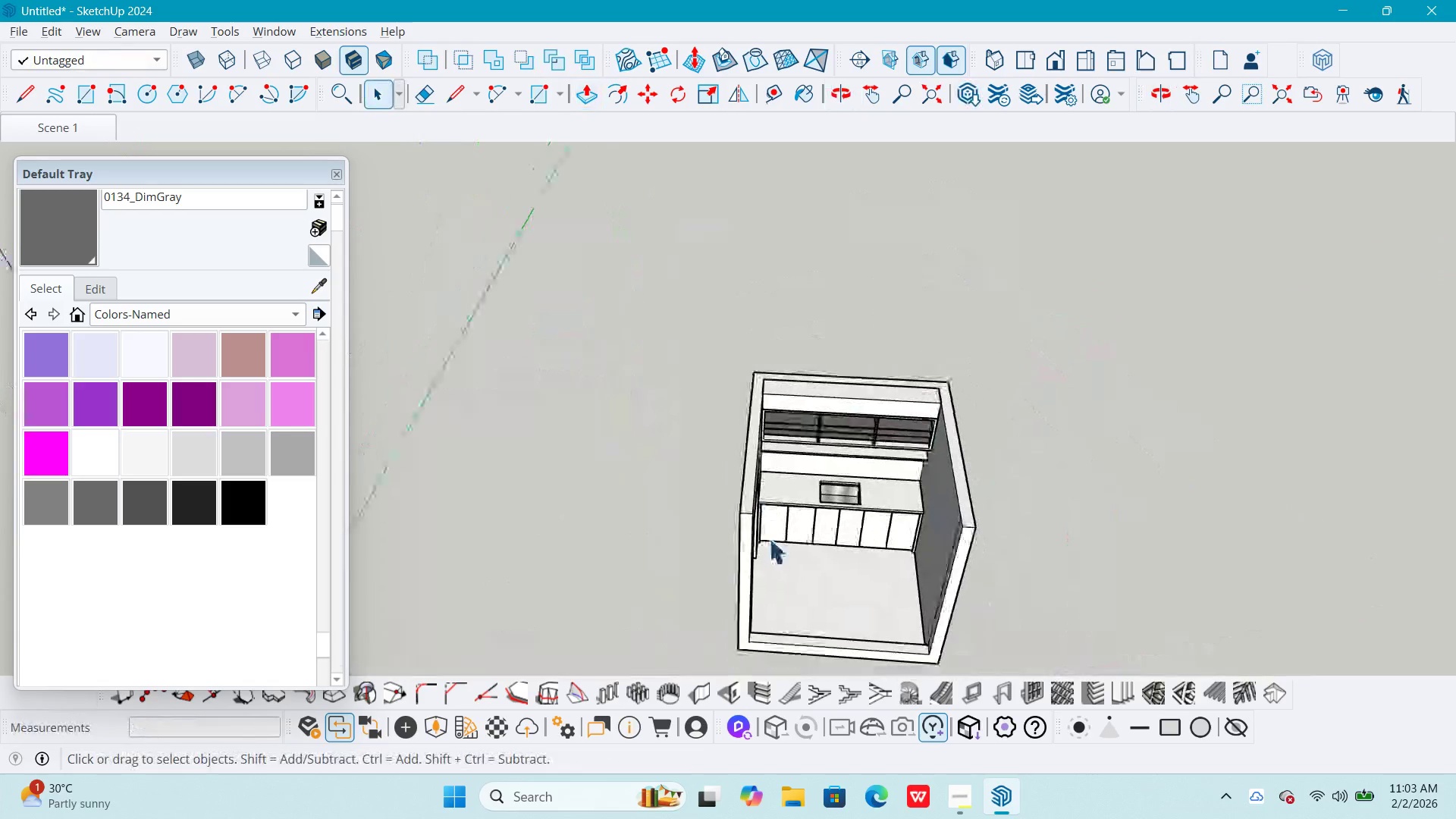 
scroll: coordinate [940, 411], scroll_direction: down, amount: 11.0
 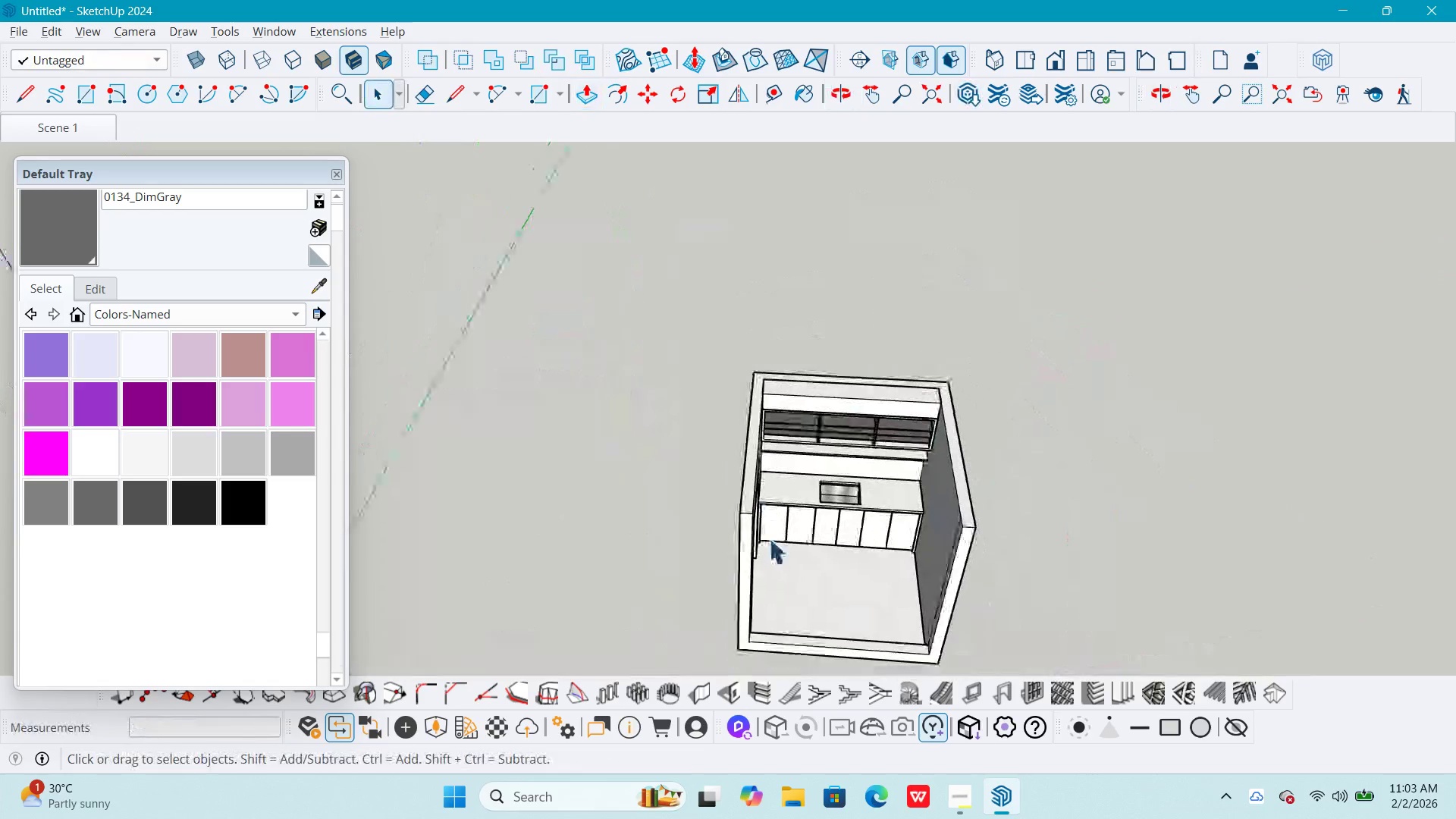 
key(Shift+ShiftLeft)
 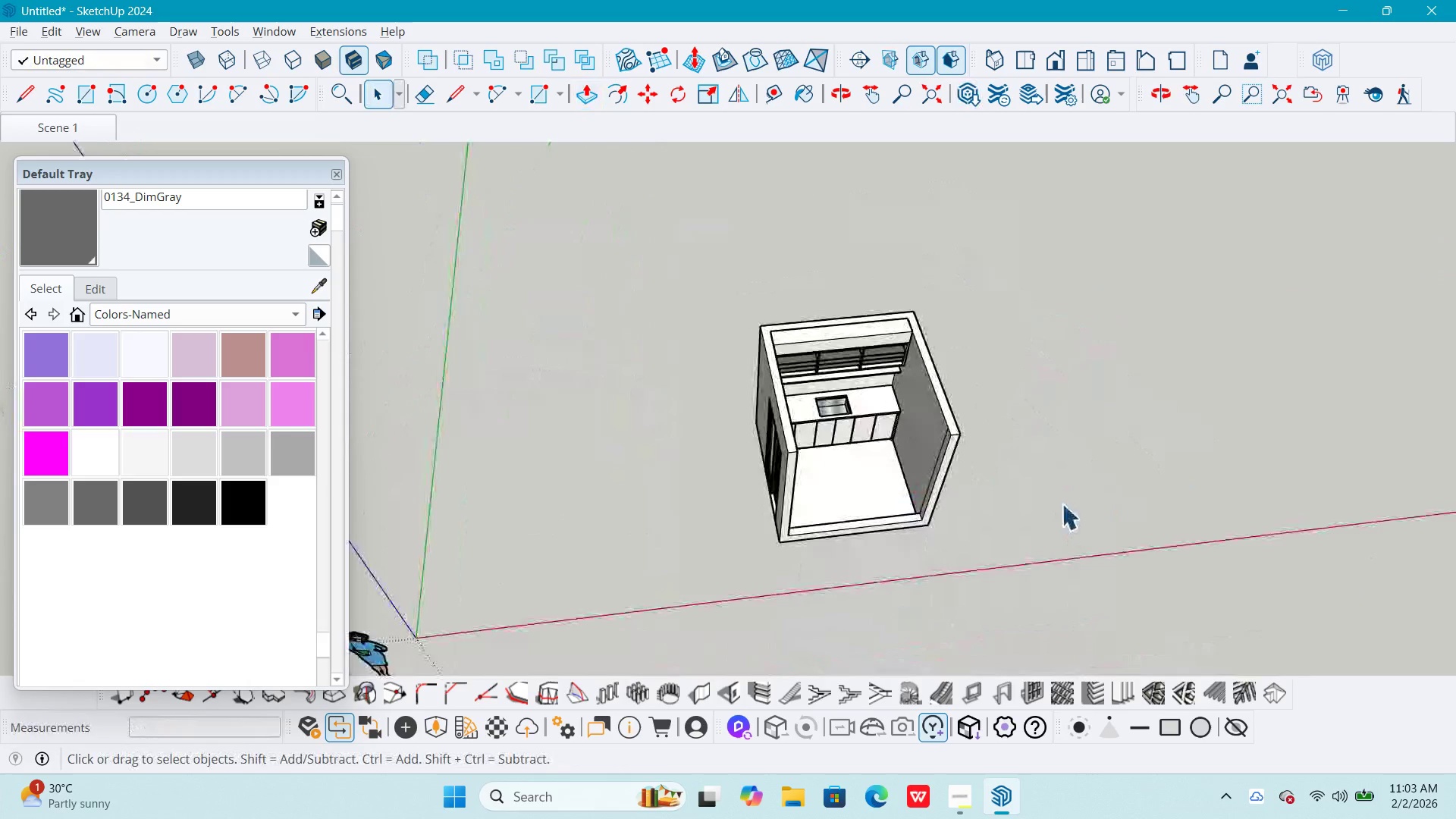 
key(Escape)
 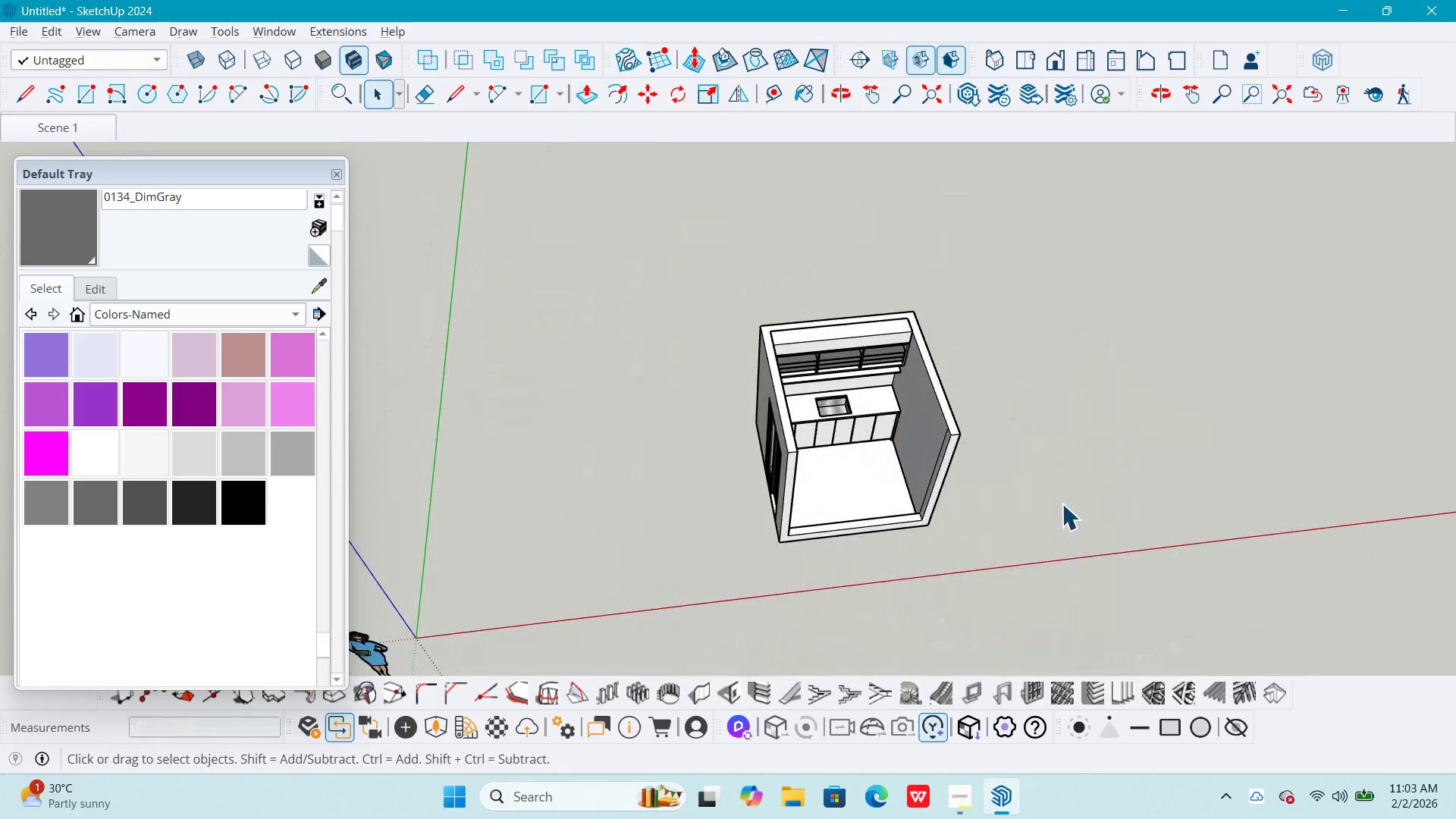 
scroll: coordinate [886, 591], scroll_direction: down, amount: 3.0
 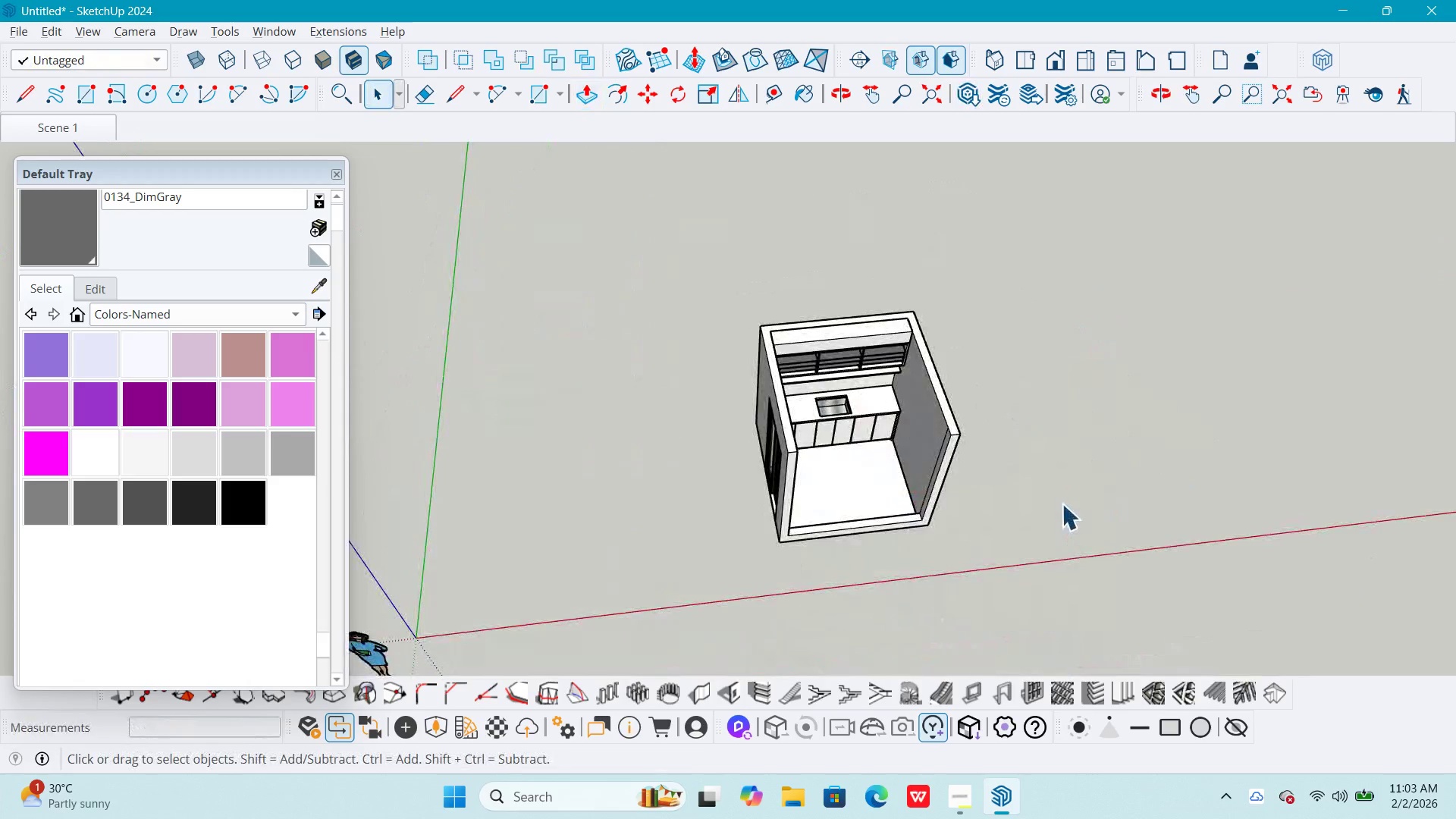 
left_click([1062, 504])
 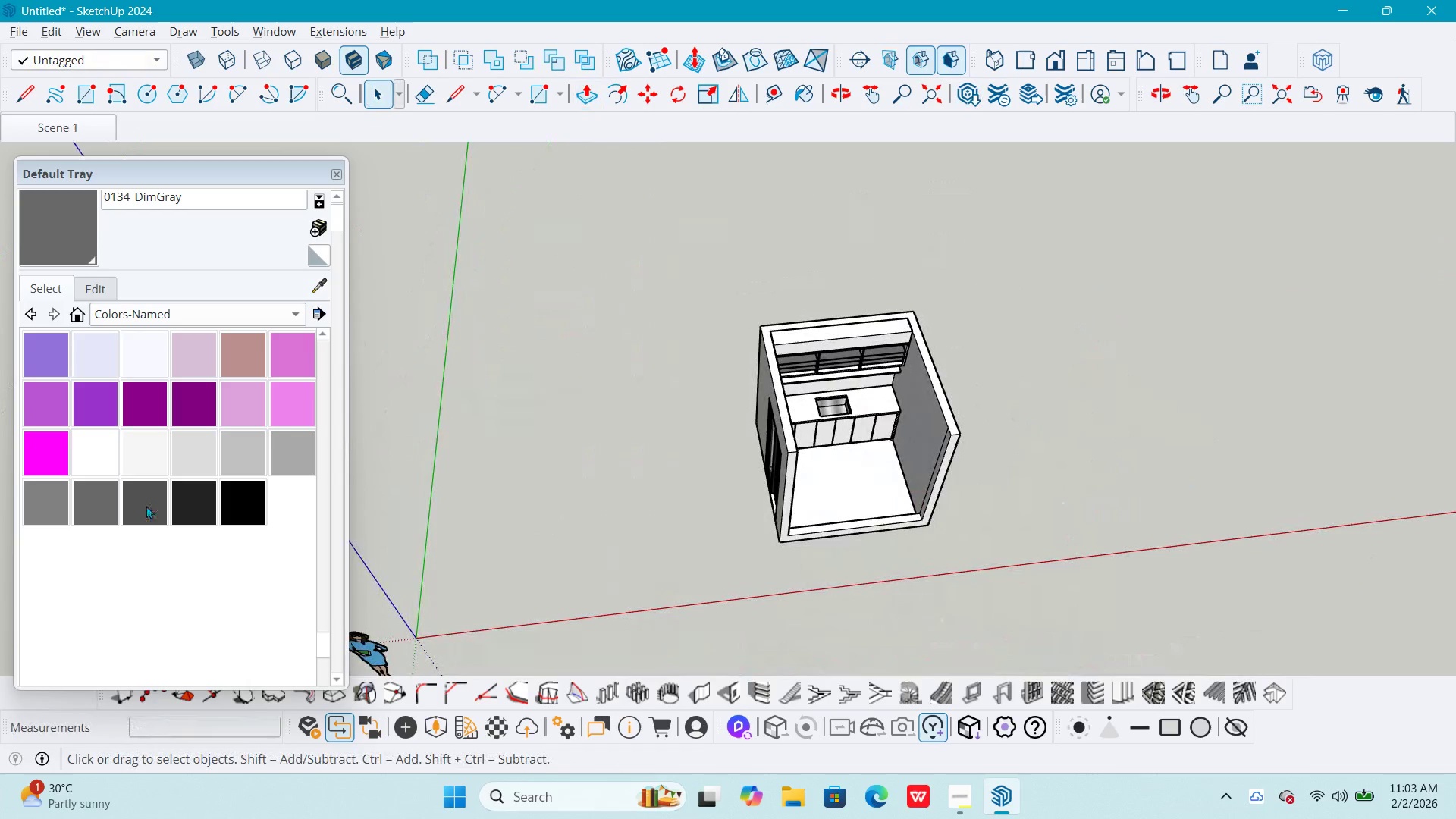 
key(Escape)
 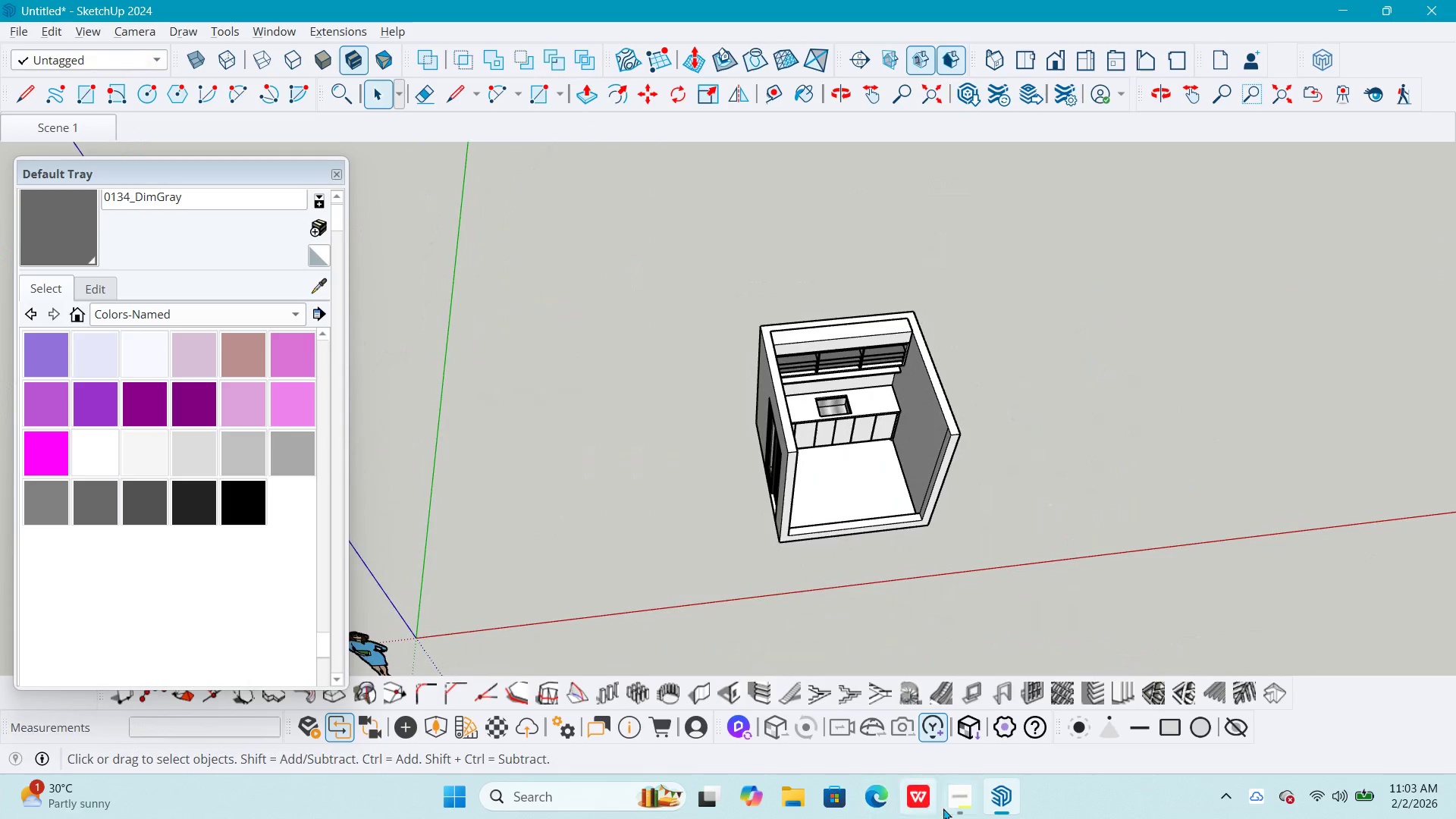 
left_click([953, 804])
 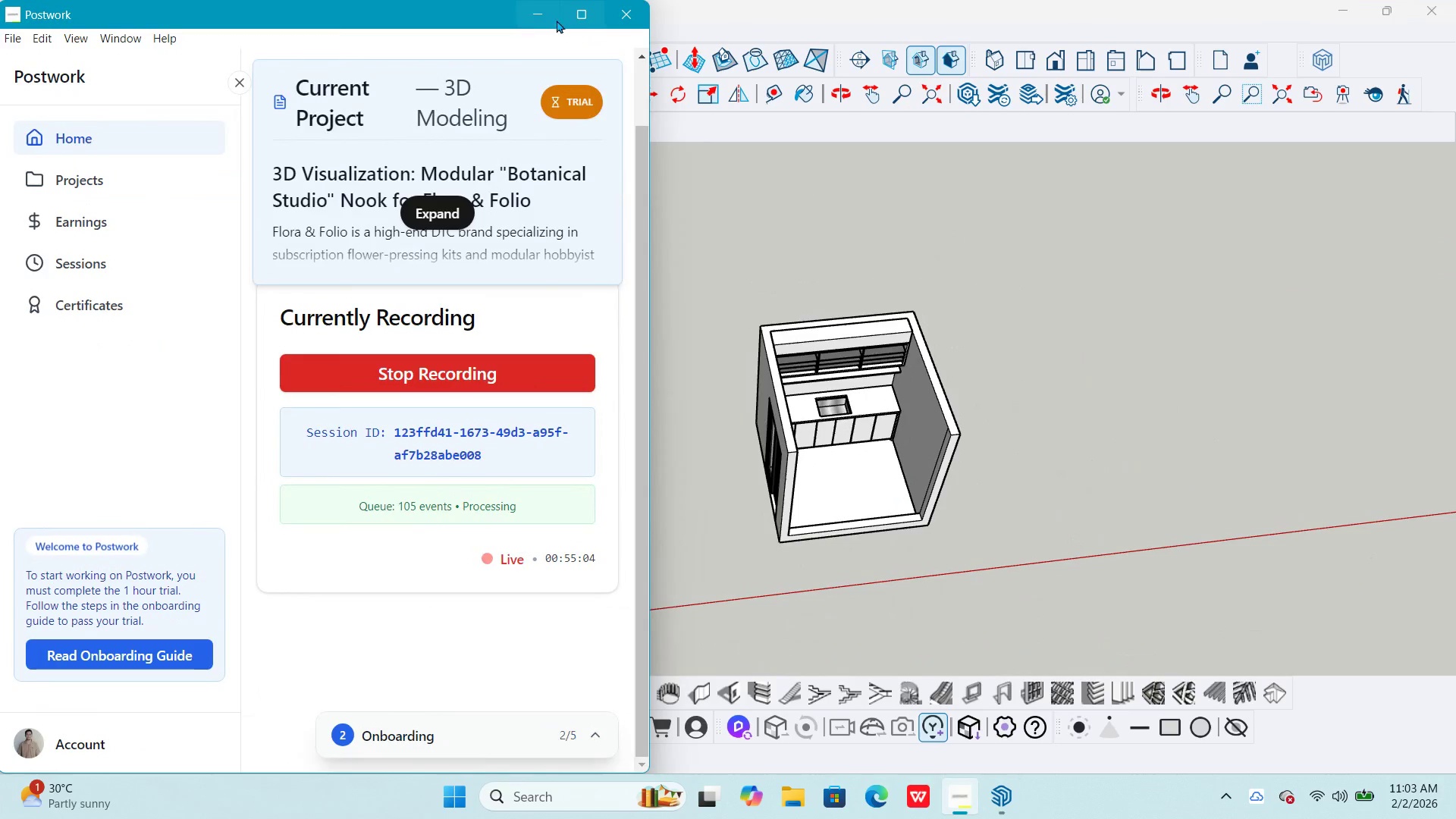 
key(Escape)
 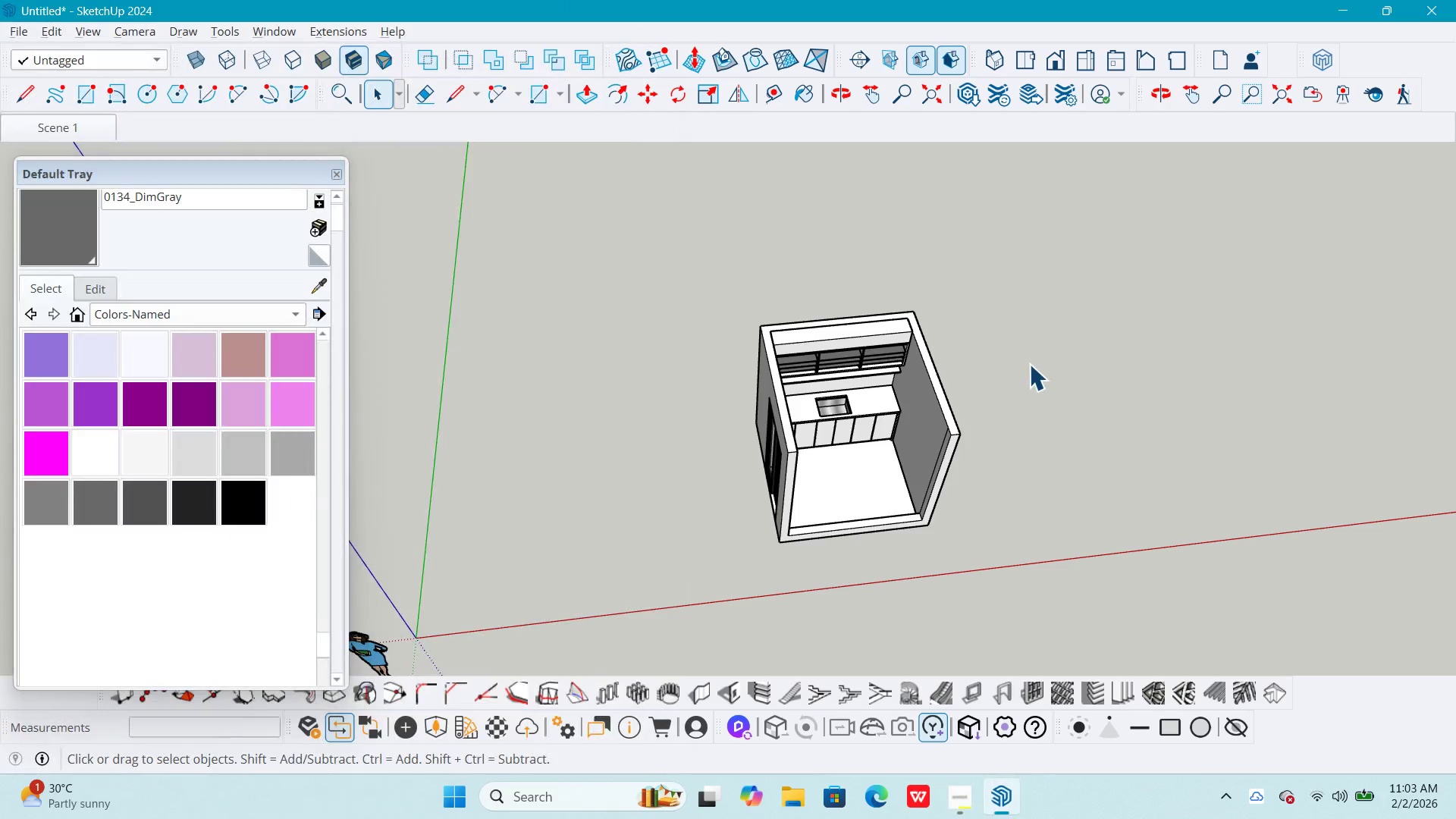 
left_click_drag(start_coordinate=[1029, 363], to_coordinate=[1029, 368])
 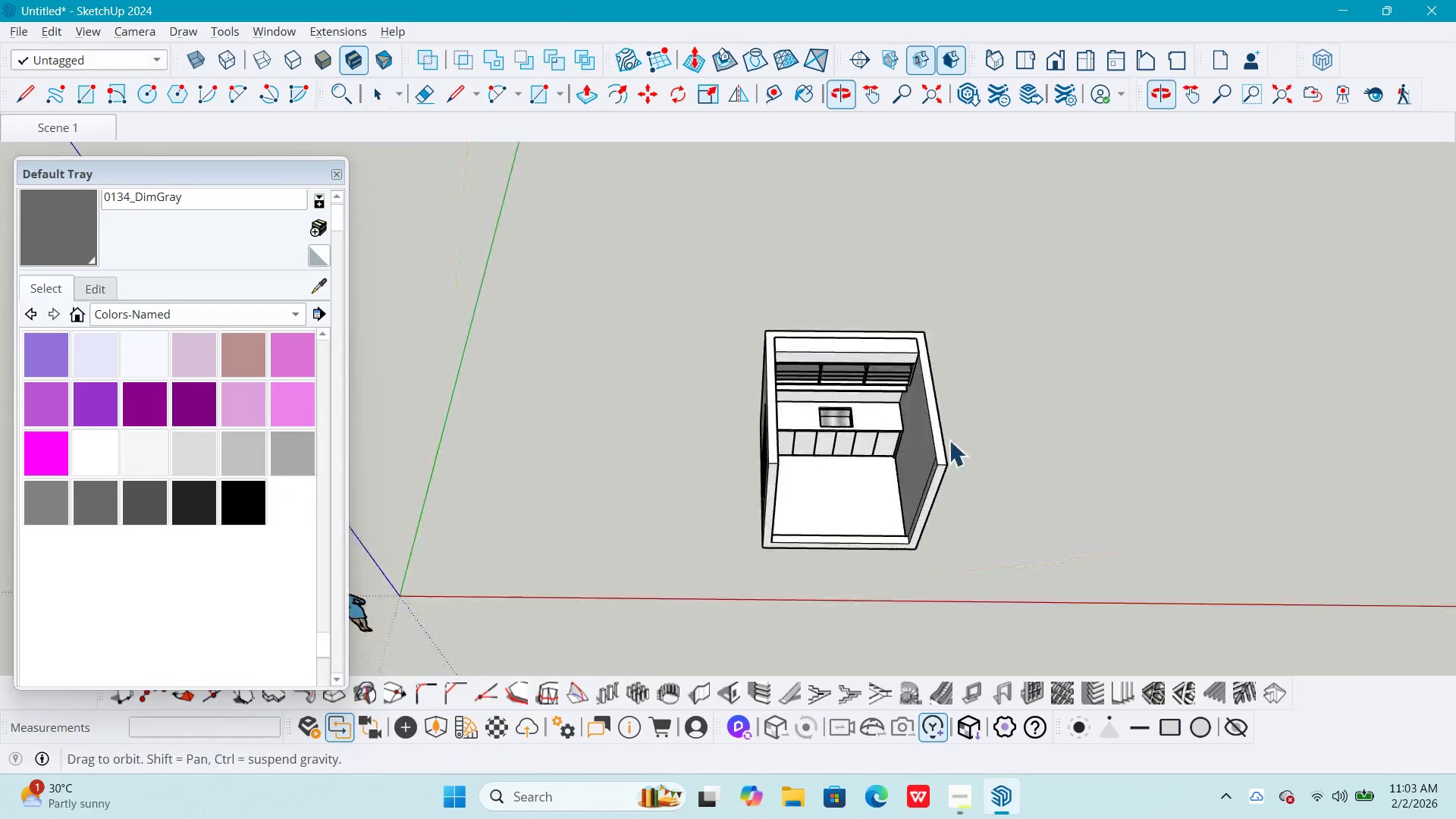 
key(Escape)
 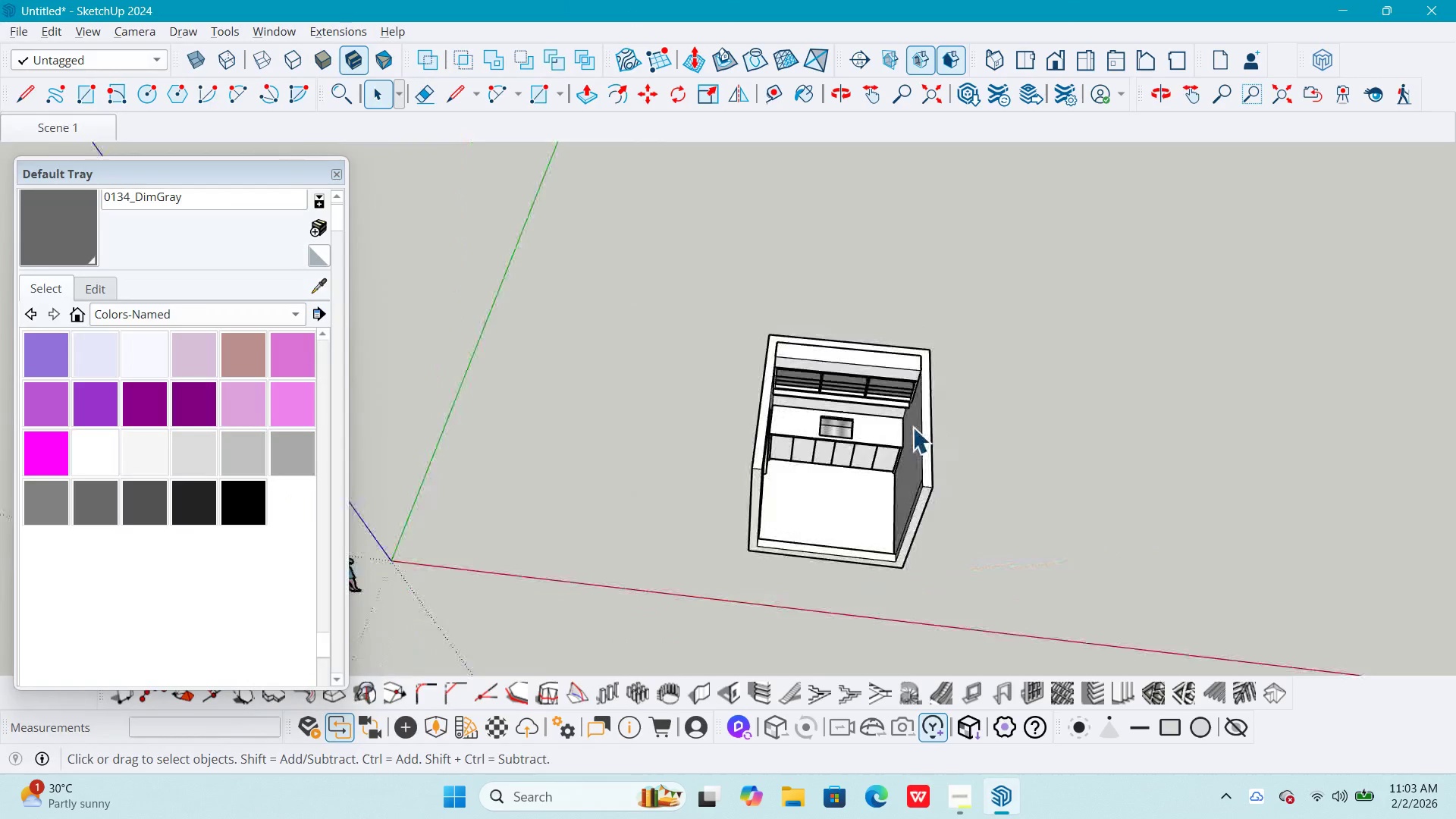 
scroll: coordinate [864, 488], scroll_direction: up, amount: 8.0
 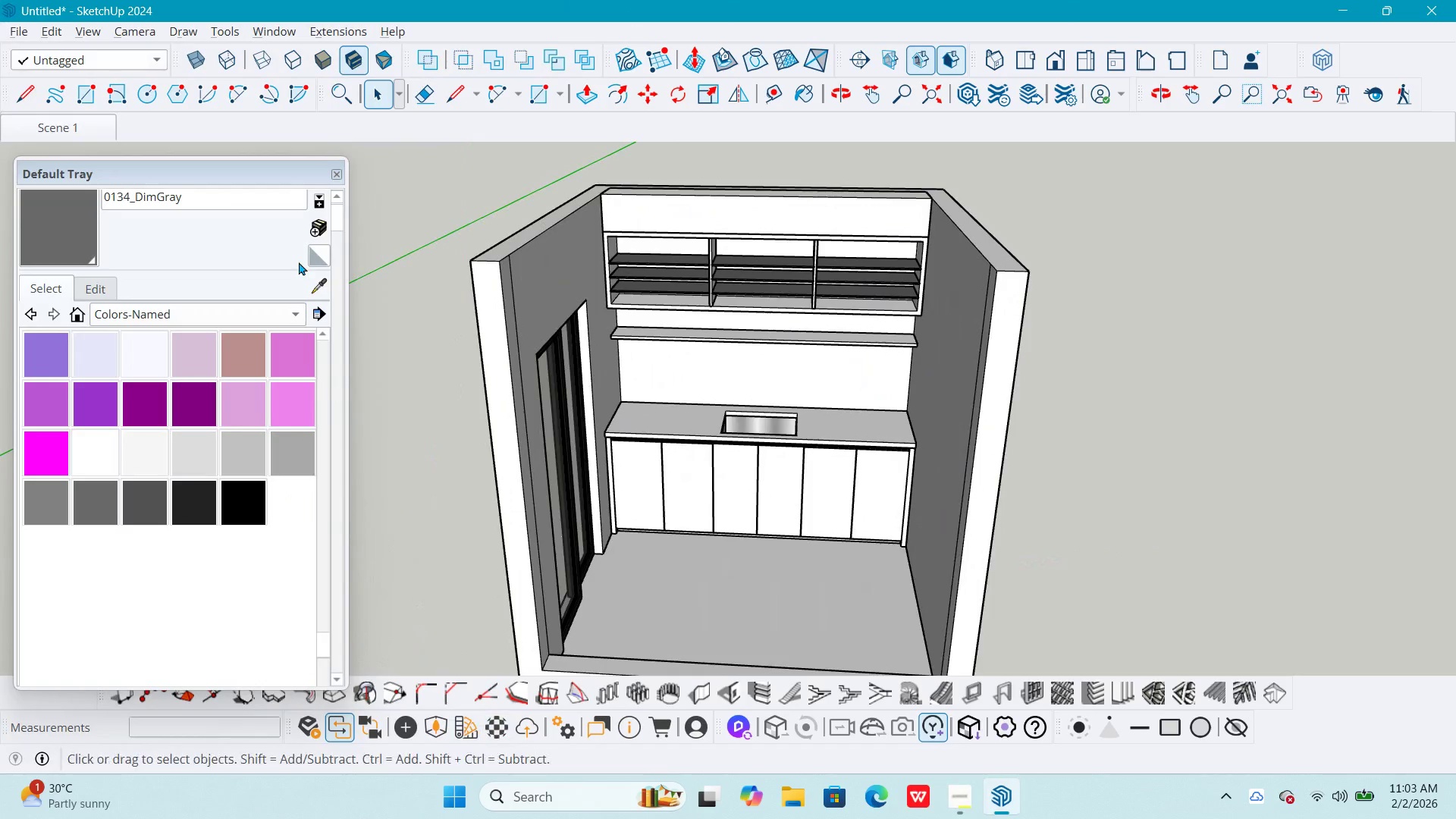 
left_click([462, 729])
 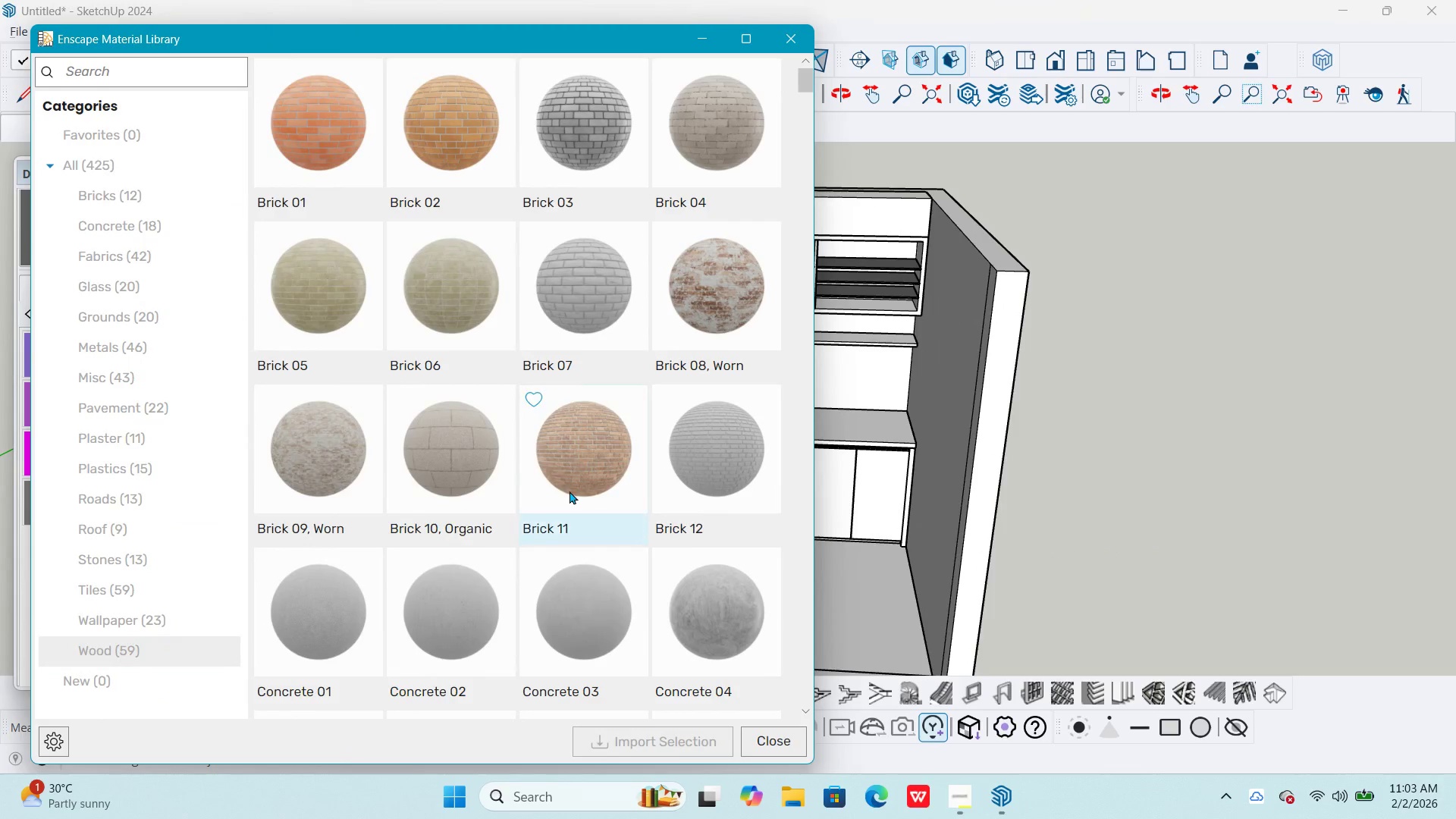 
scroll: coordinate [328, 474], scroll_direction: down, amount: 14.0
 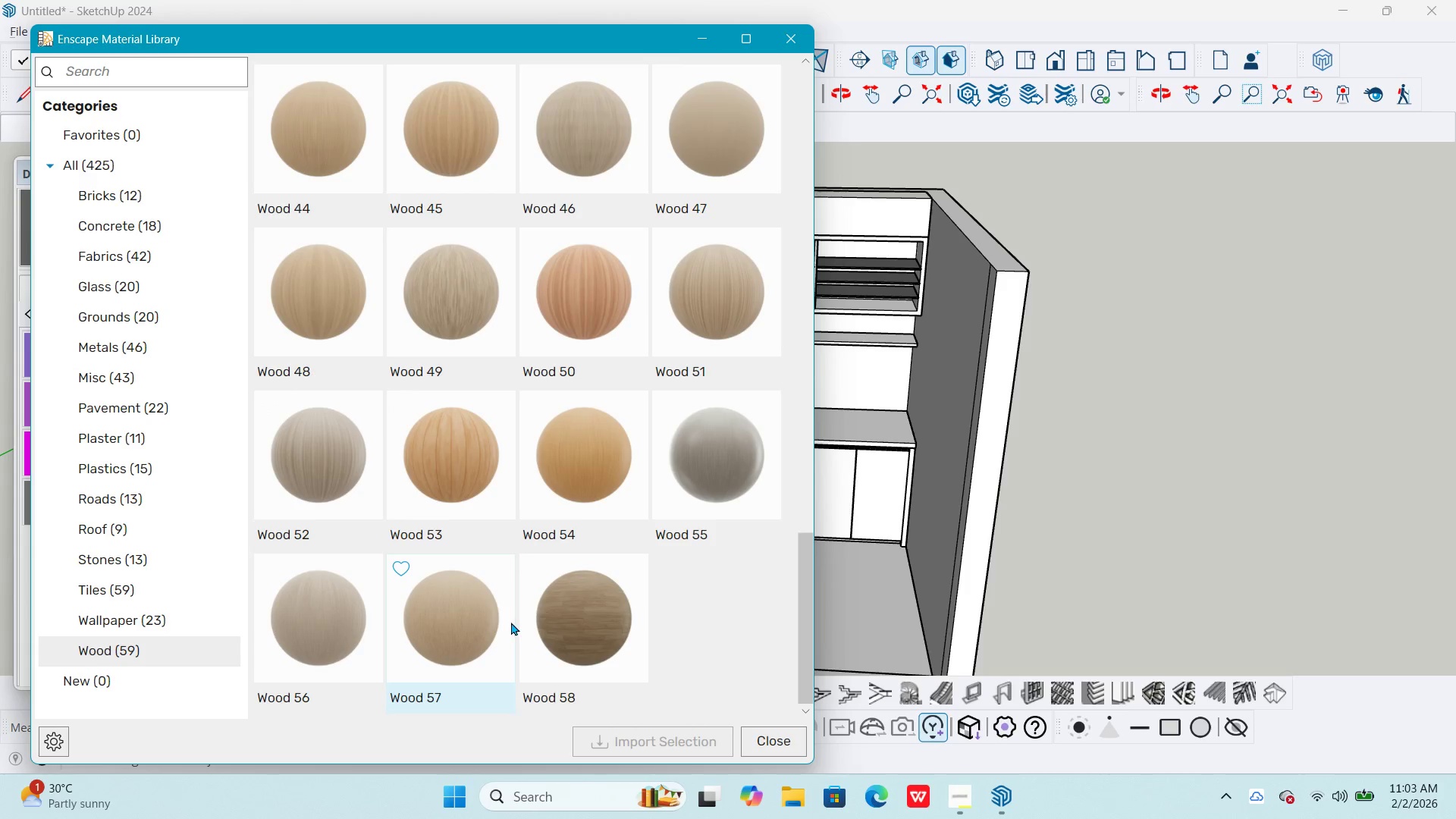 
left_click([510, 620])
 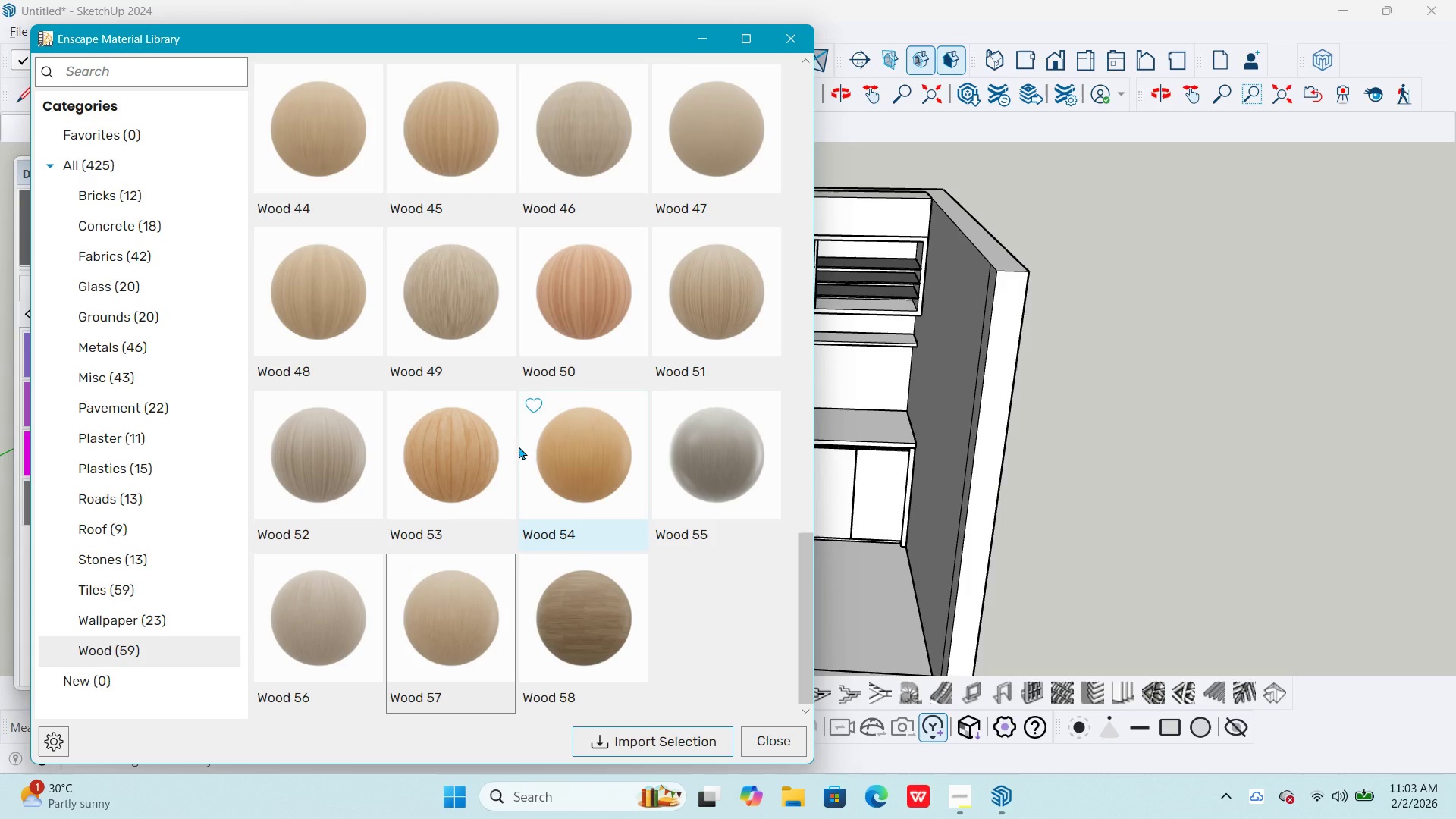 
scroll: coordinate [519, 446], scroll_direction: down, amount: 2.0
 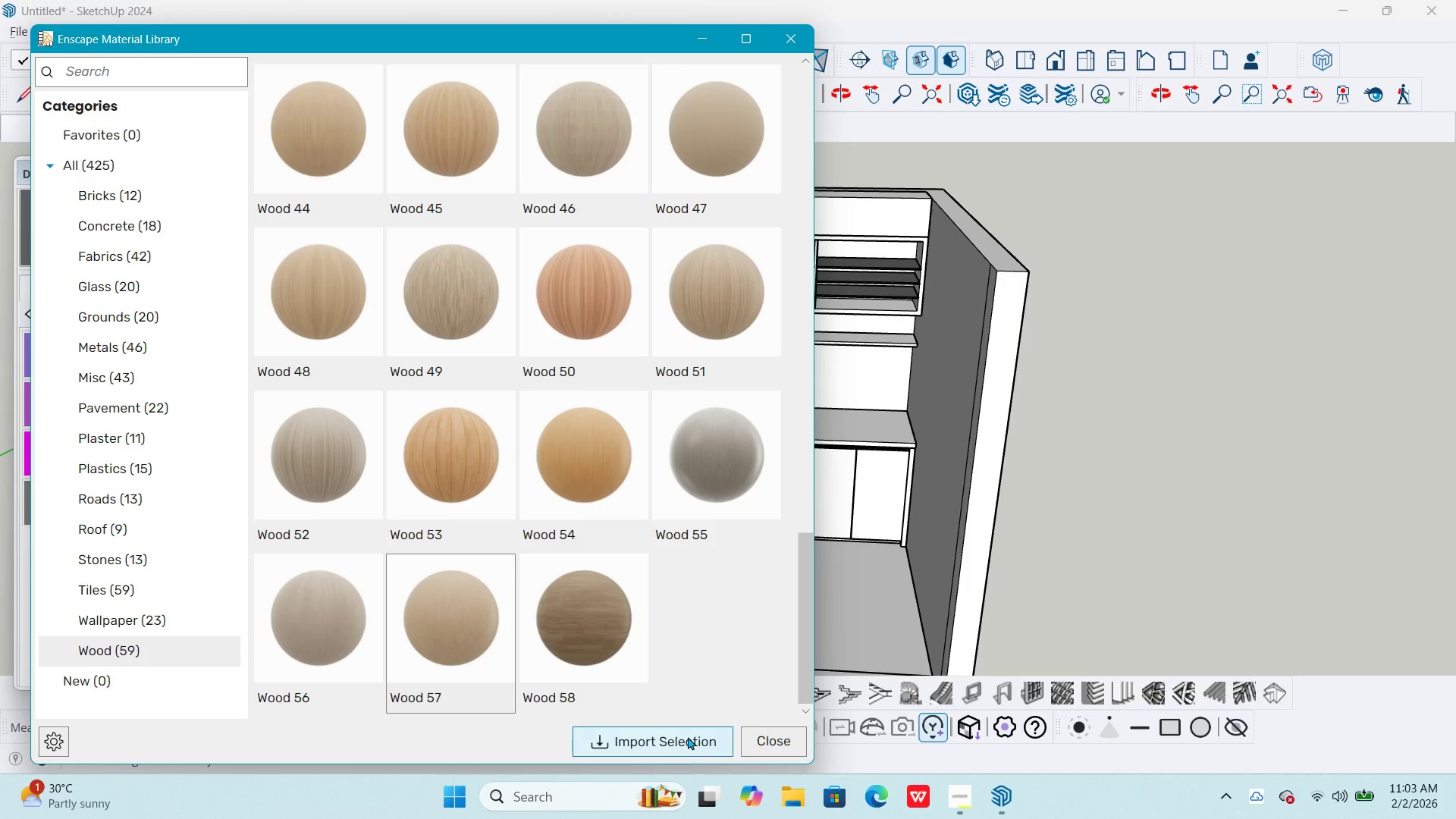 
left_click([688, 736])
 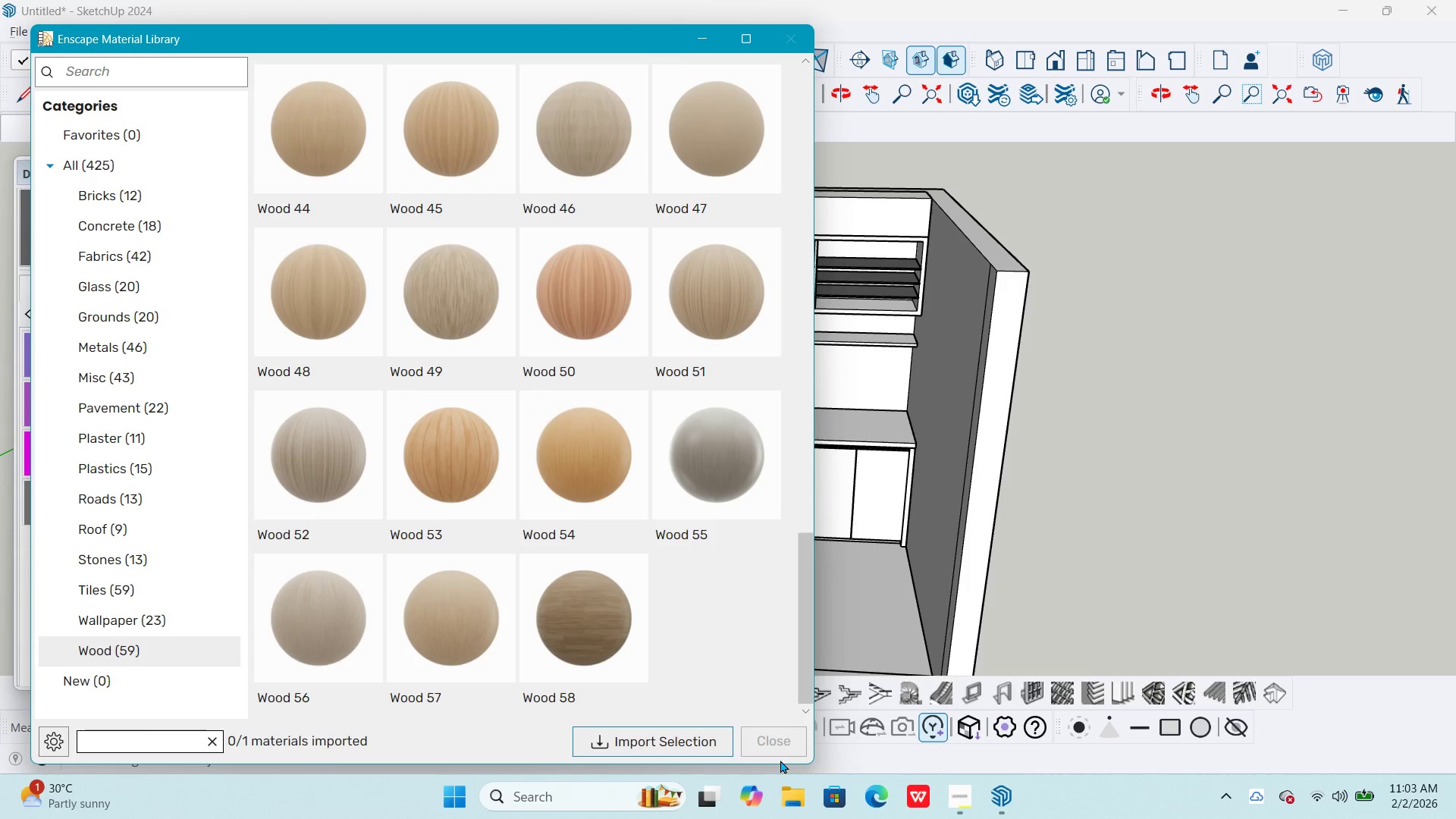 
left_click([773, 739])
 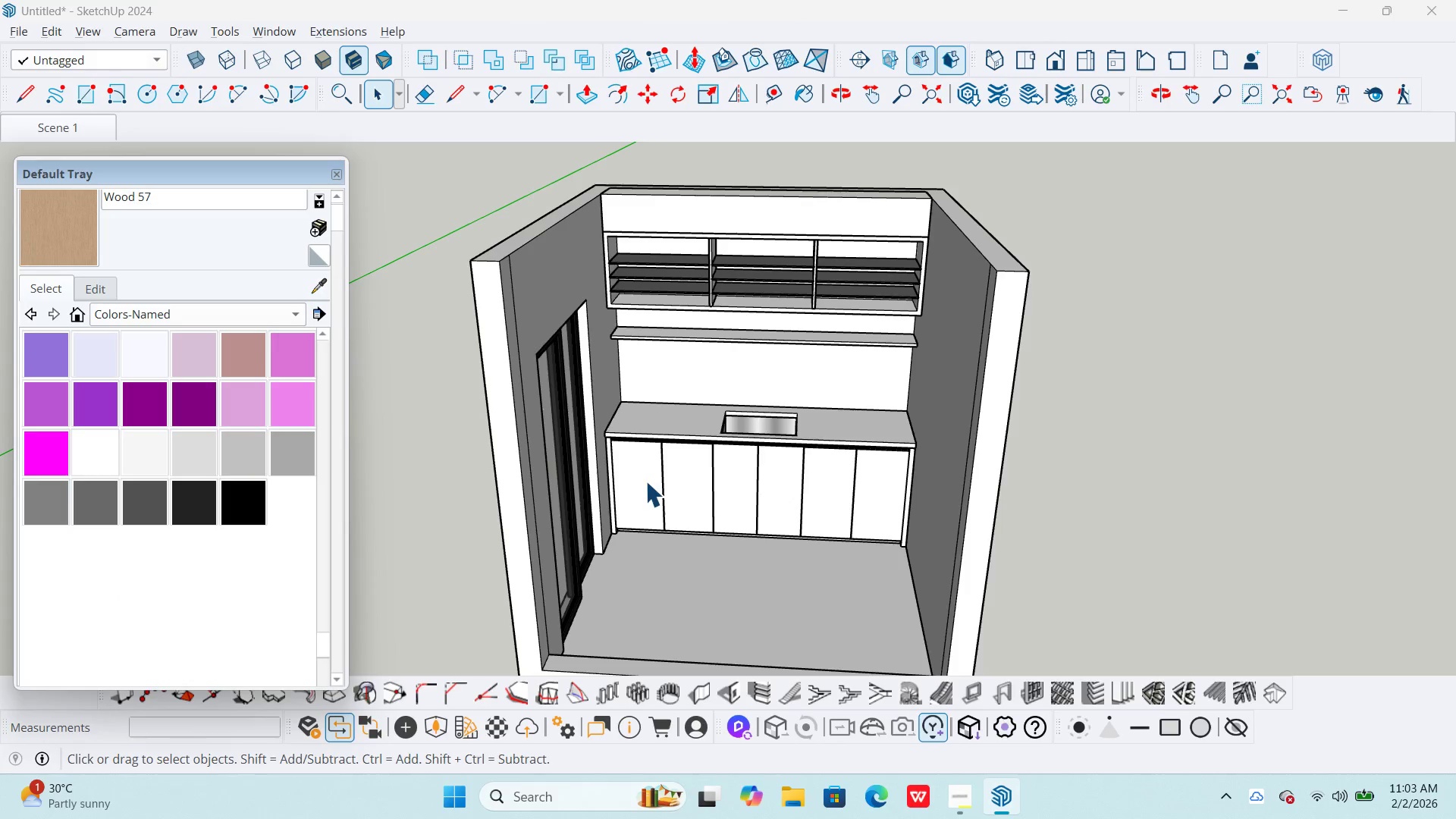 
double_click([645, 481])
 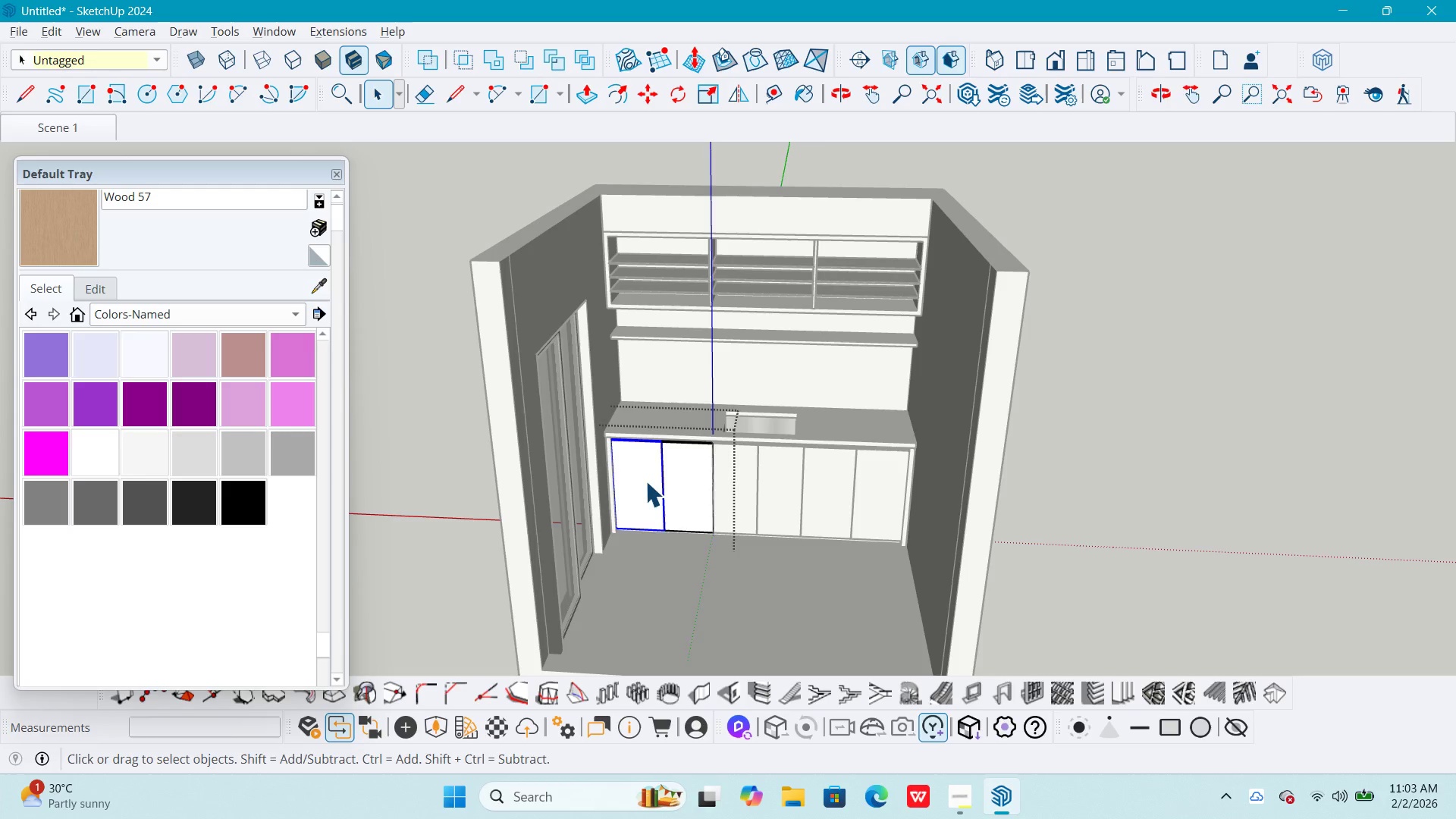 
triple_click([645, 481])
 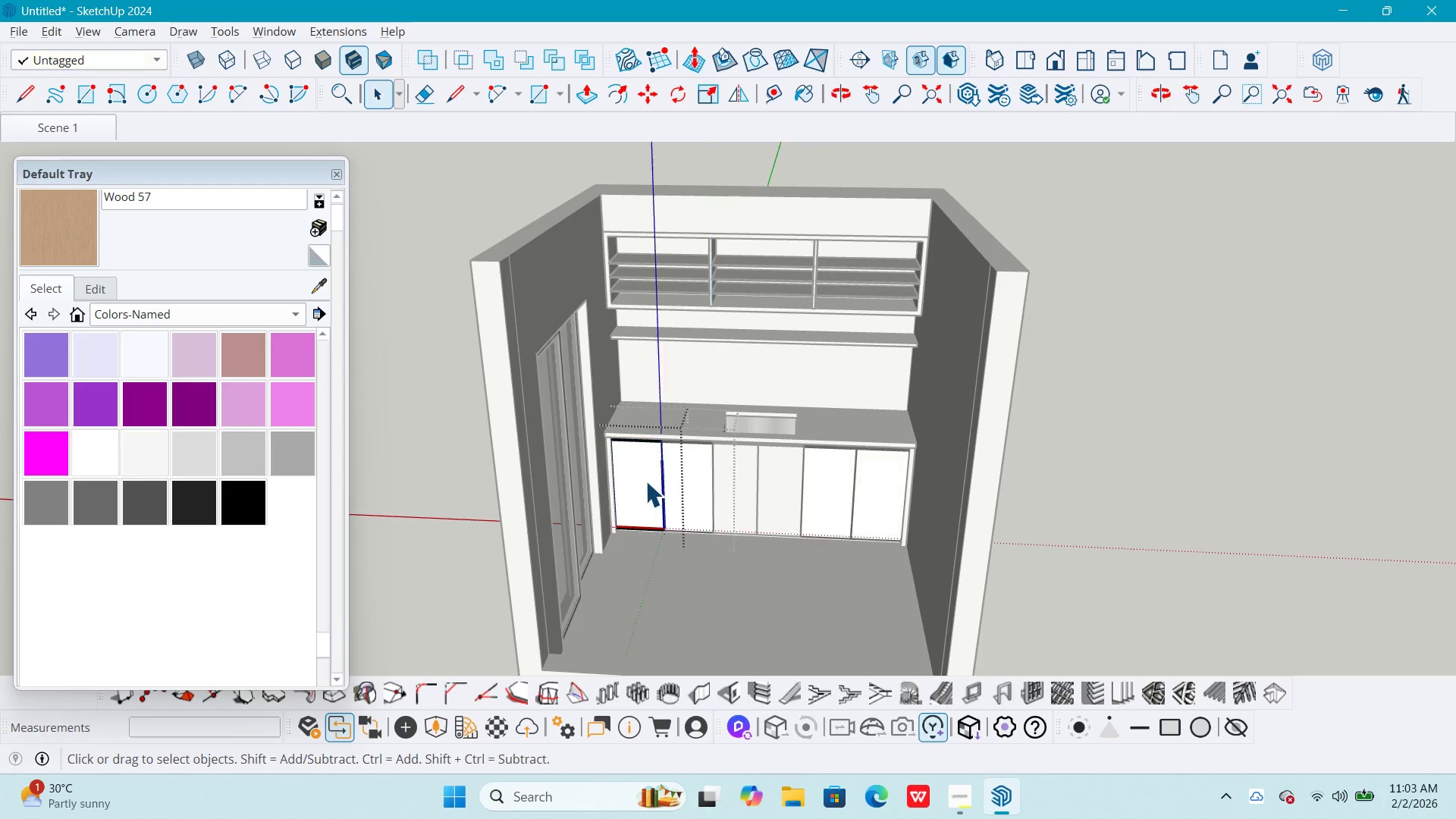 
triple_click([645, 481])
 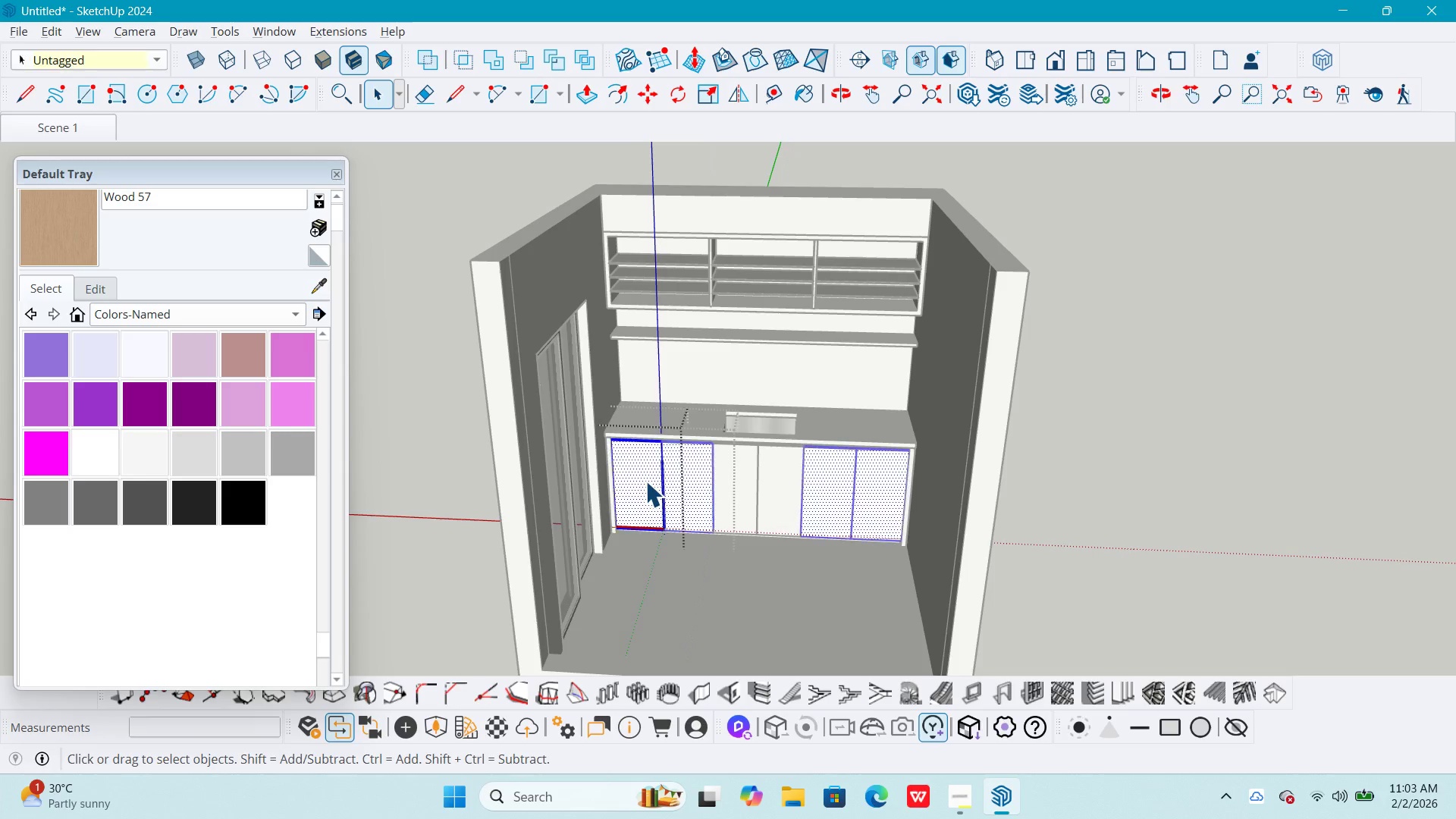 
triple_click([645, 481])
 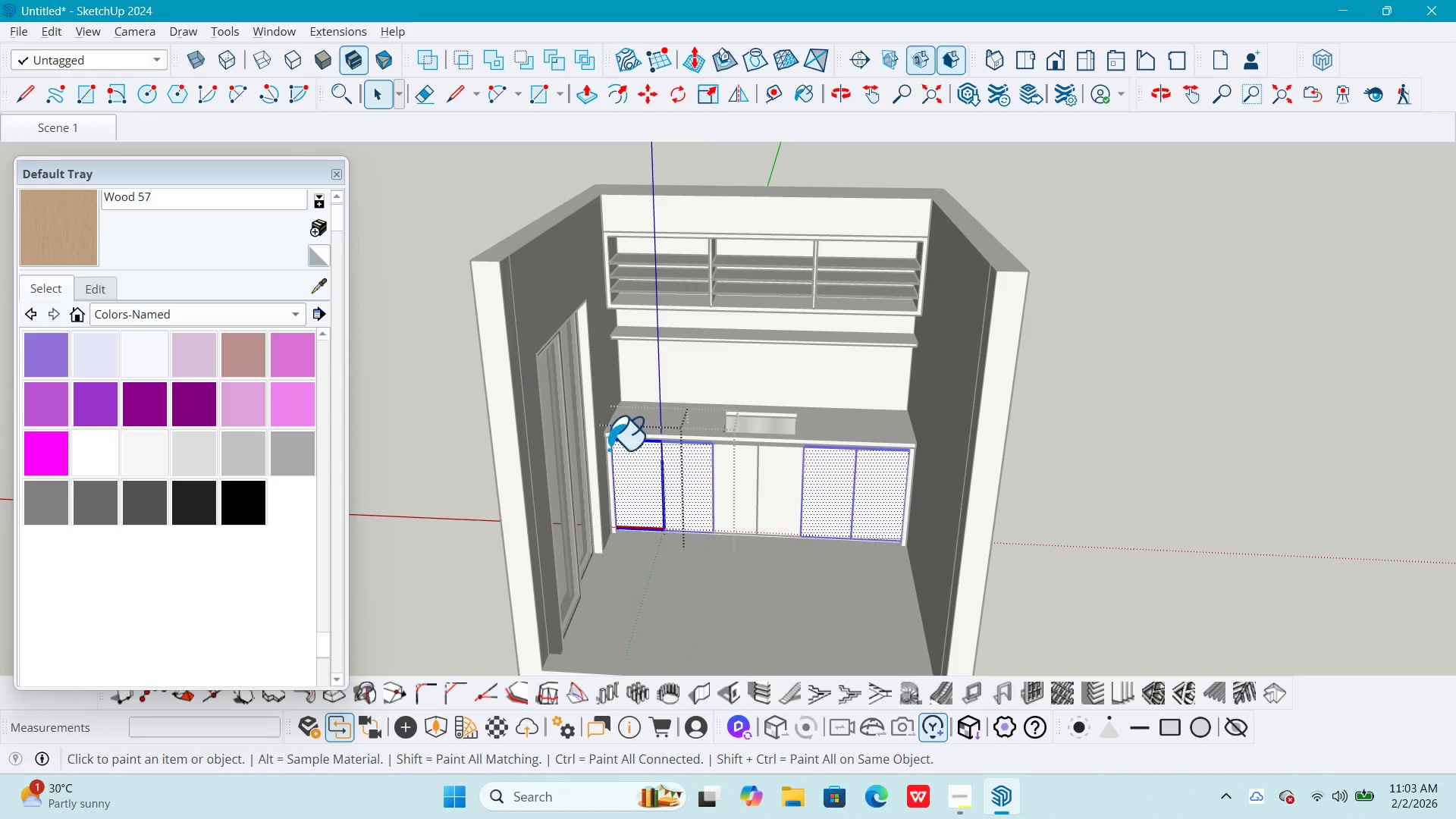 
left_click([641, 479])
 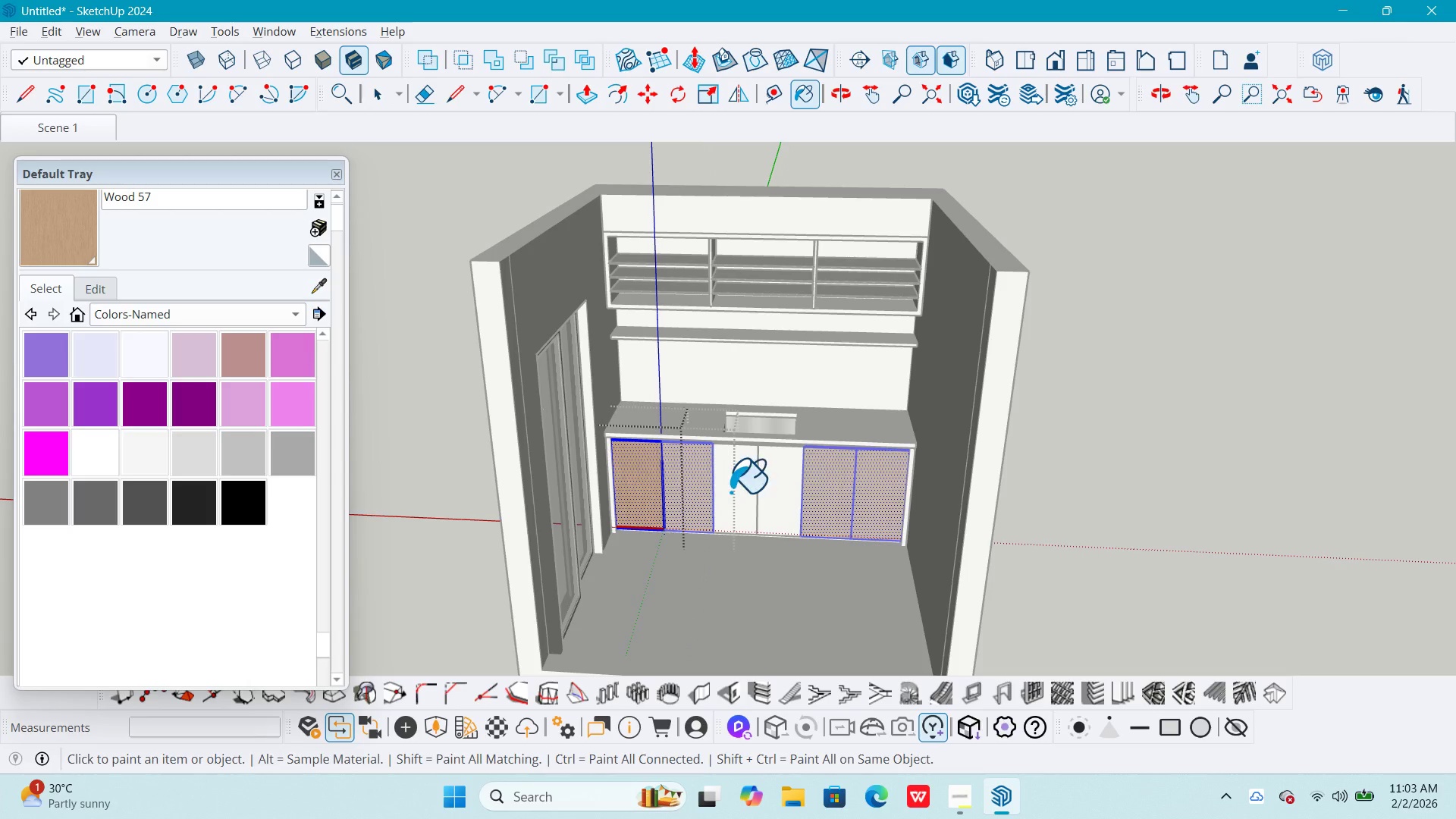 
key(Space)
 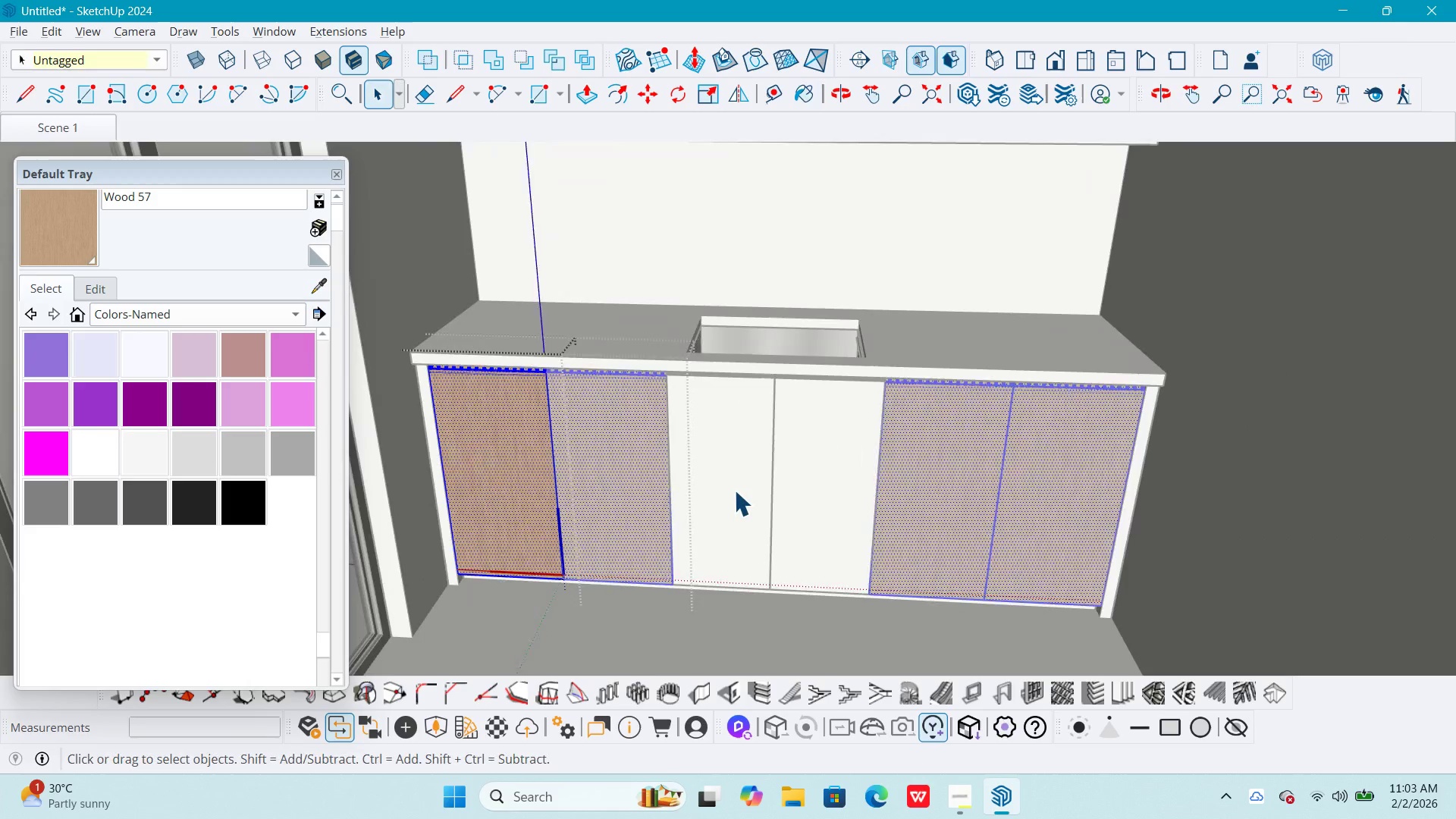 
key(Escape)
 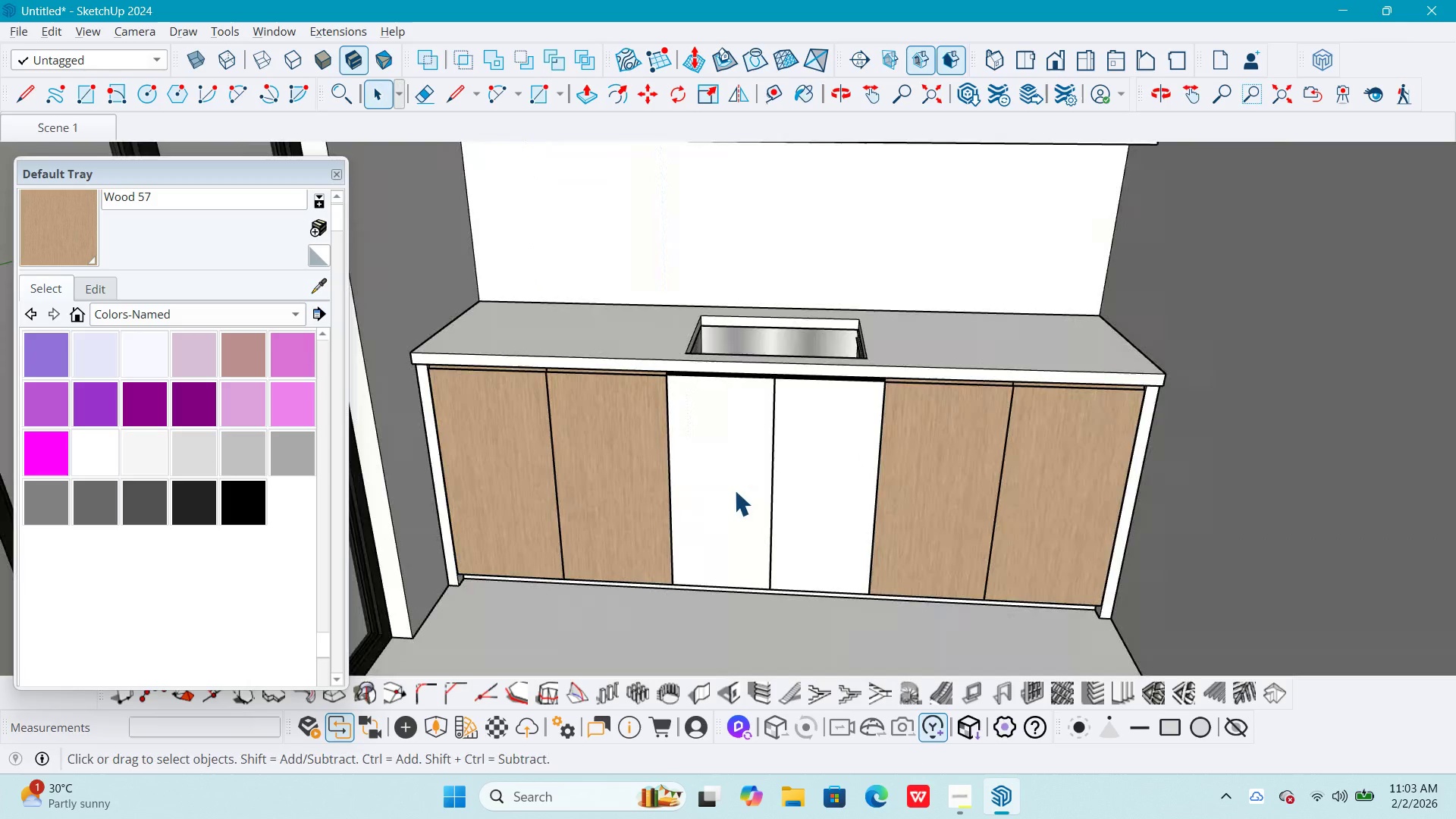 
key(Escape)
 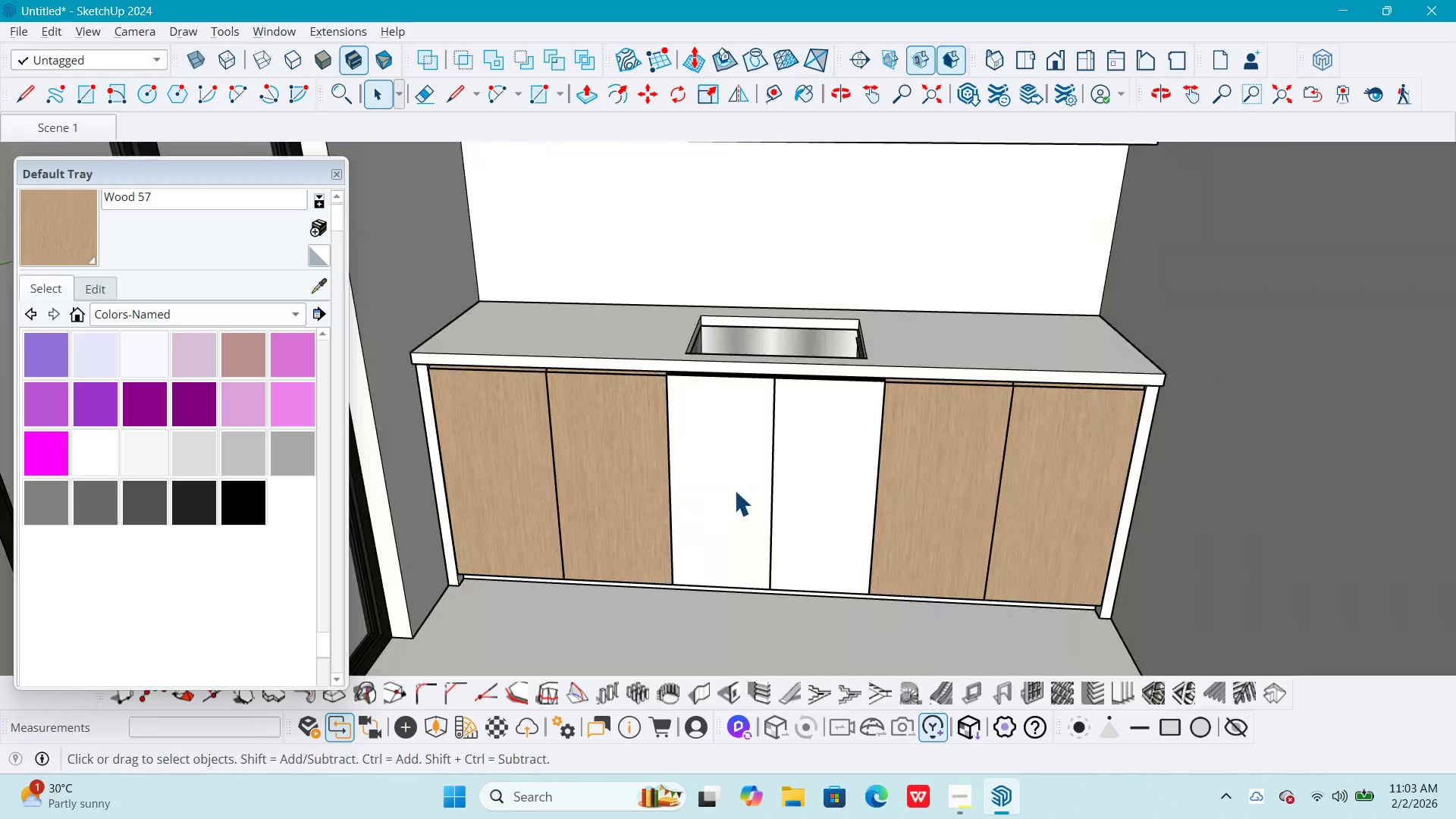 
scroll: coordinate [757, 485], scroll_direction: up, amount: 8.0
 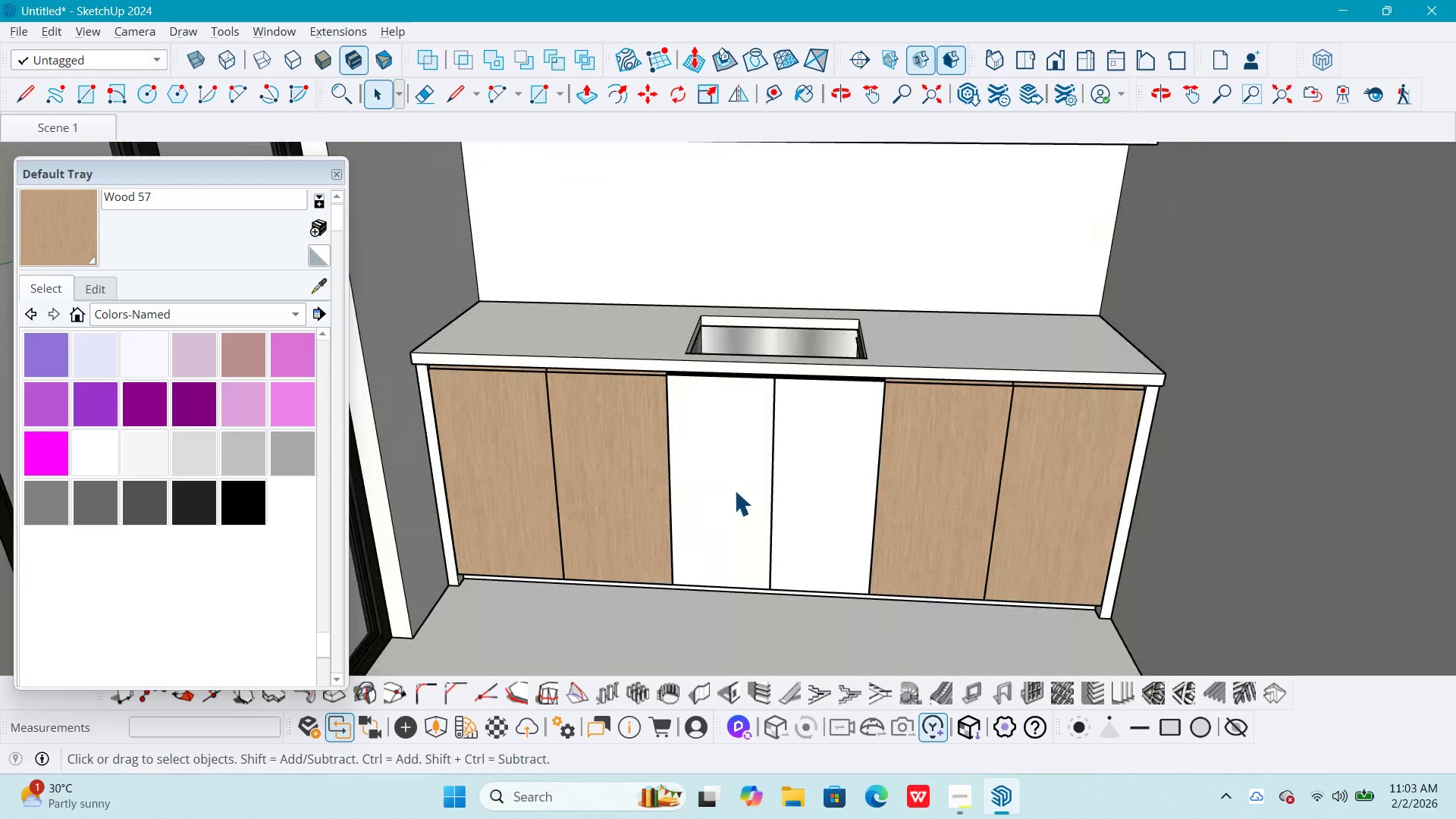 
key(Escape)
 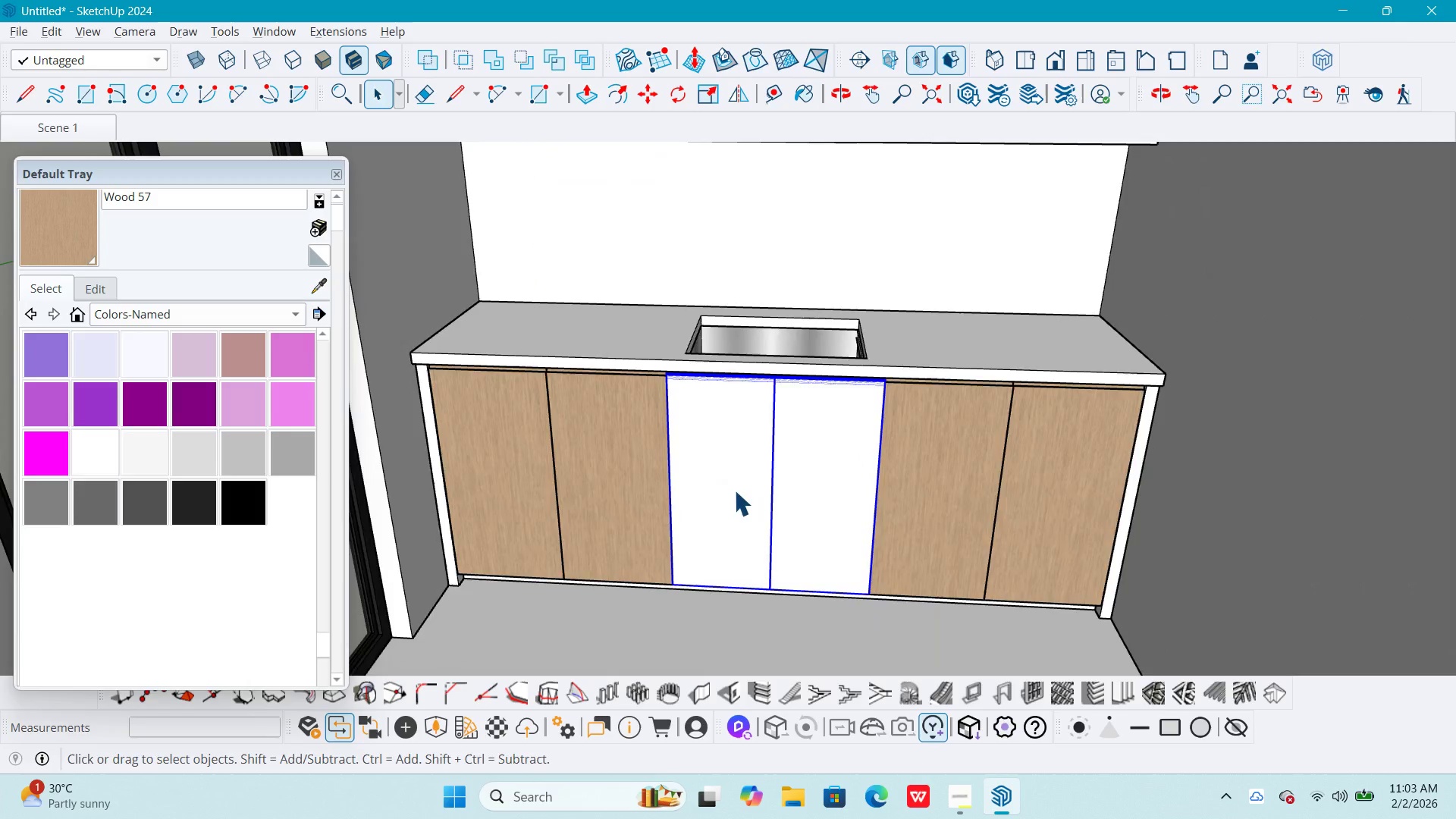 
double_click([734, 490])
 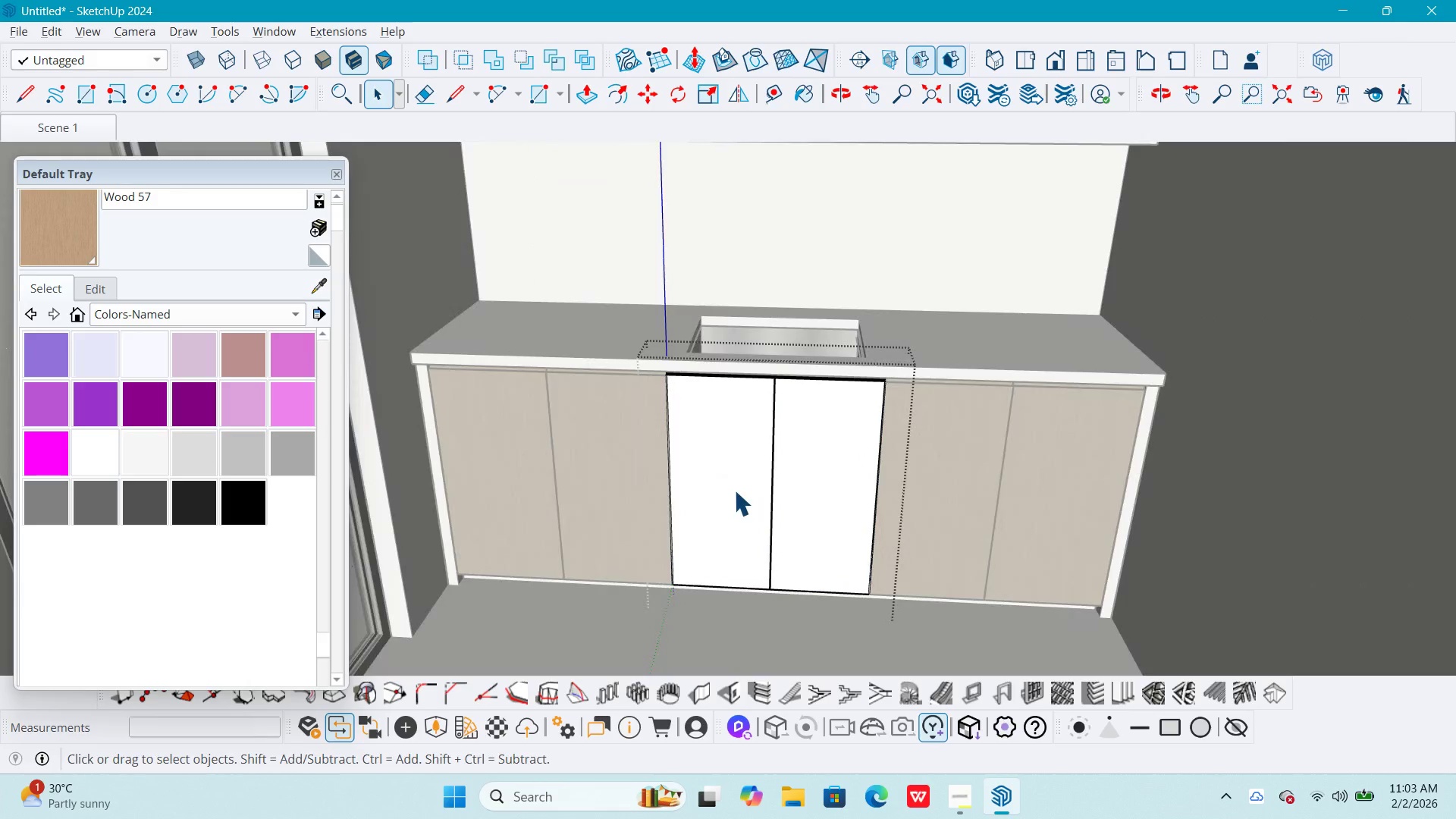 
triple_click([734, 490])
 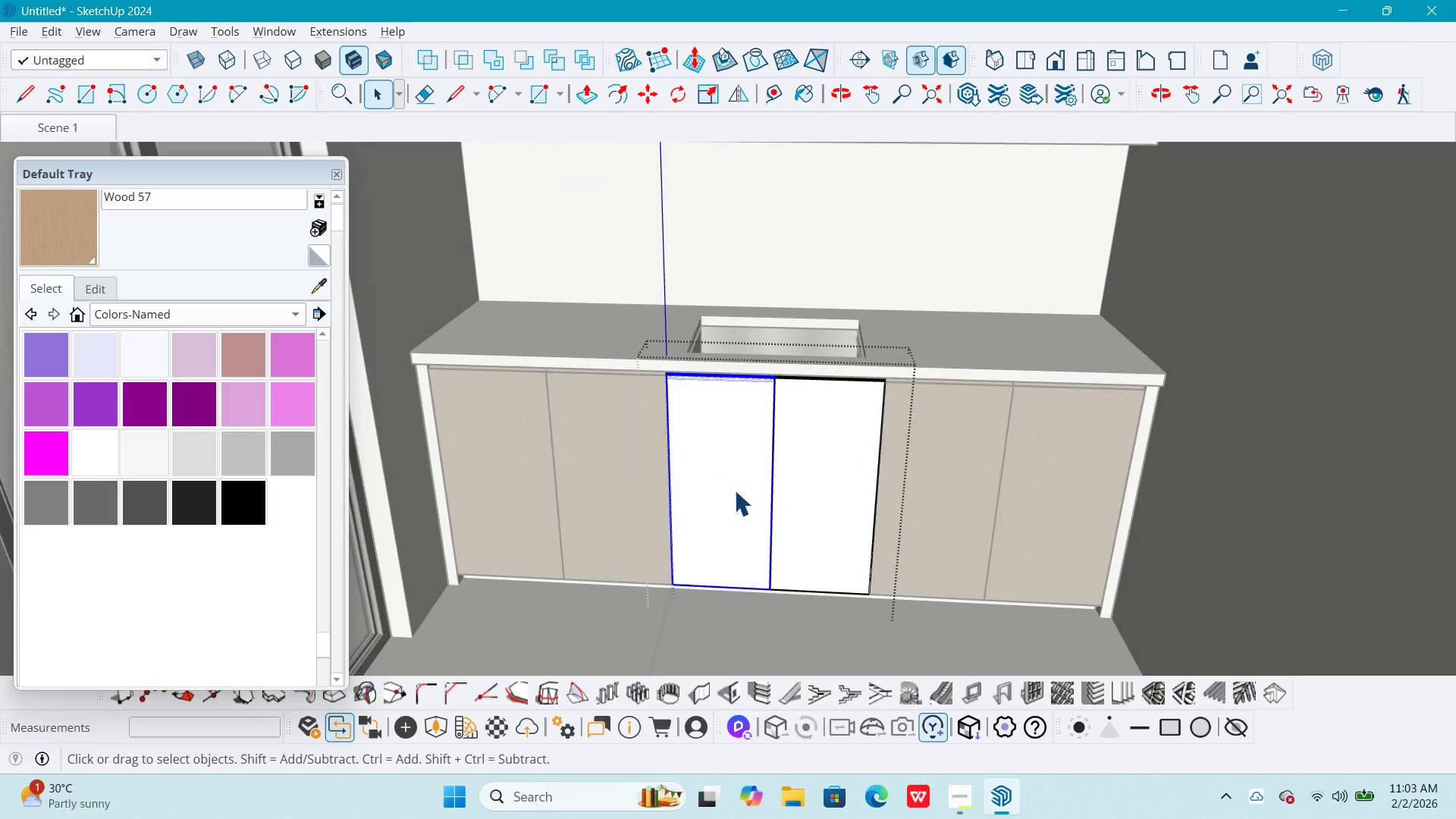 
triple_click([734, 490])
 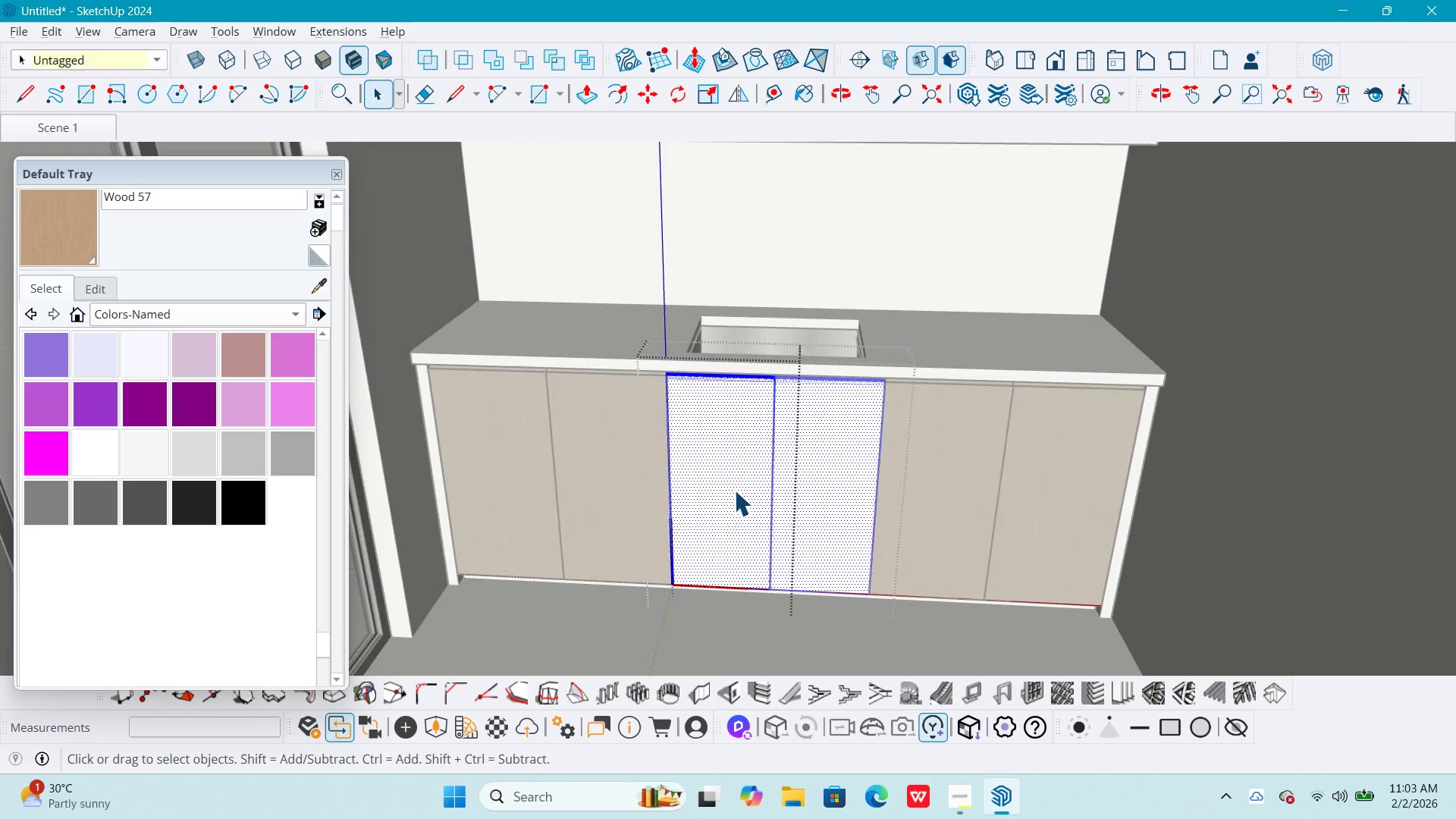 
triple_click([734, 490])
 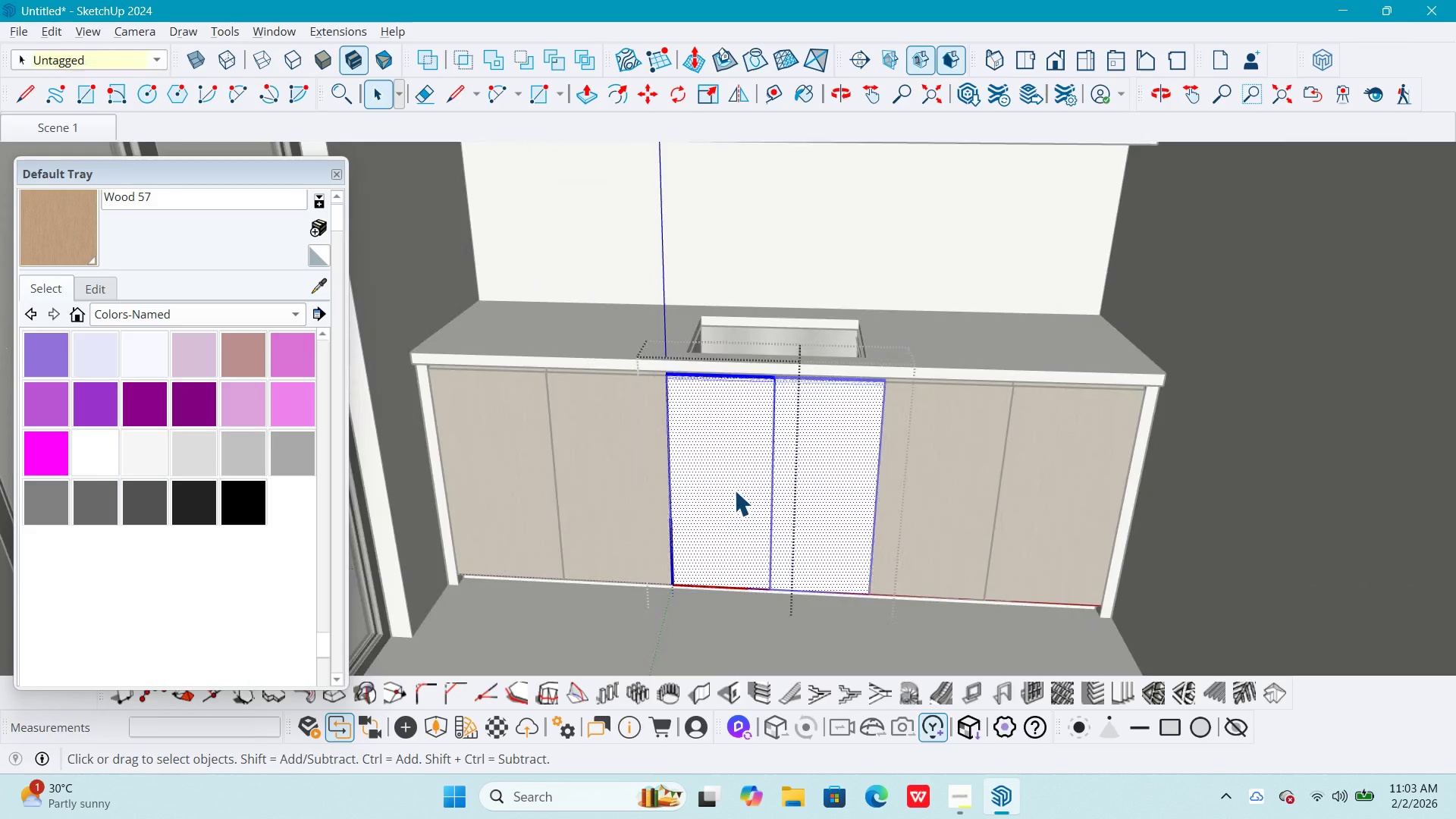 
triple_click([734, 490])
 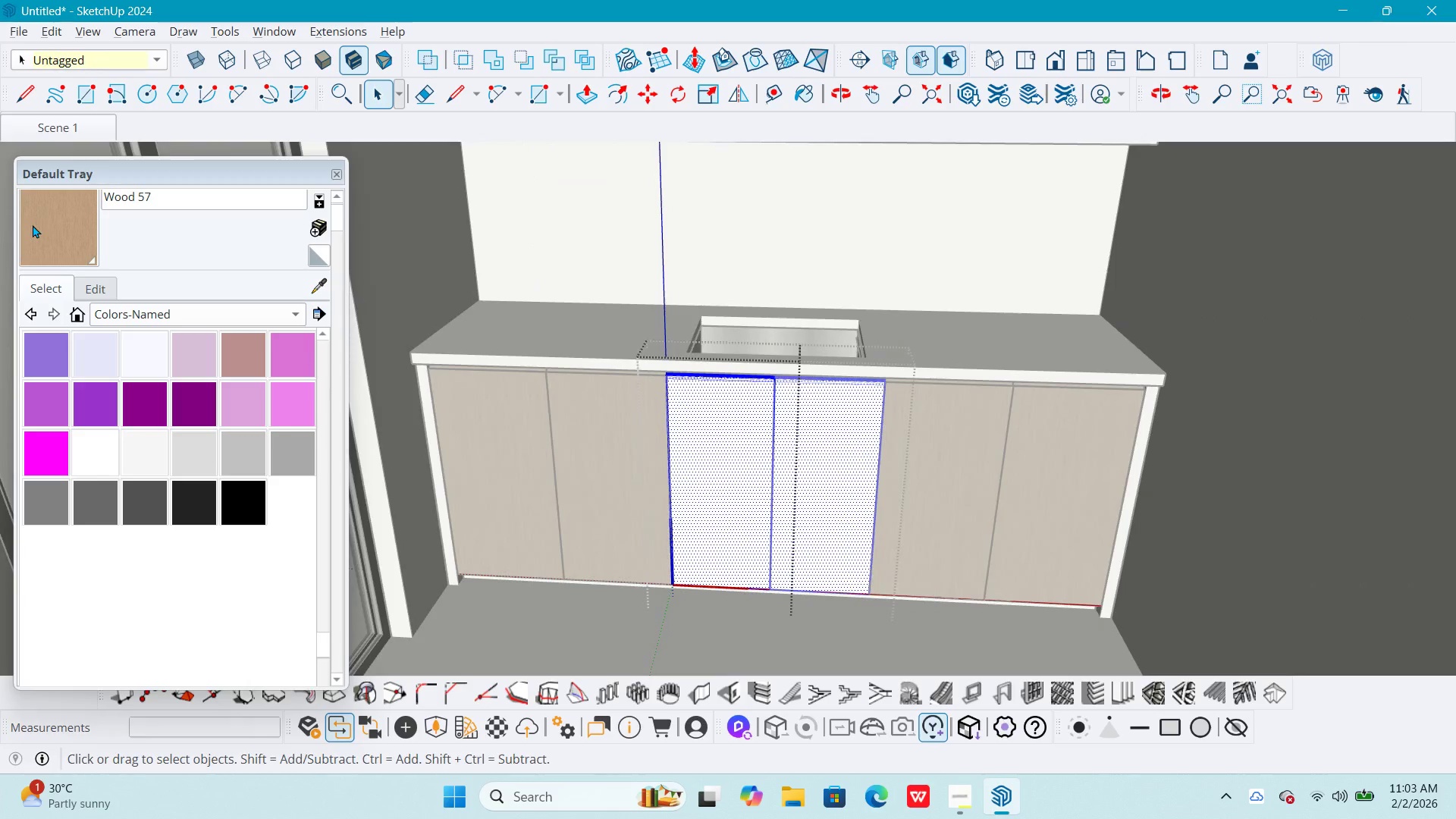 
left_click([42, 228])
 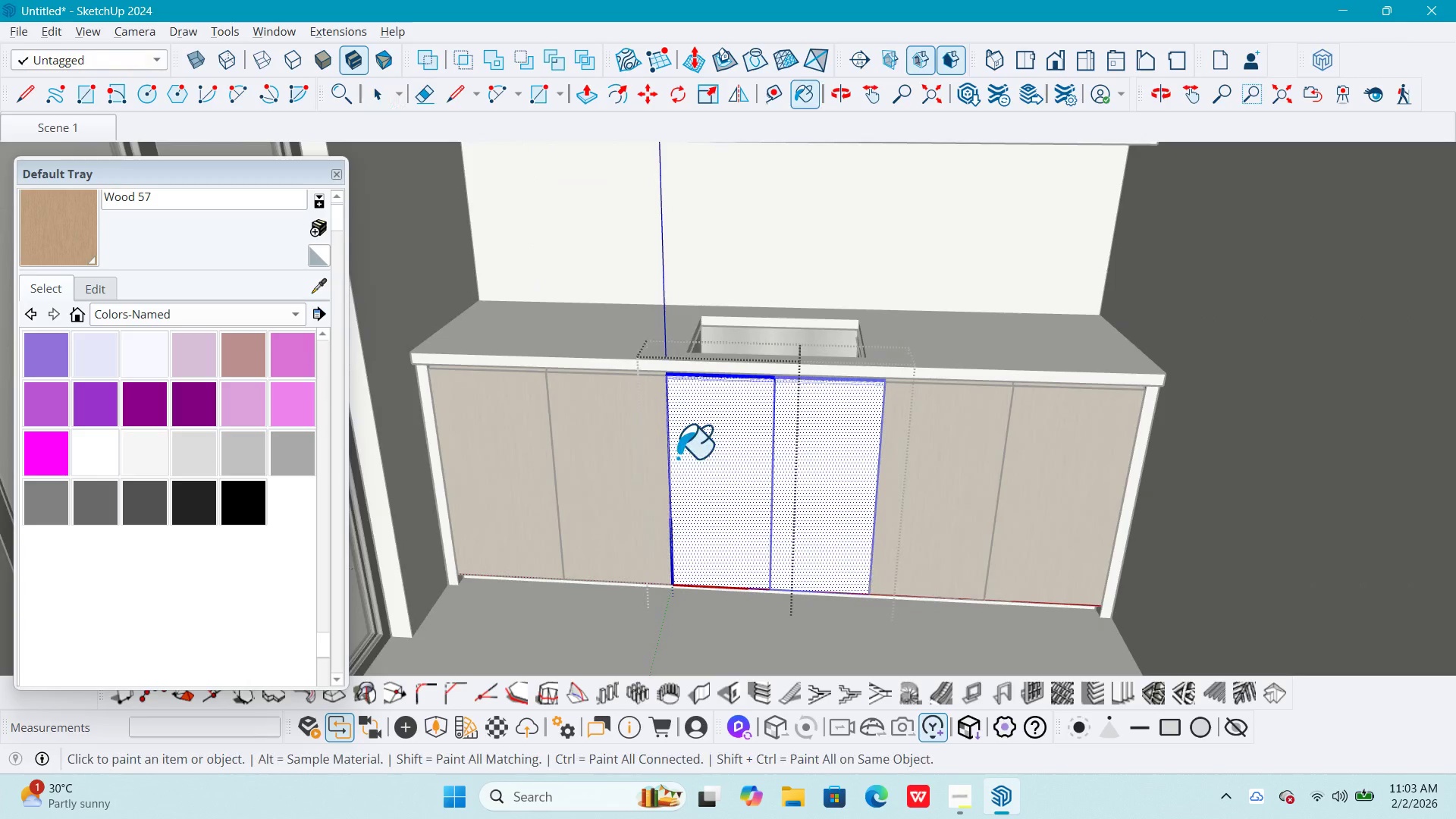 
left_click([703, 460])
 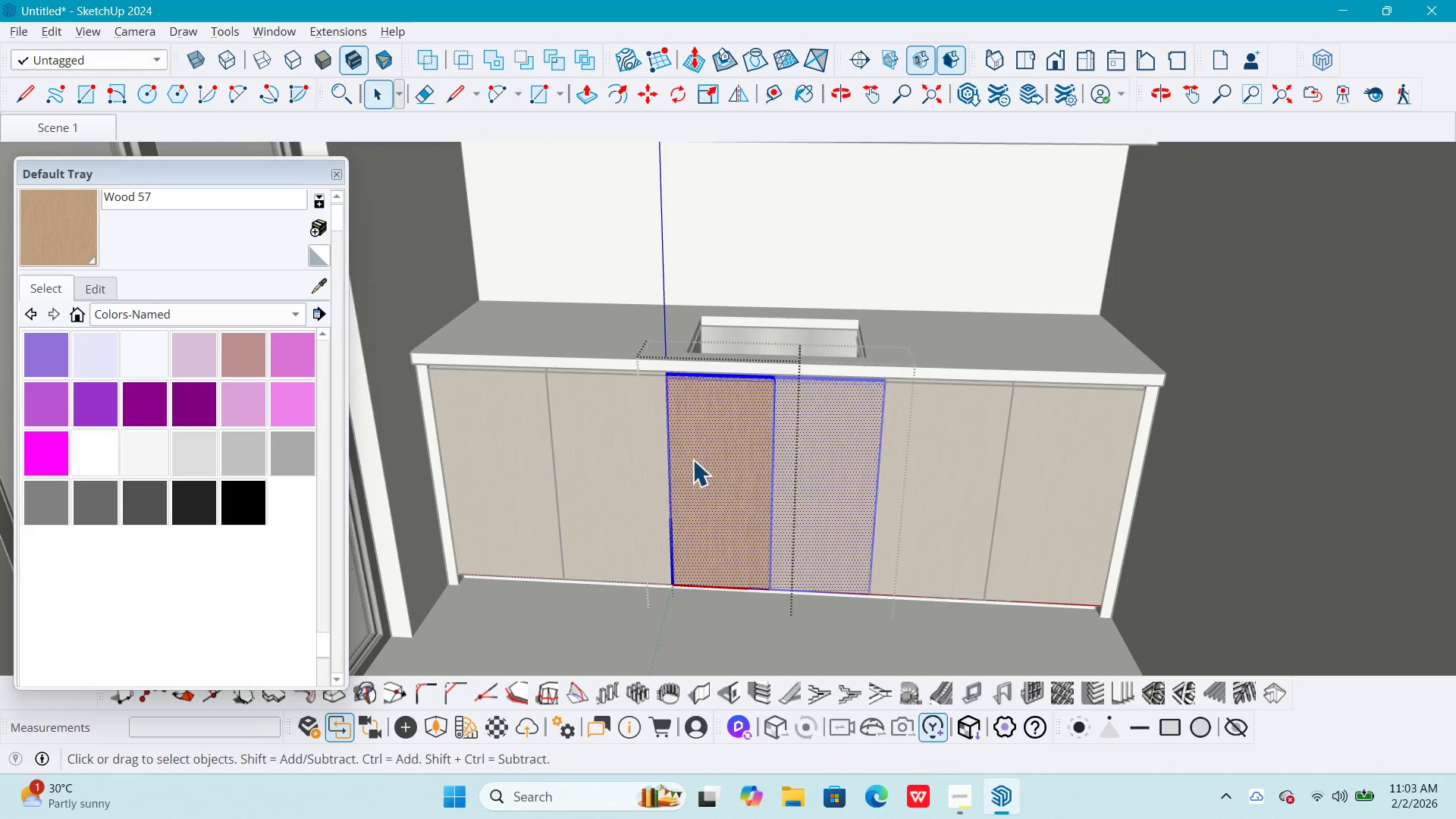 
key(Space)
 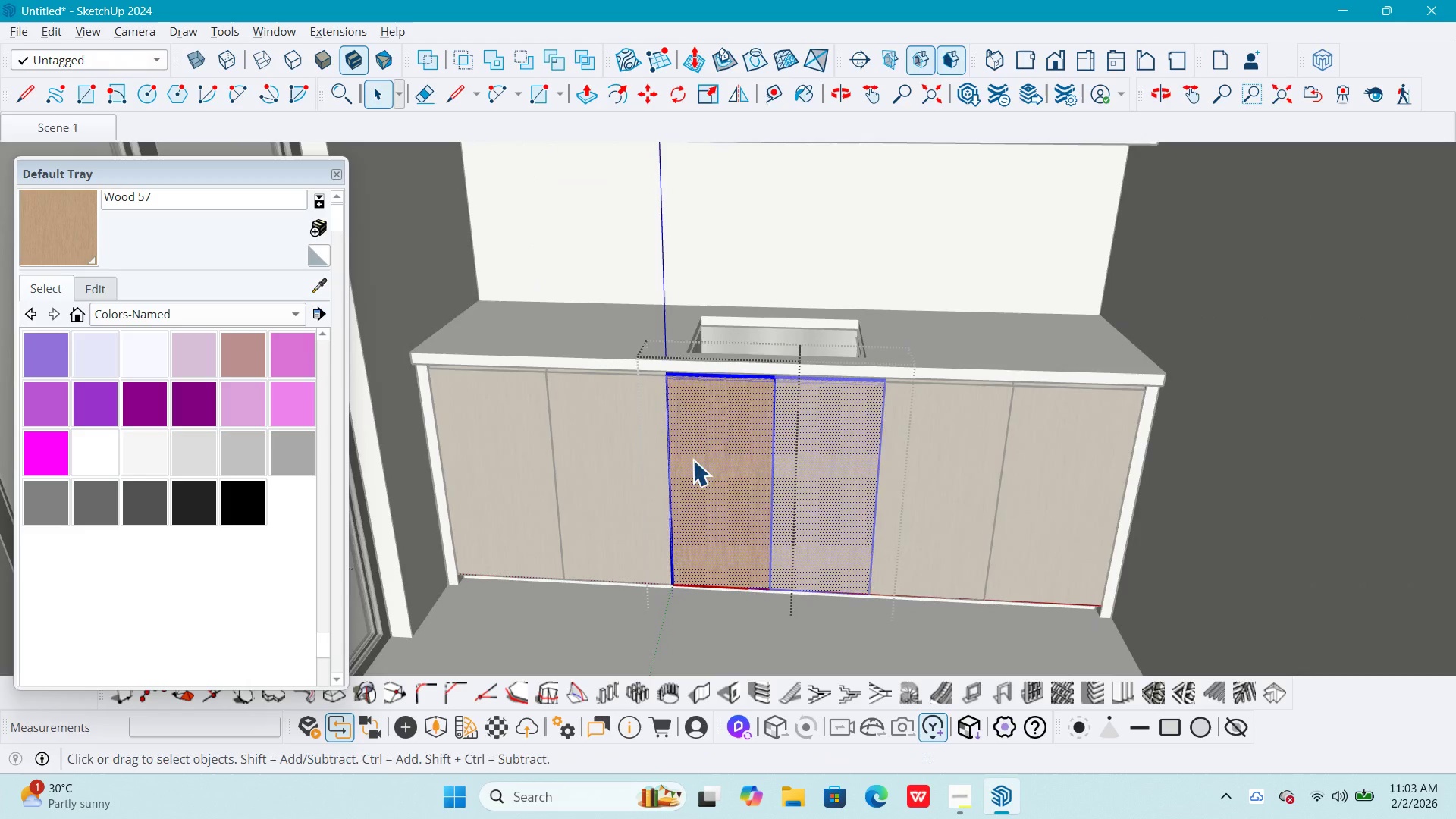 
key(Escape)
 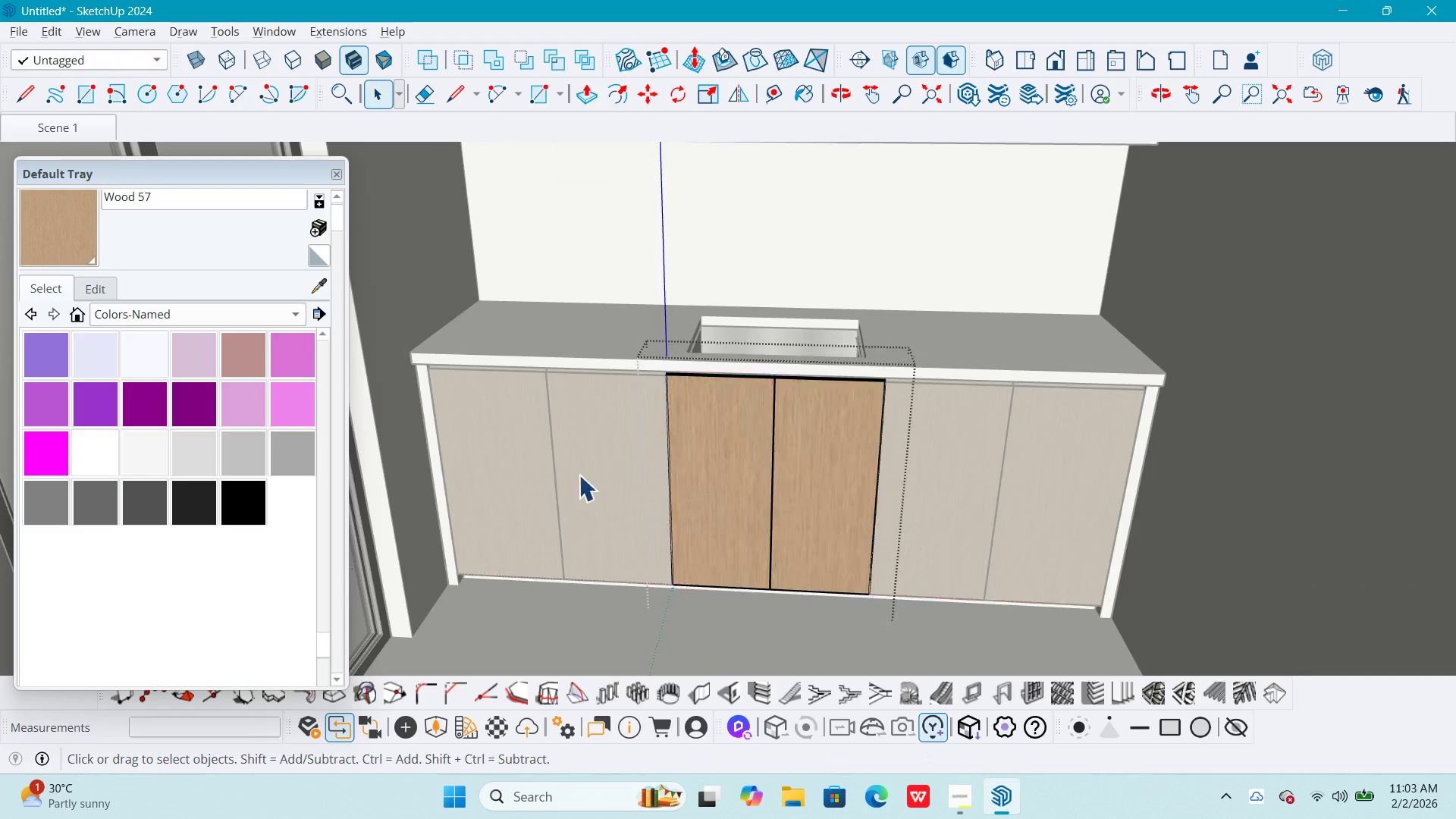 
key(Escape)
 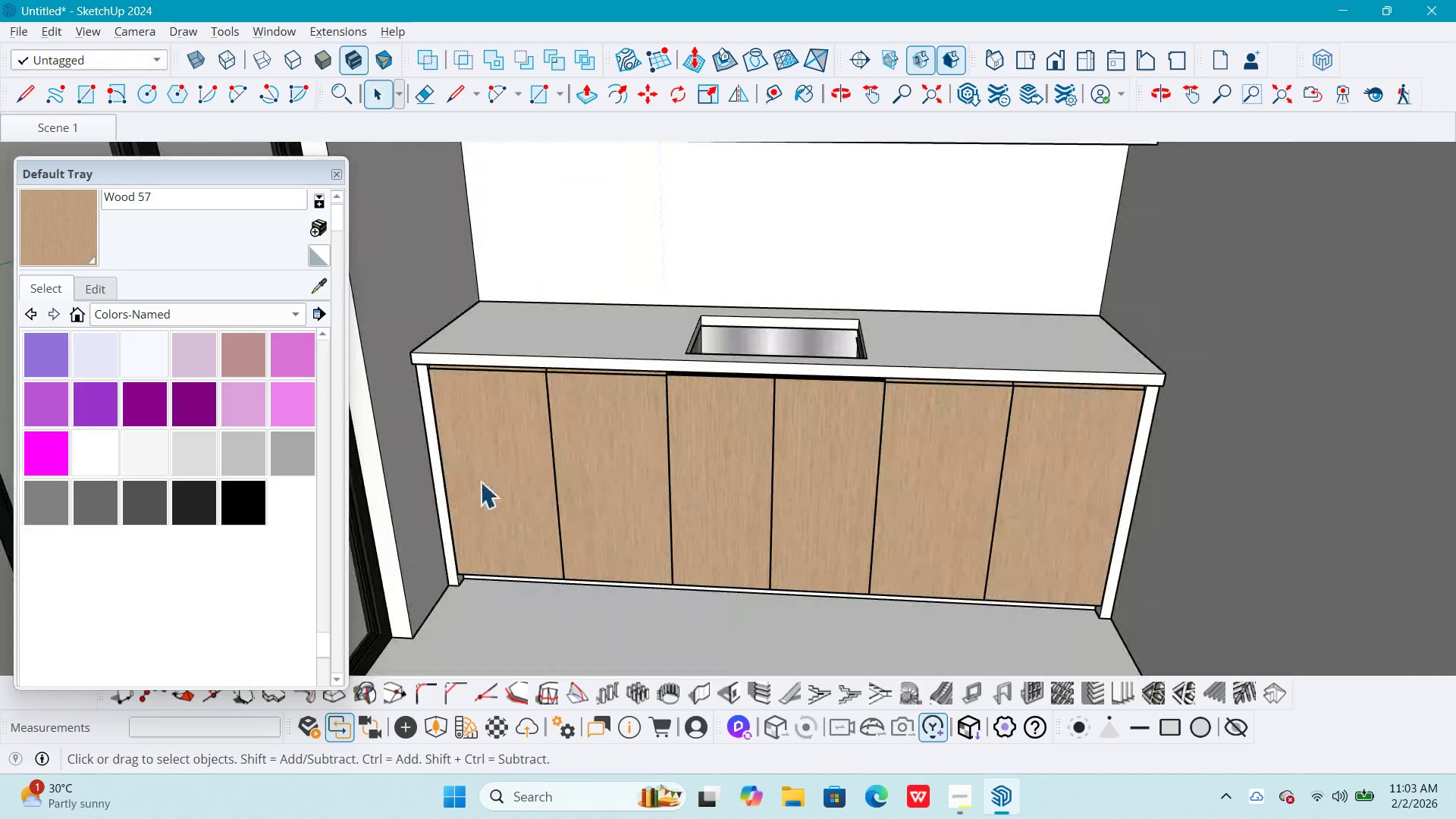 
key(Escape)
 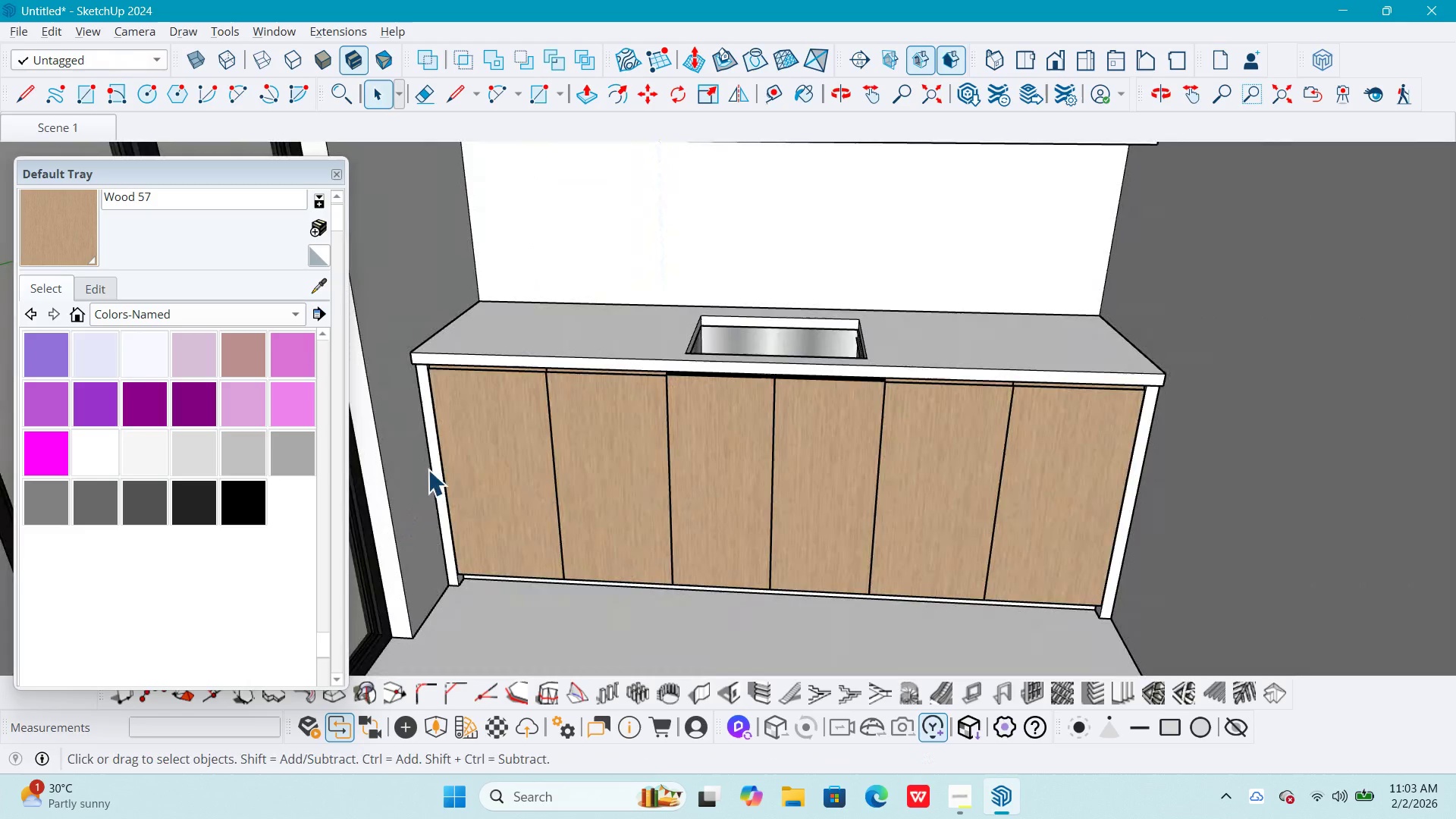 
left_click([432, 457])
 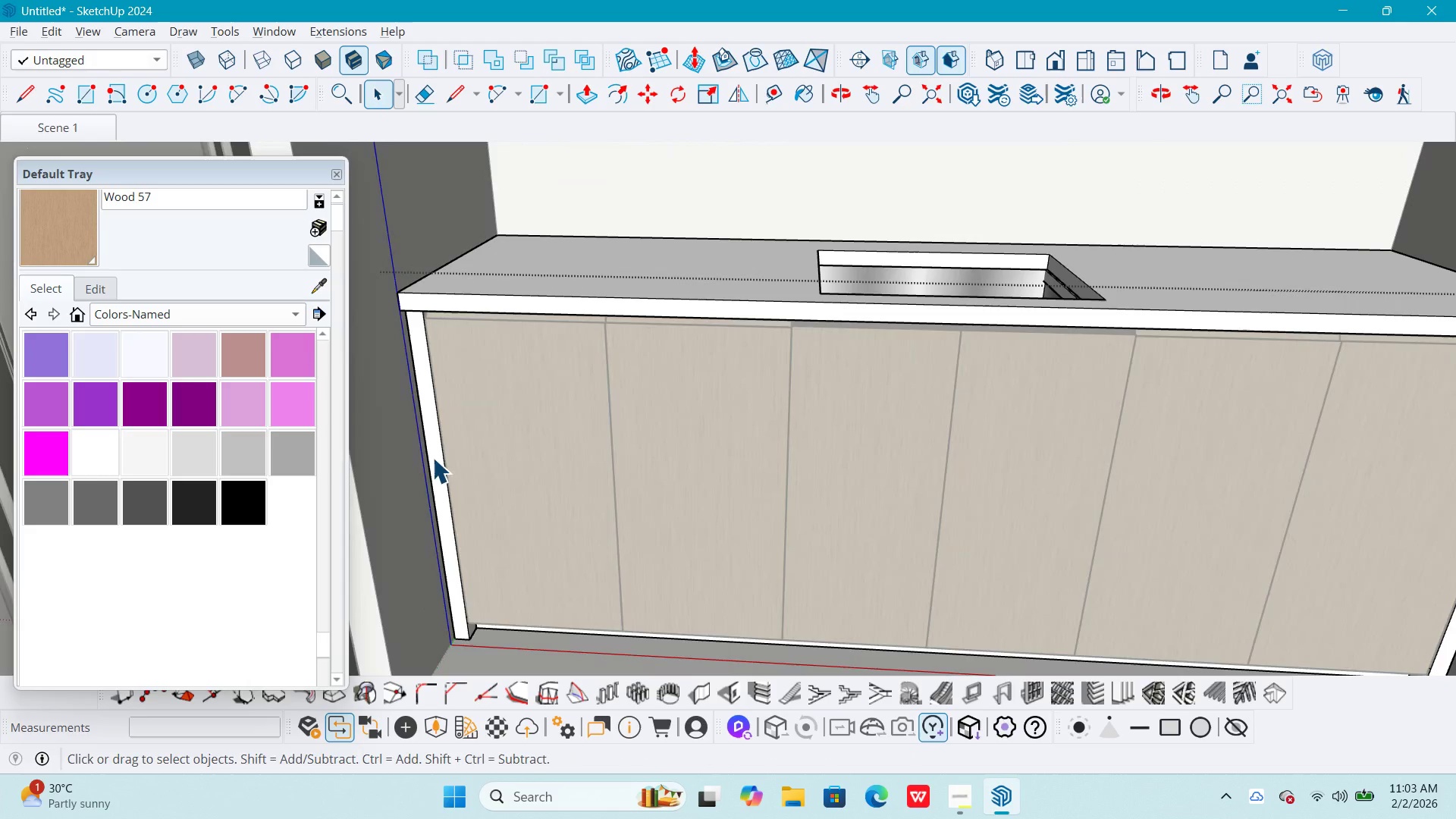 
scroll: coordinate [434, 464], scroll_direction: up, amount: 4.0
 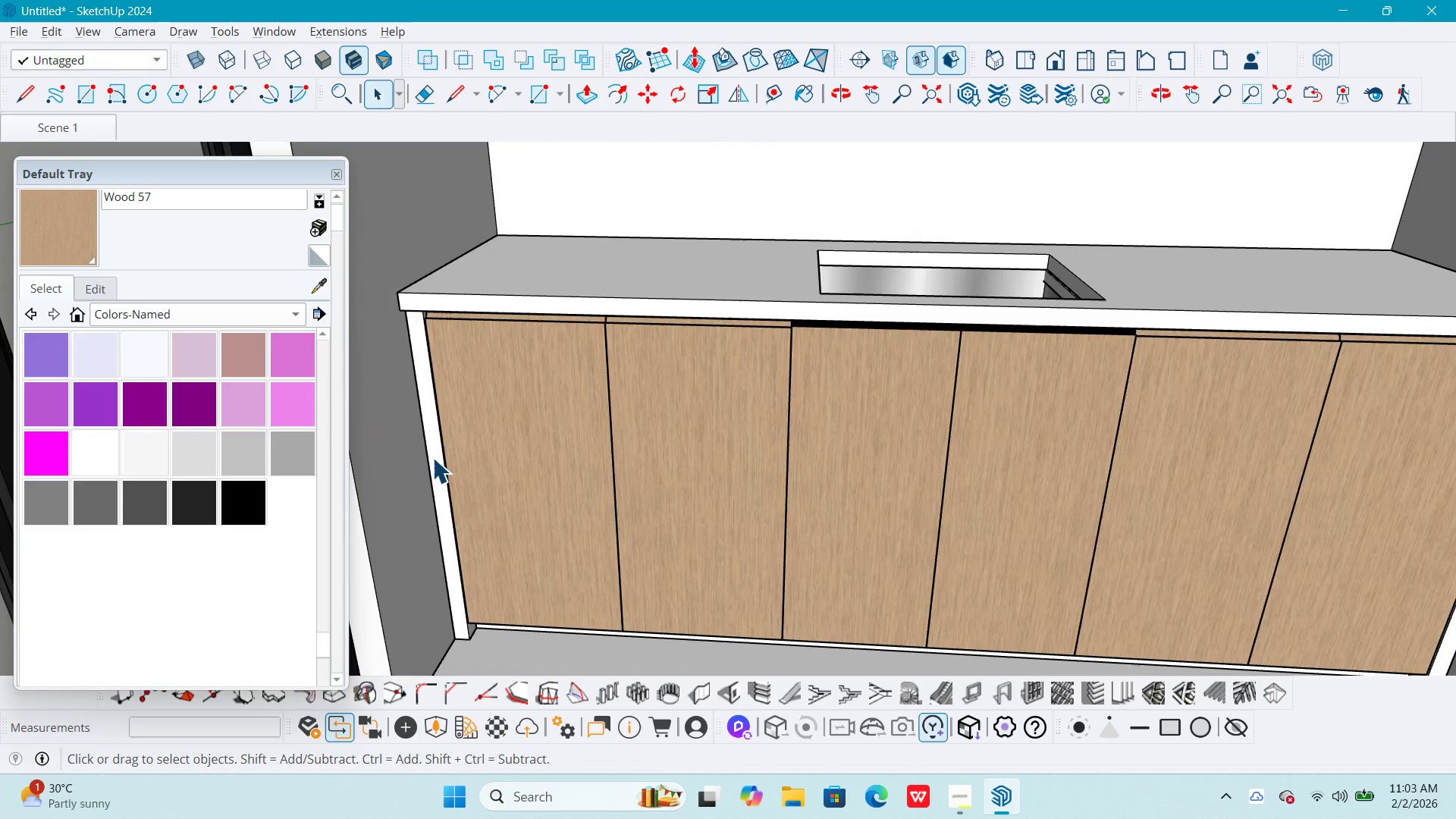 
double_click([432, 457])
 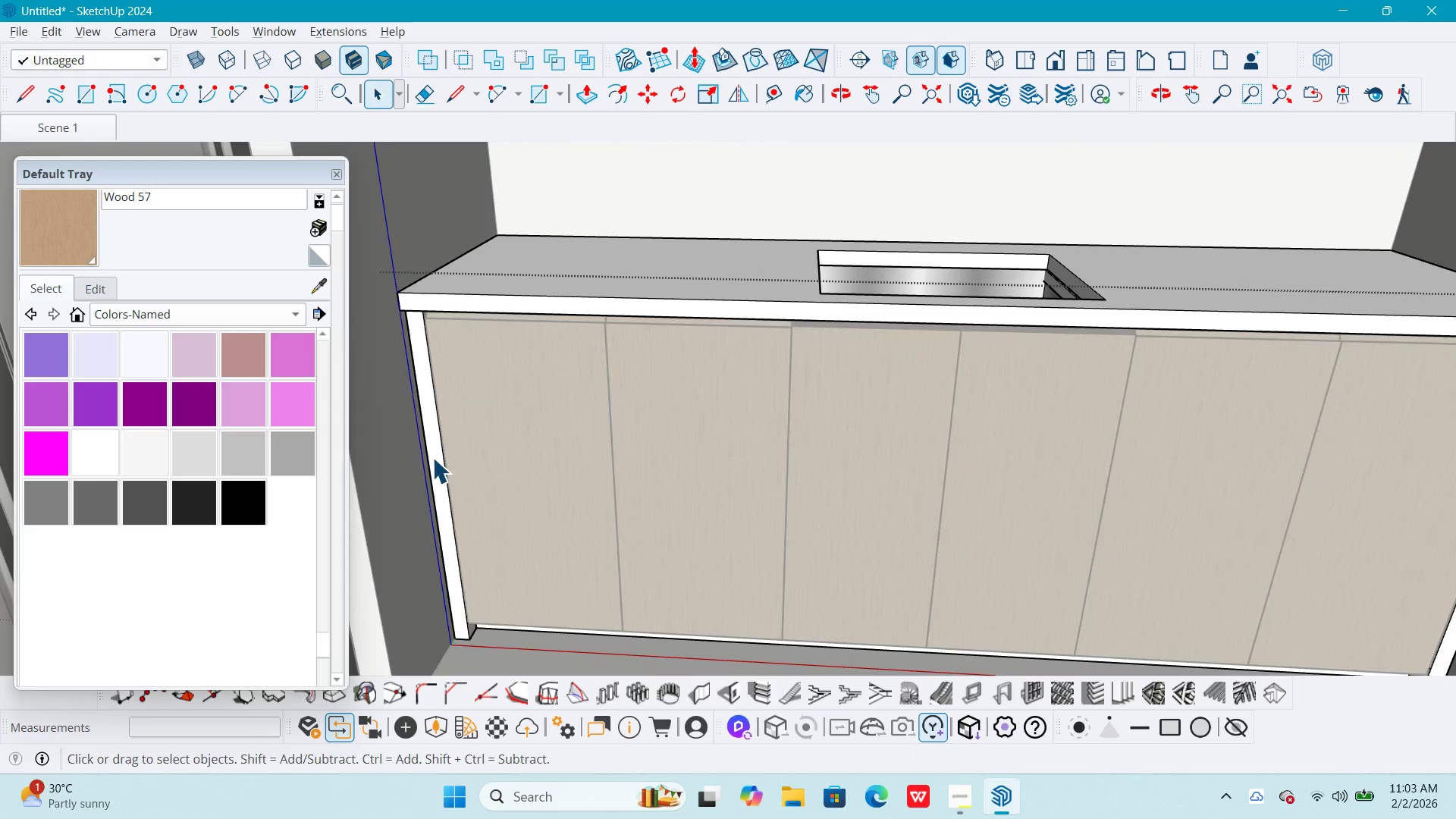 
triple_click([432, 457])
 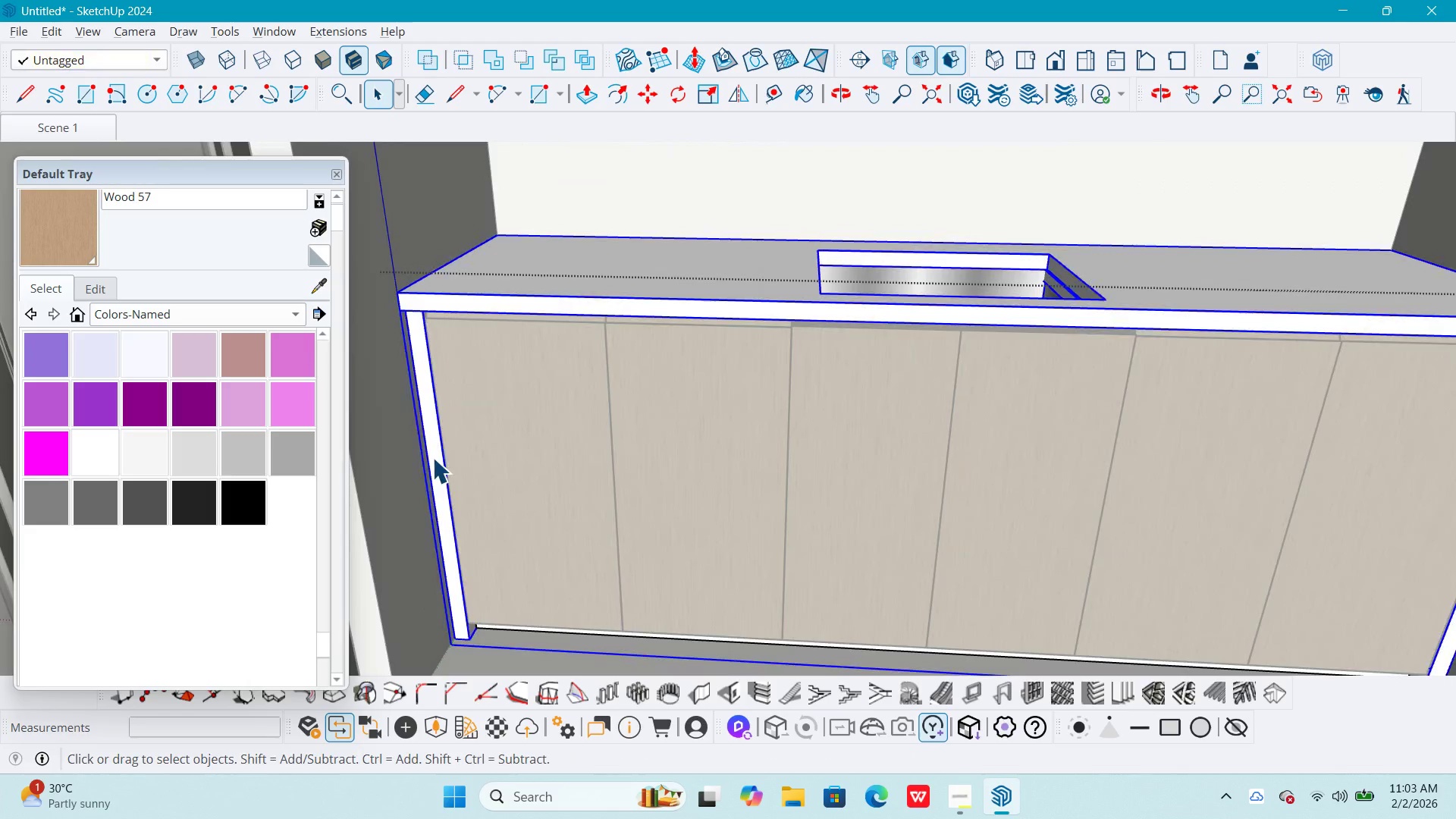 
triple_click([432, 457])
 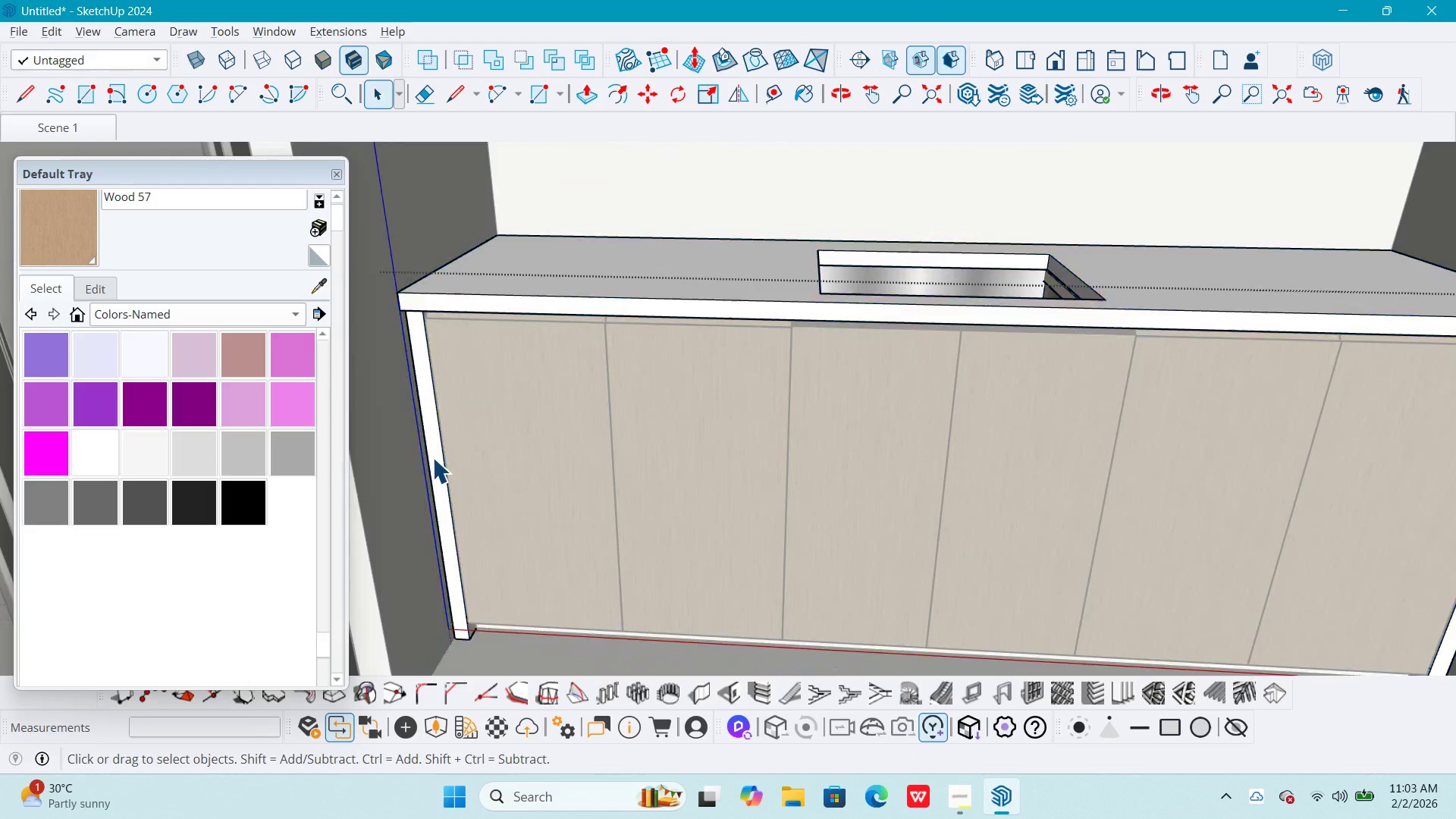 
triple_click([432, 457])
 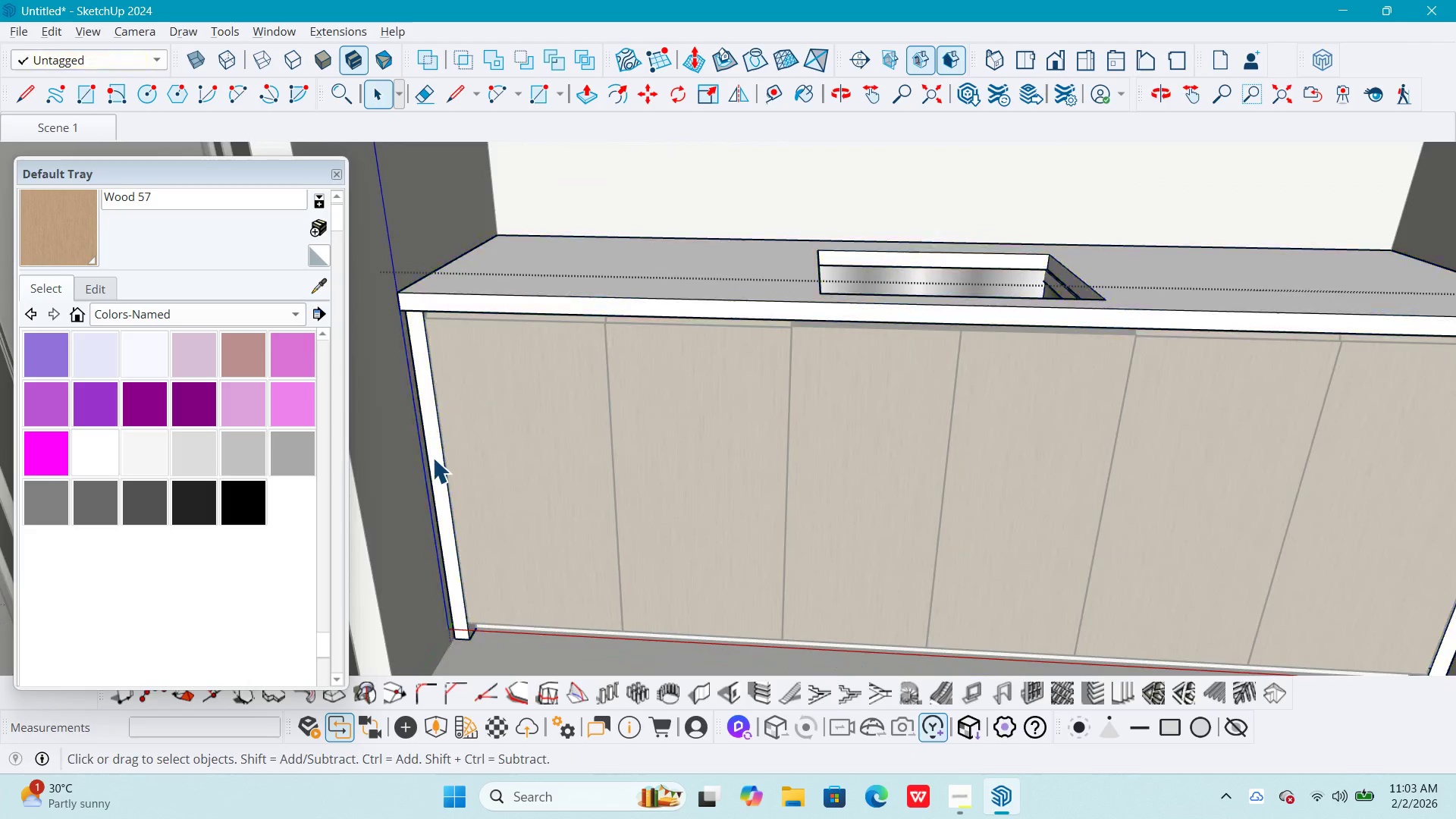 
triple_click([432, 457])
 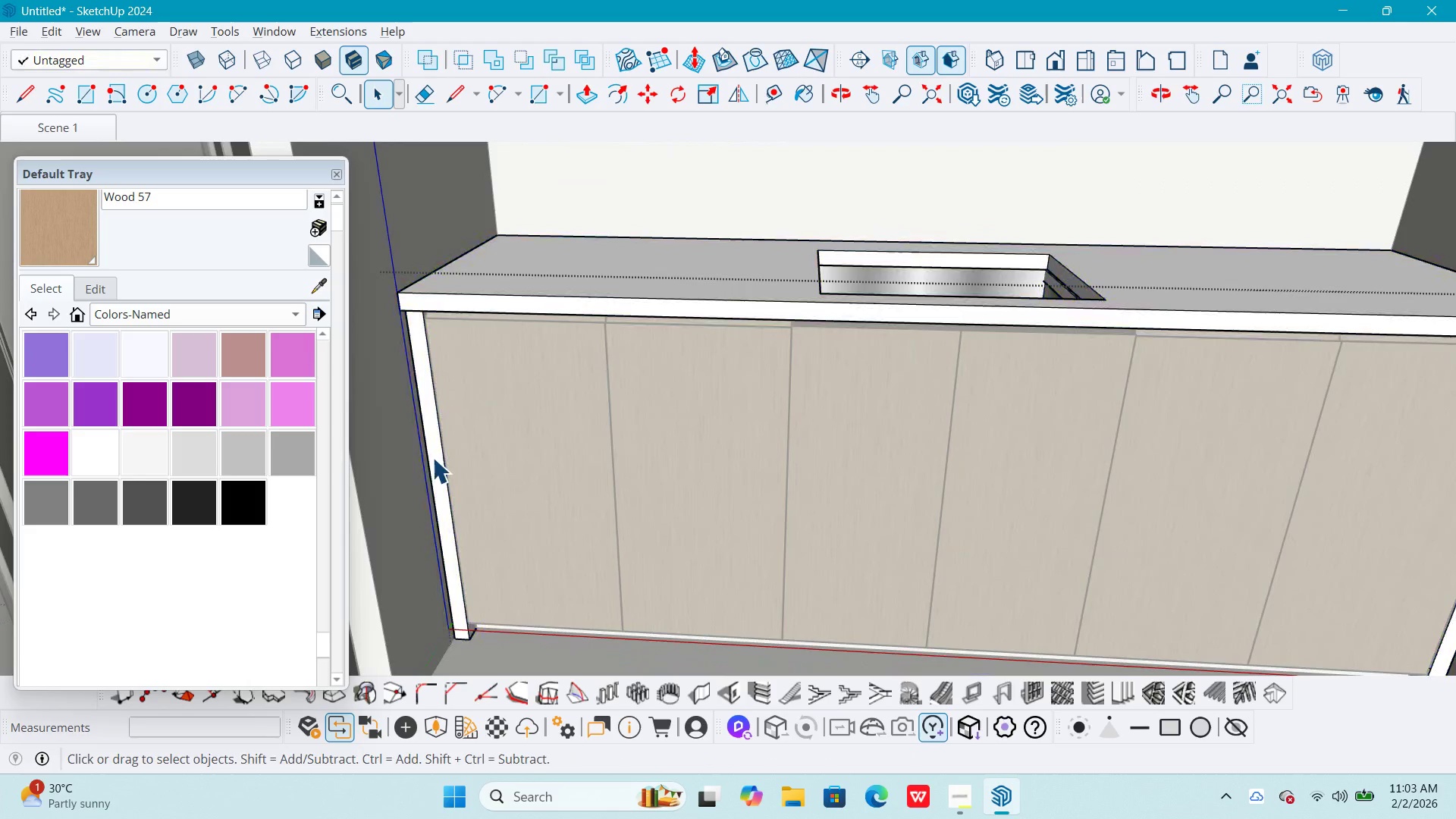 
triple_click([432, 457])
 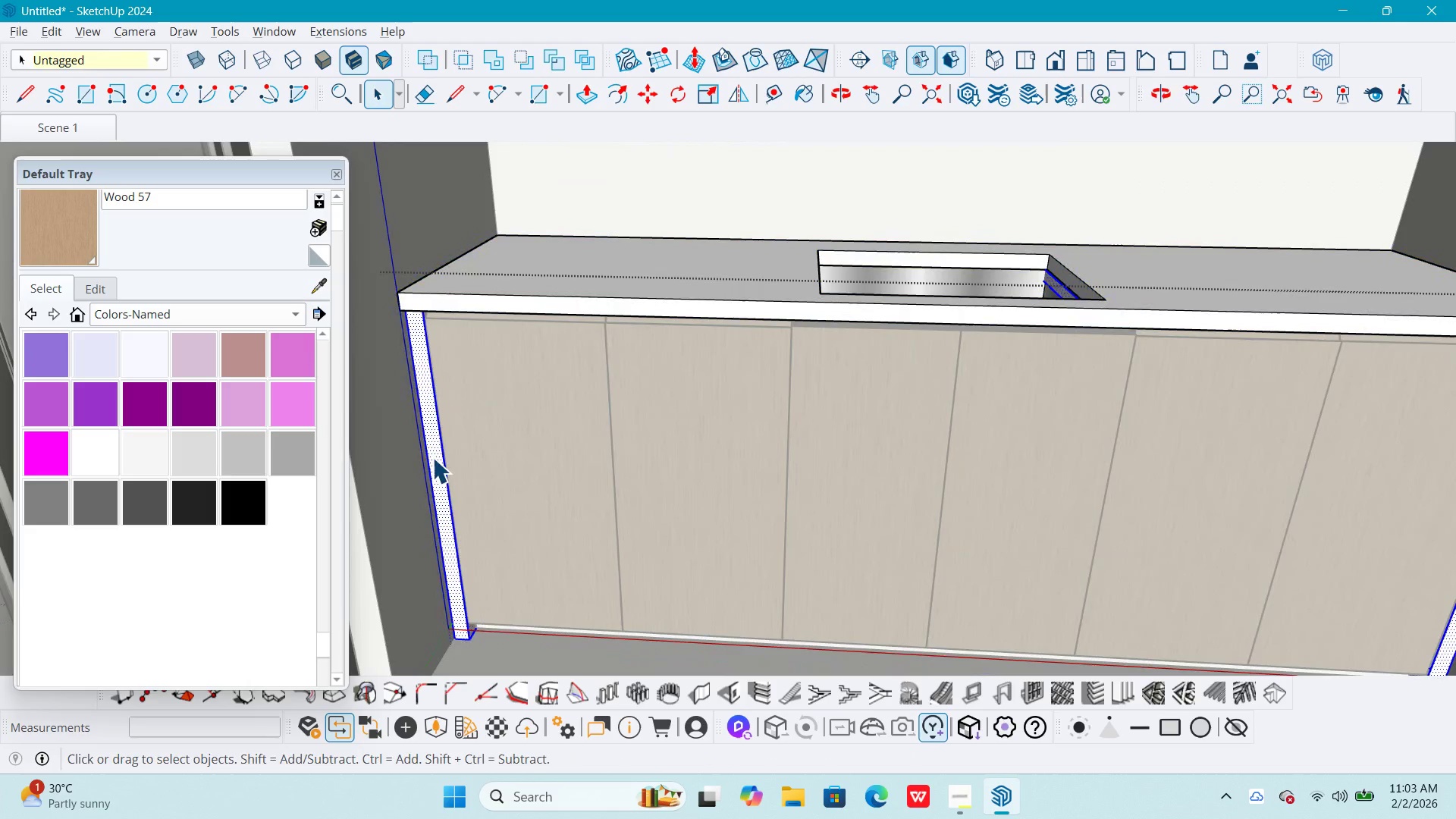 
triple_click([432, 457])
 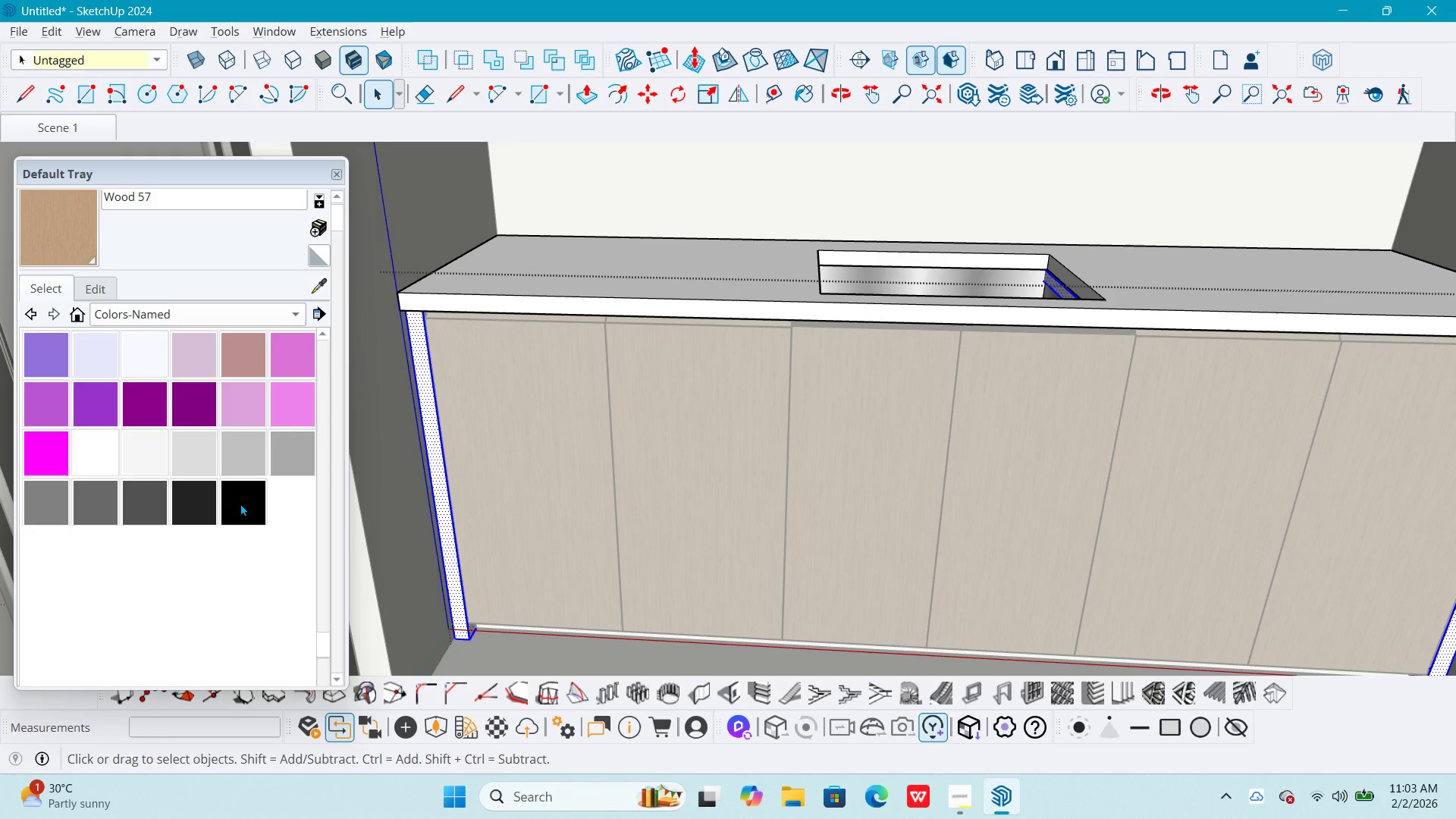 
left_click([202, 497])
 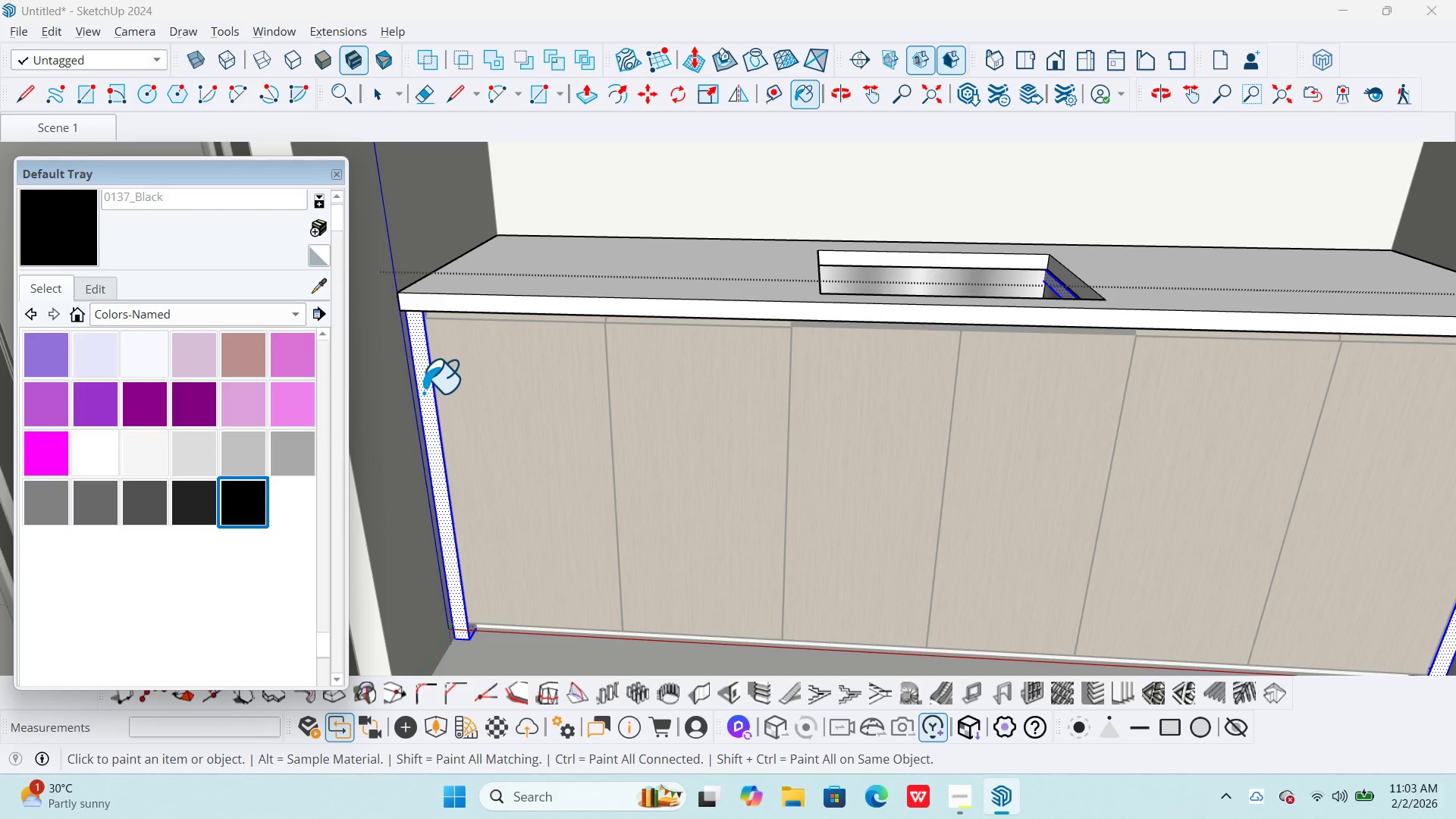 
left_click([423, 392])
 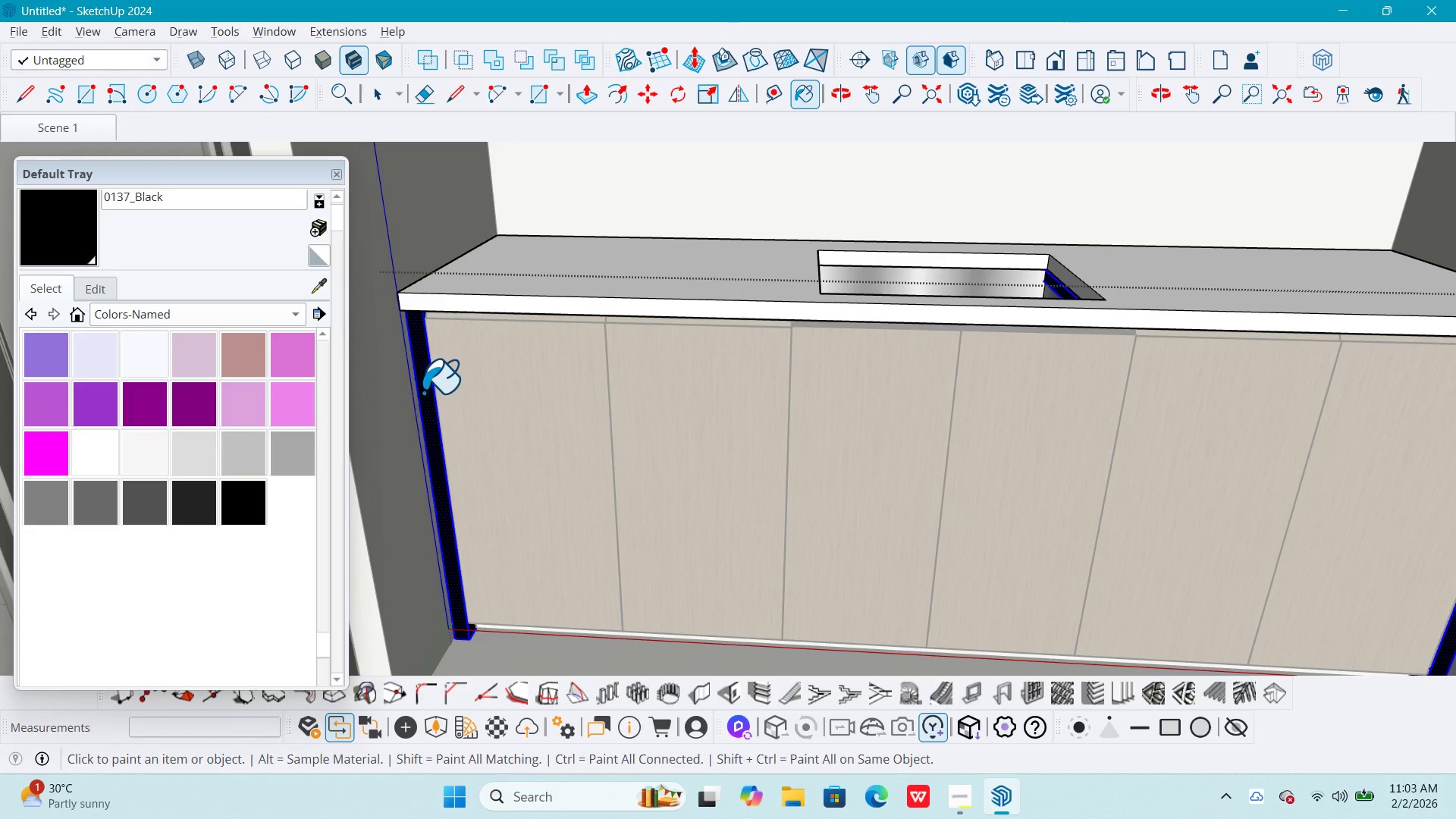 
key(Space)
 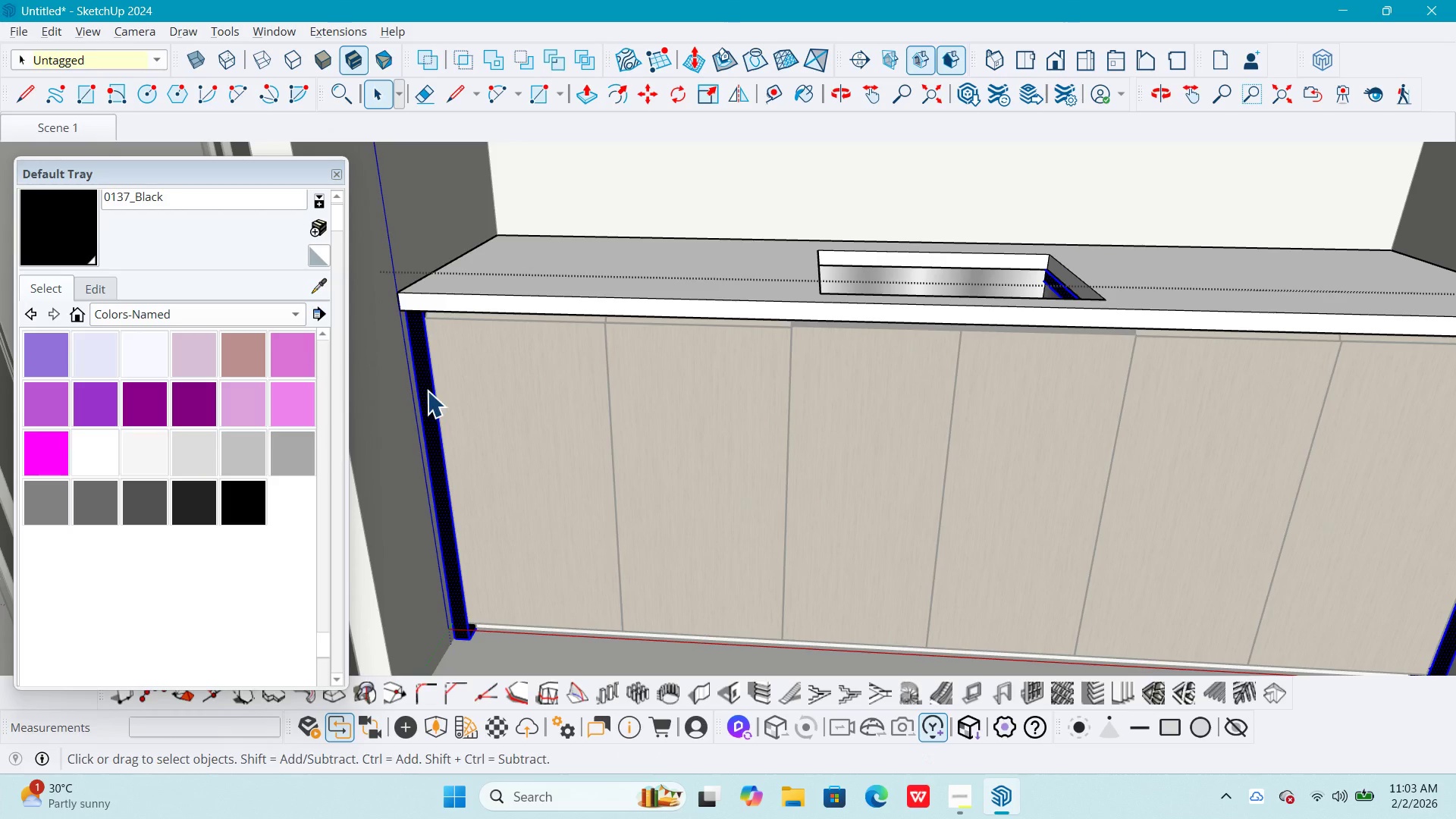 
key(Escape)
 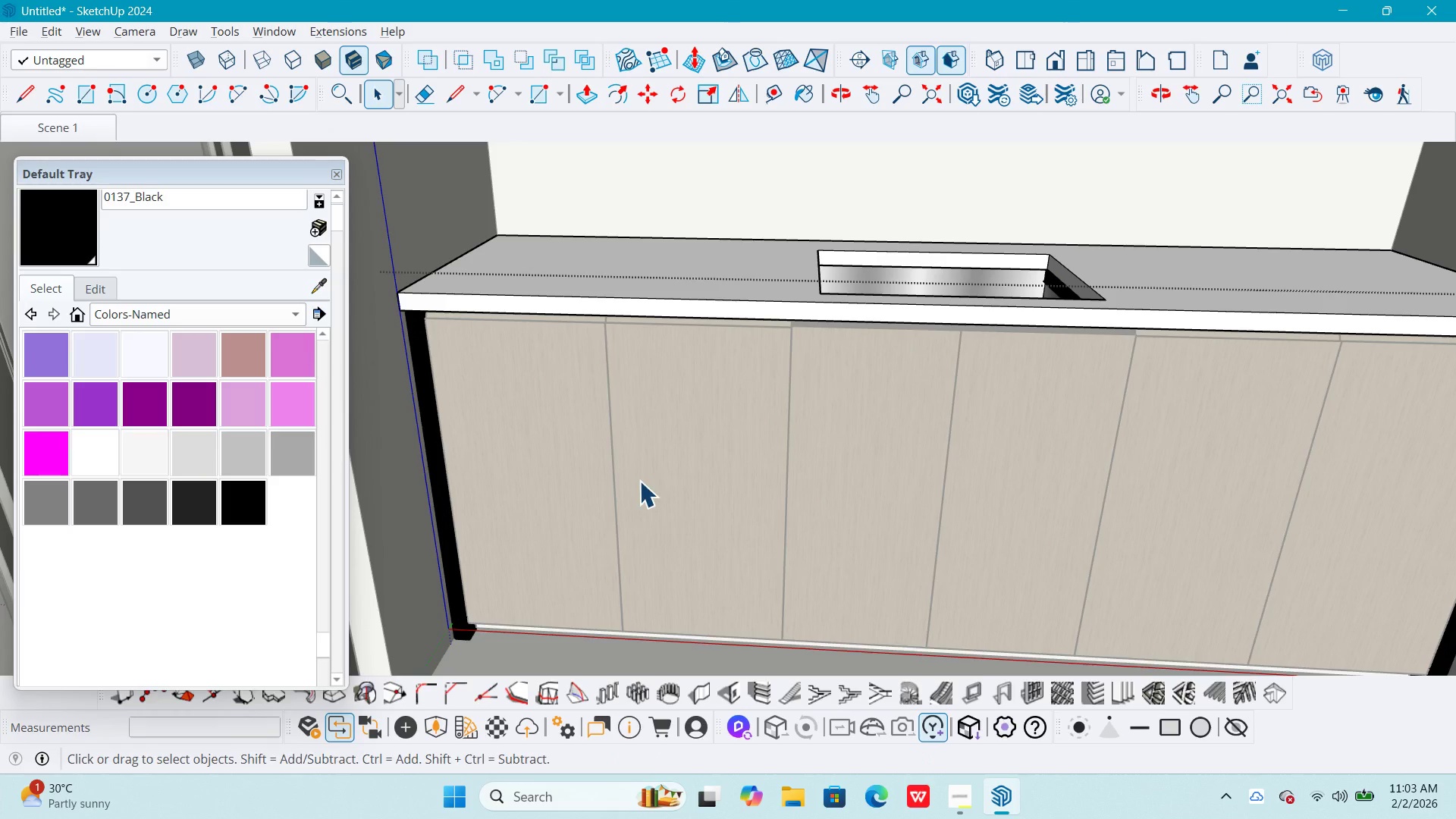 
key(Escape)
 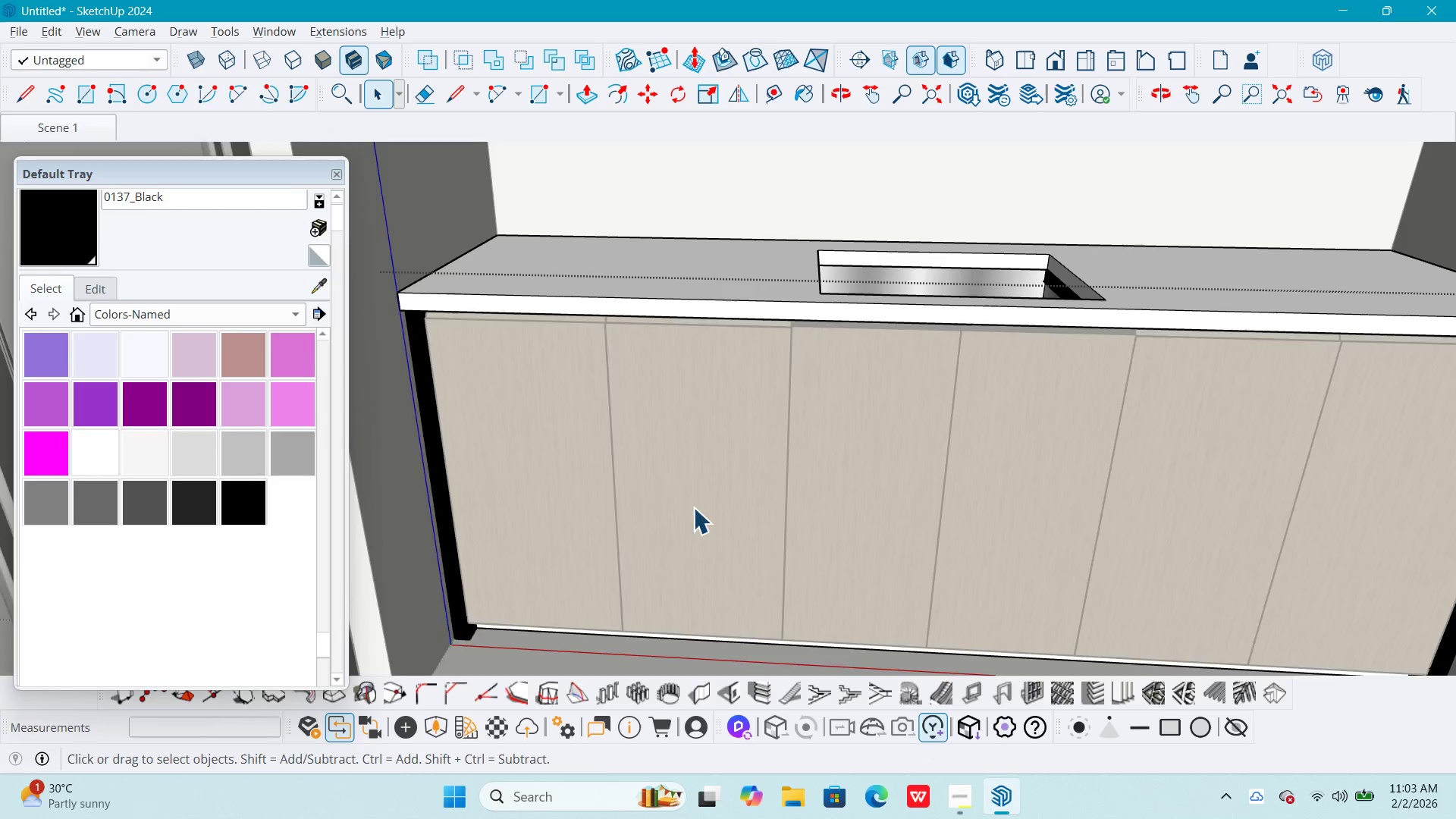 
key(Escape)
 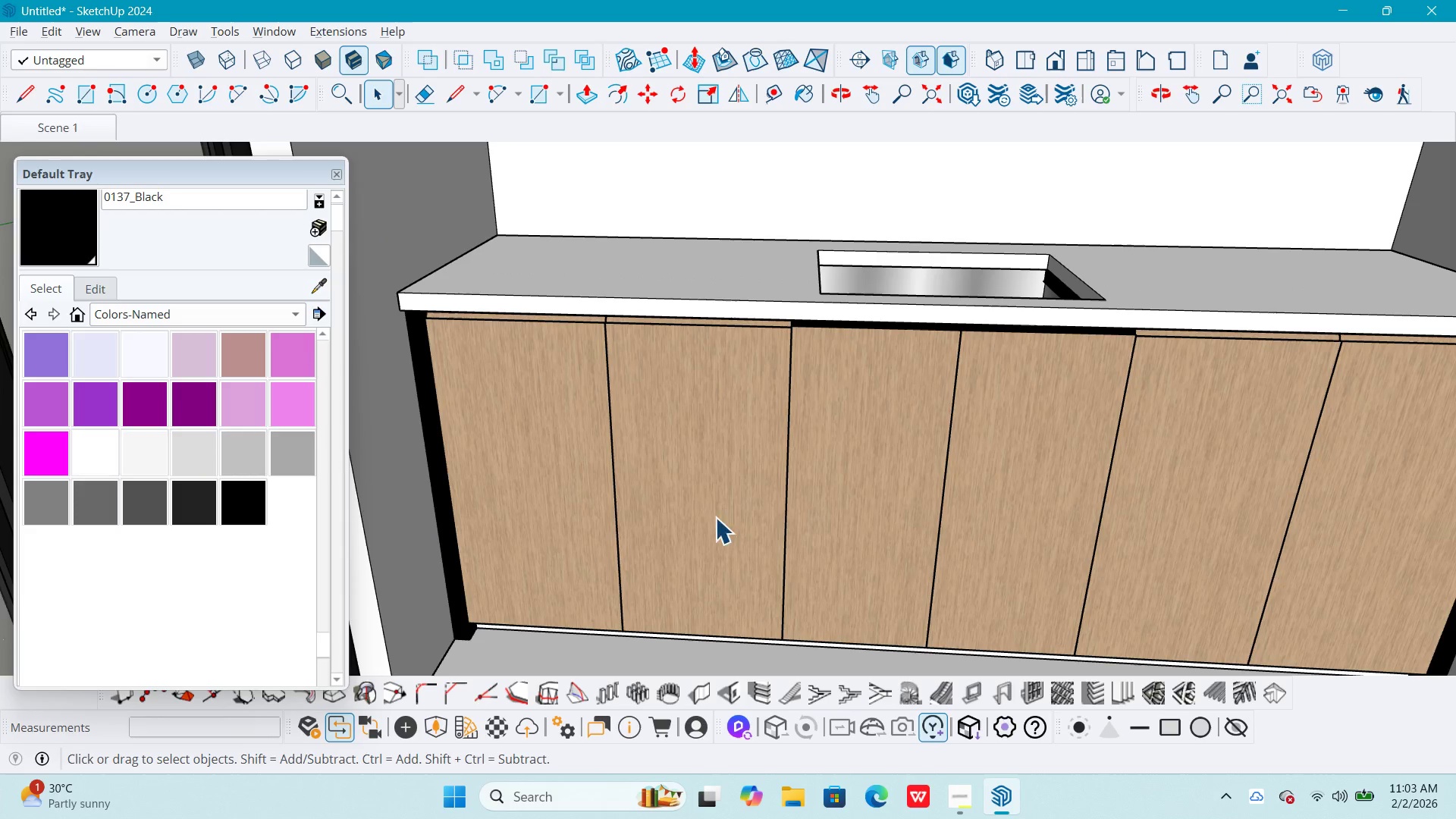 
key(Escape)
 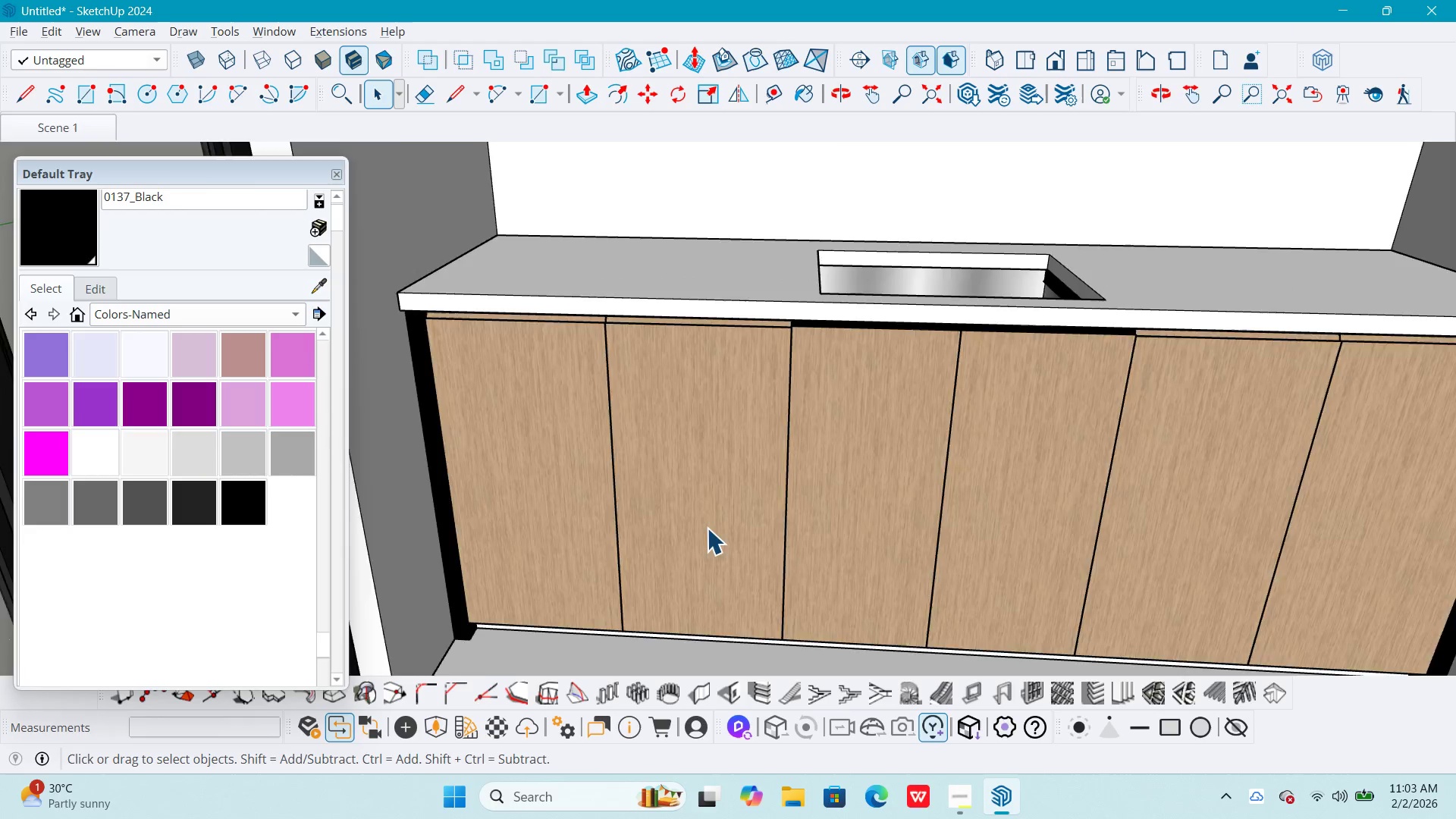 
scroll: coordinate [994, 658], scroll_direction: down, amount: 7.0
 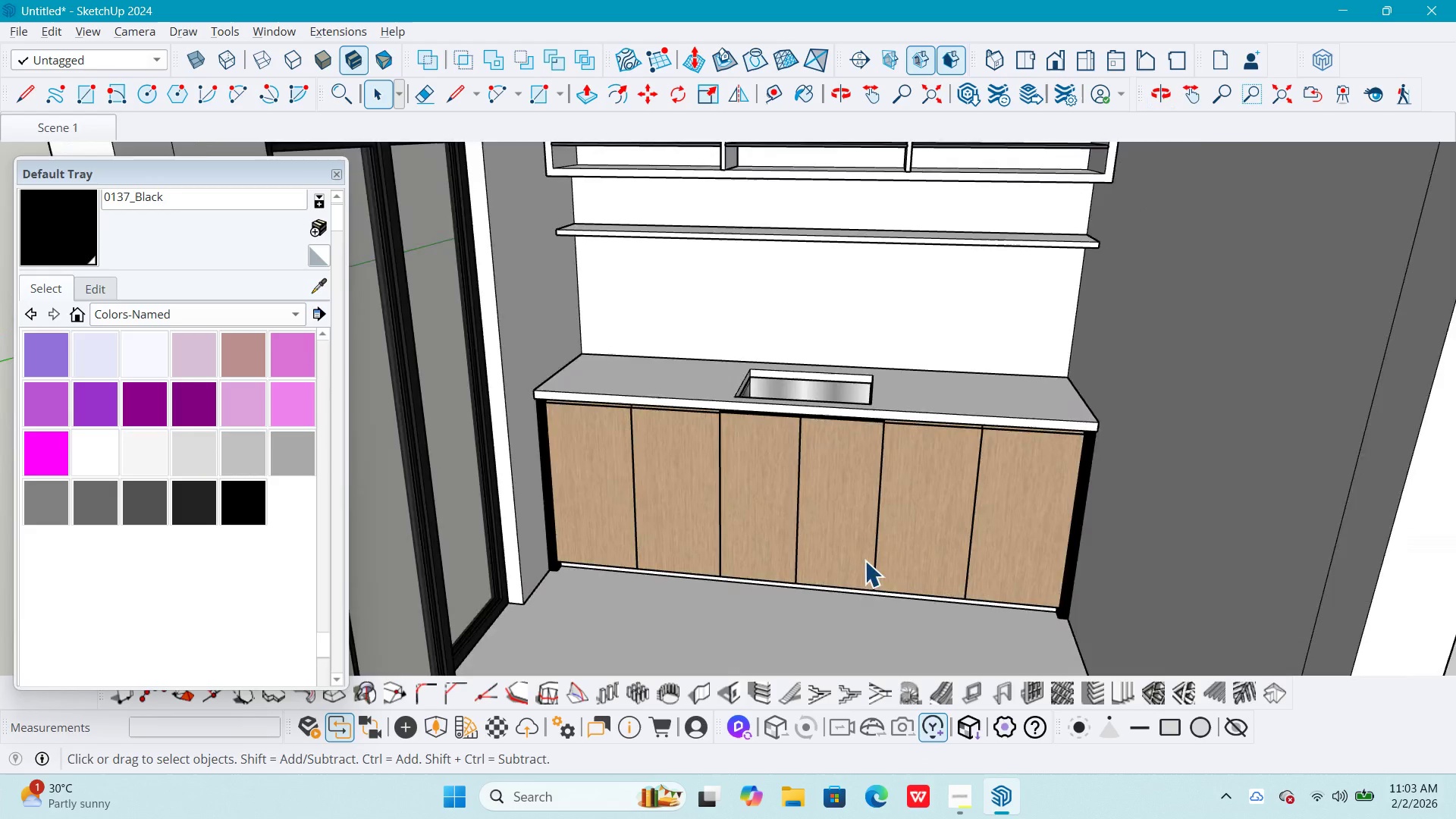 
scroll: coordinate [863, 604], scroll_direction: up, amount: 10.0
 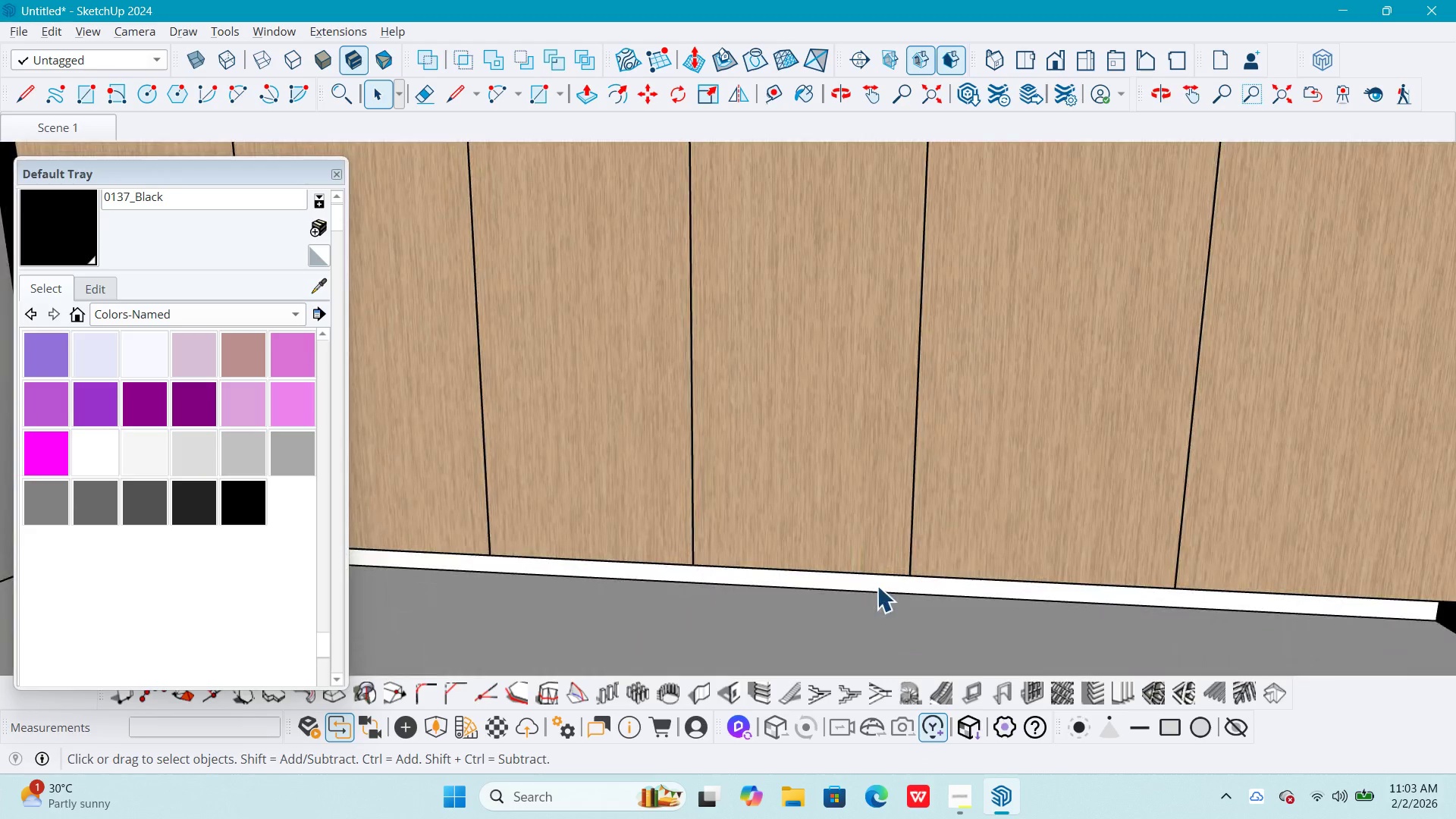 
double_click([877, 585])
 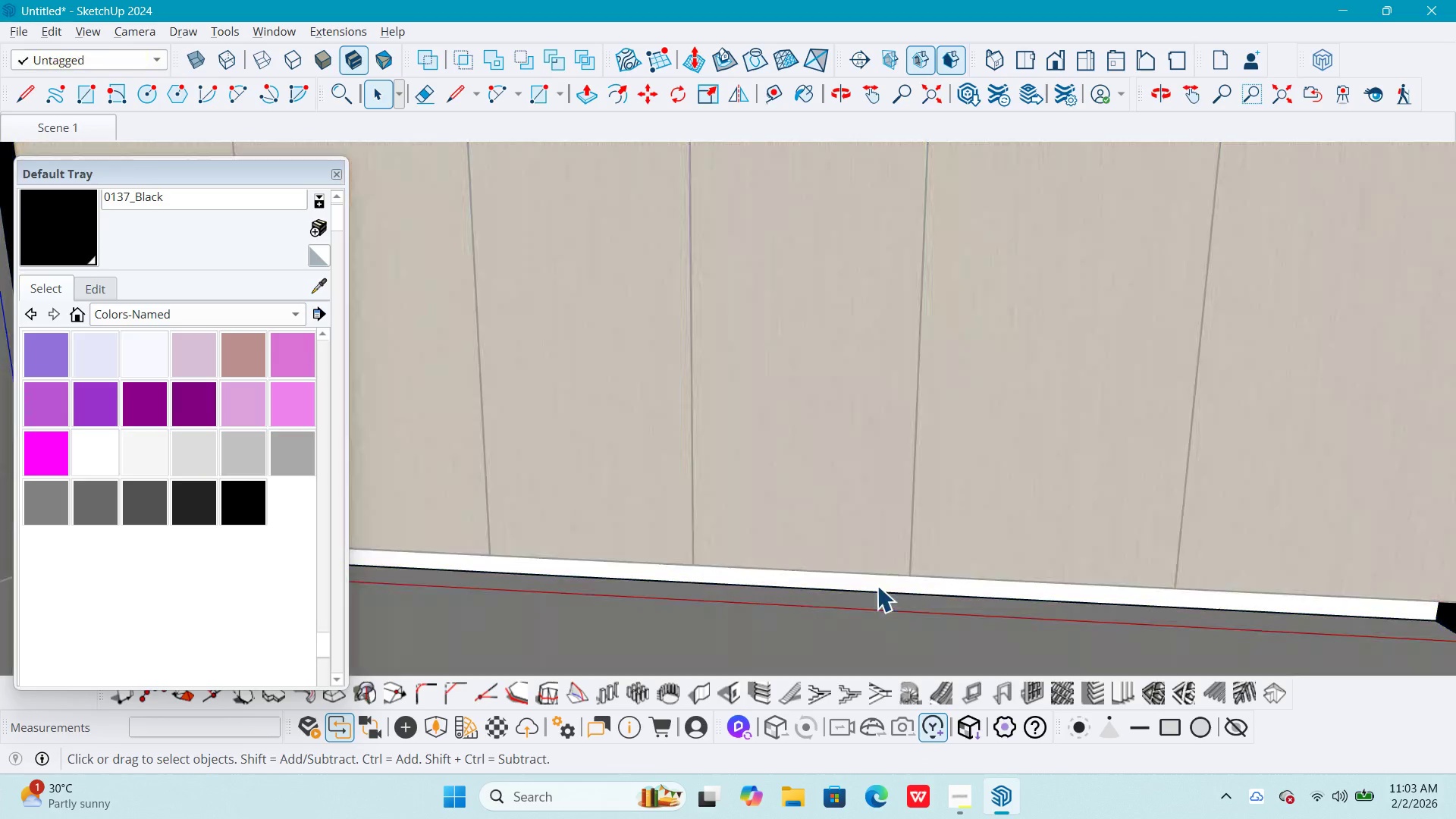 
triple_click([877, 585])
 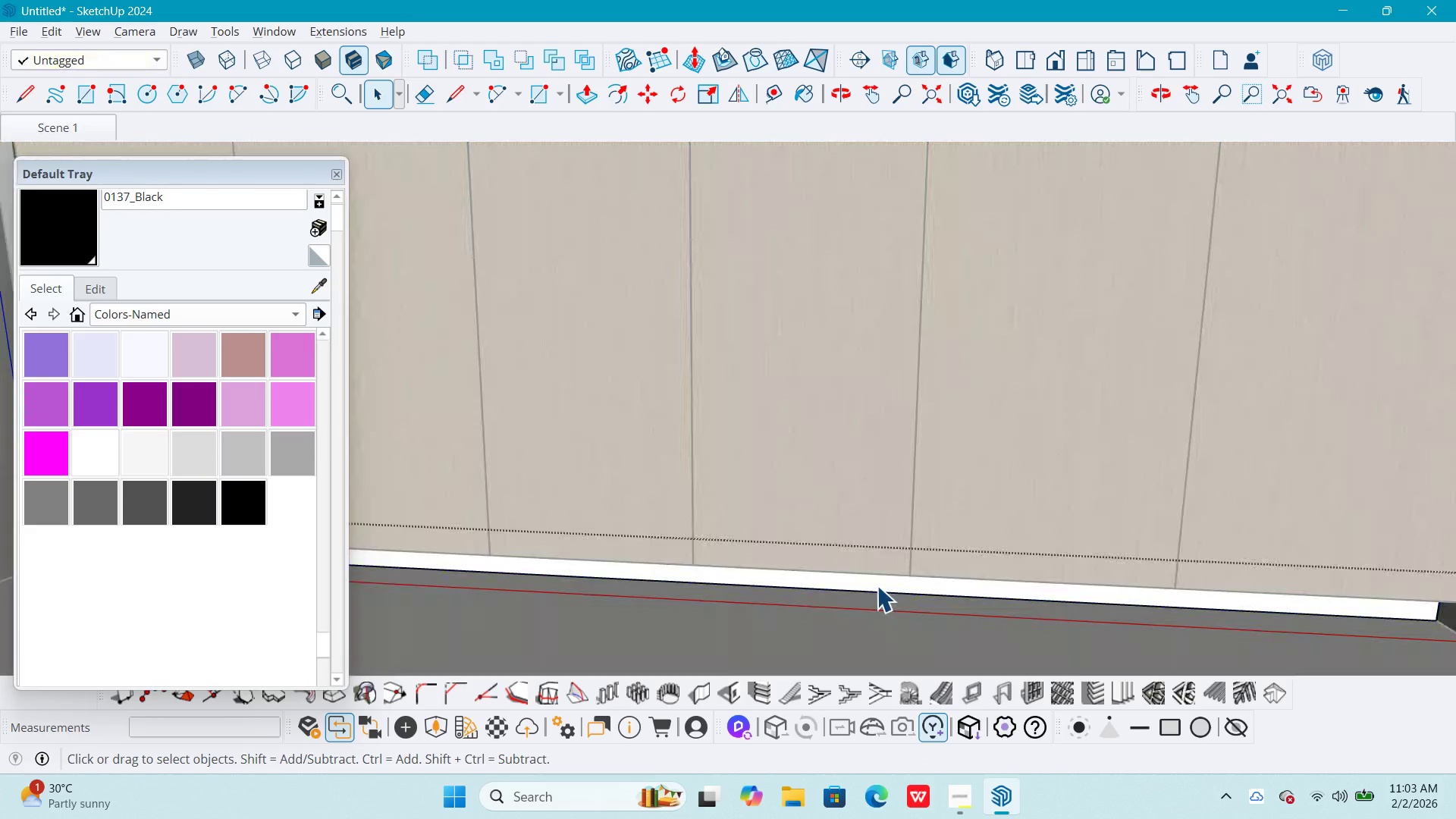 
triple_click([877, 585])
 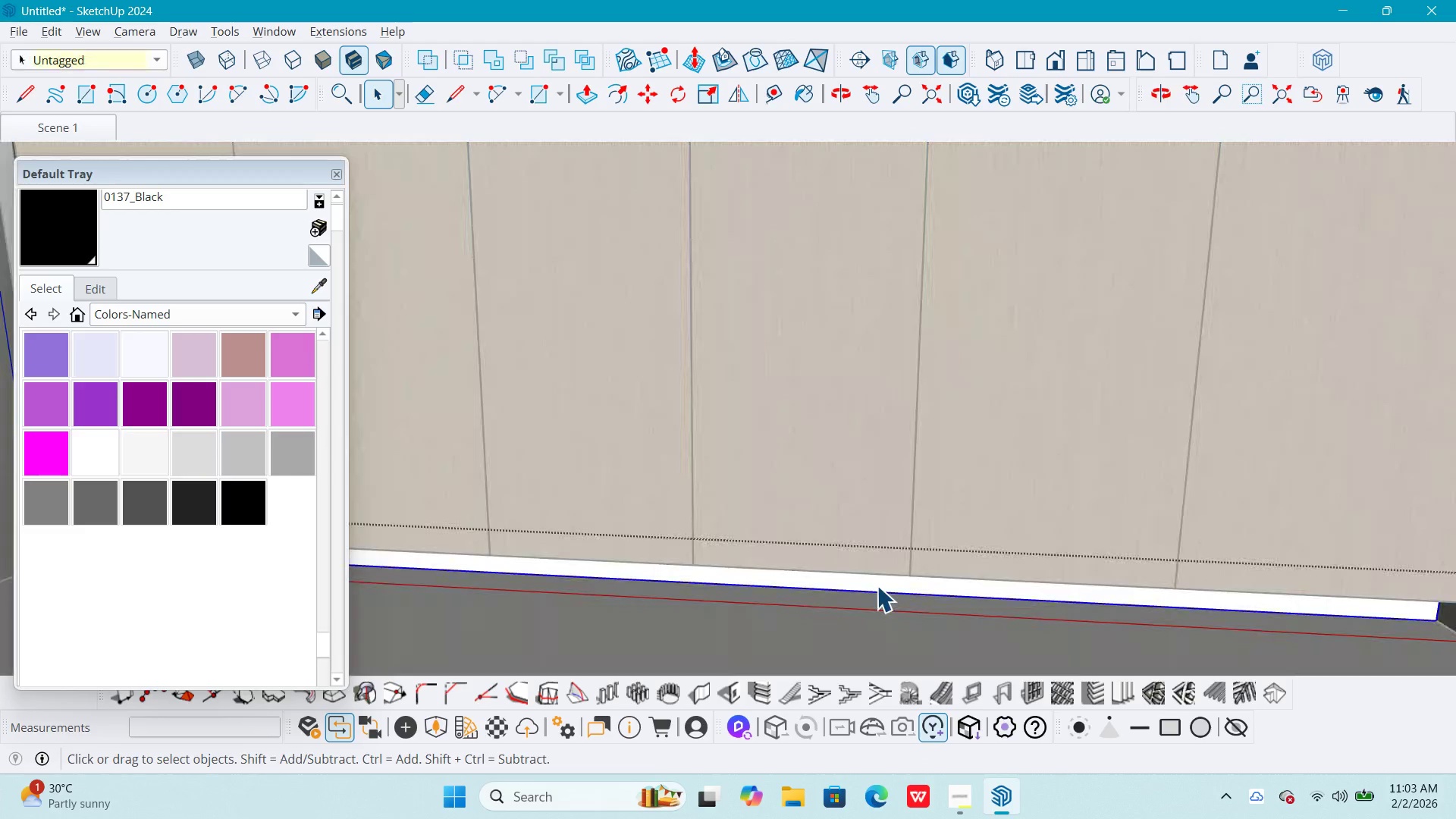 
triple_click([877, 585])
 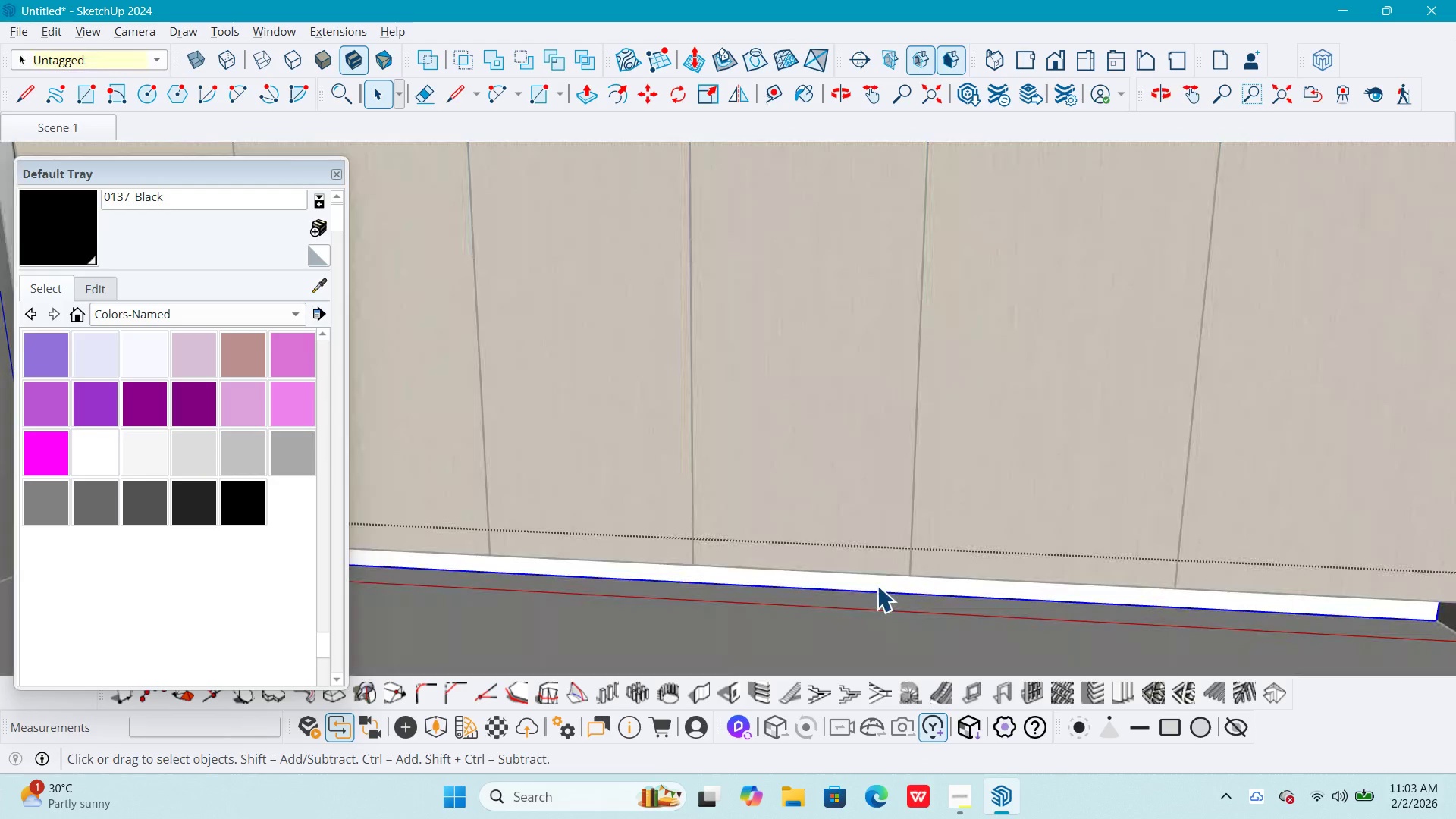 
triple_click([877, 585])
 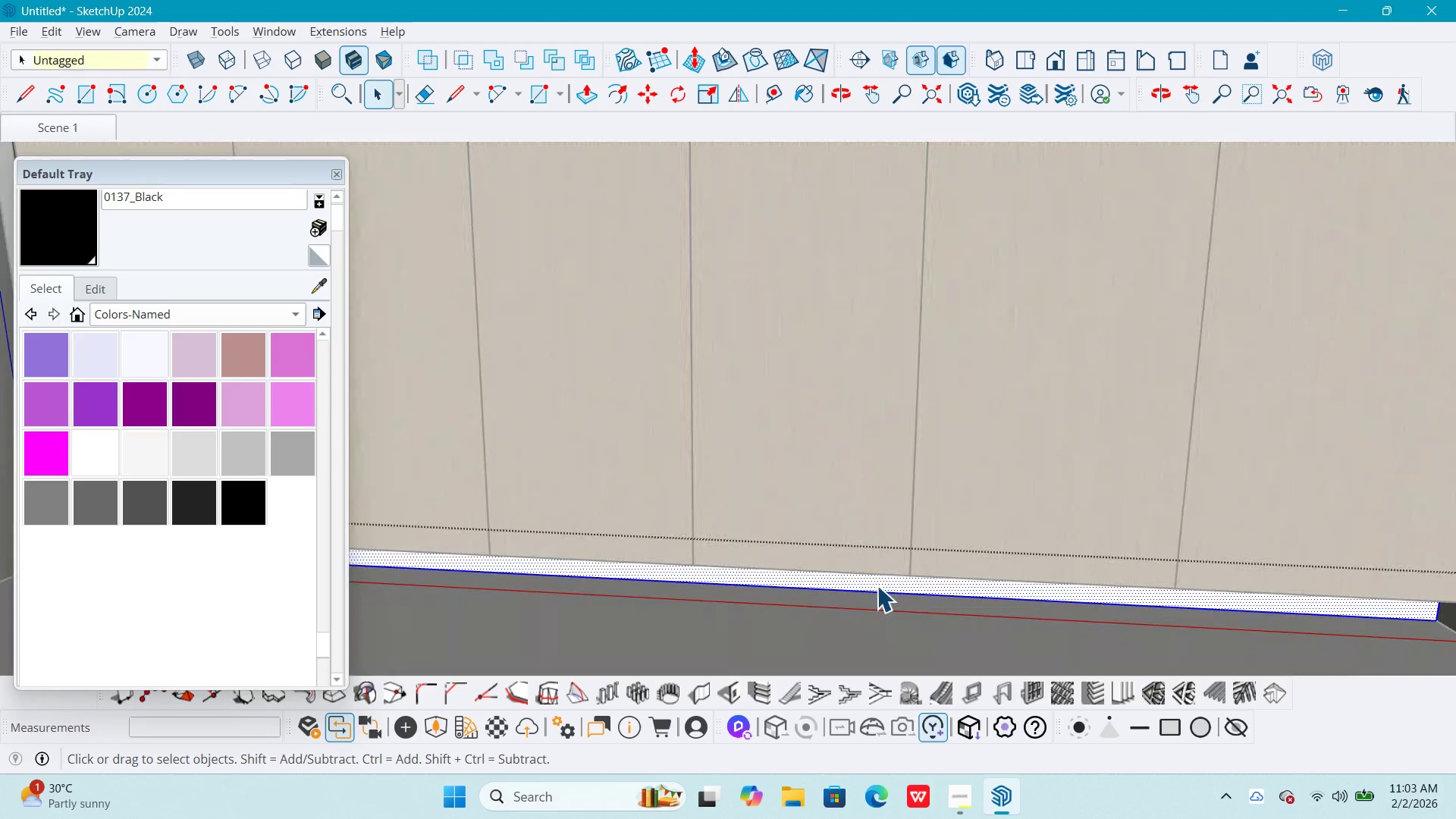 
triple_click([877, 585])
 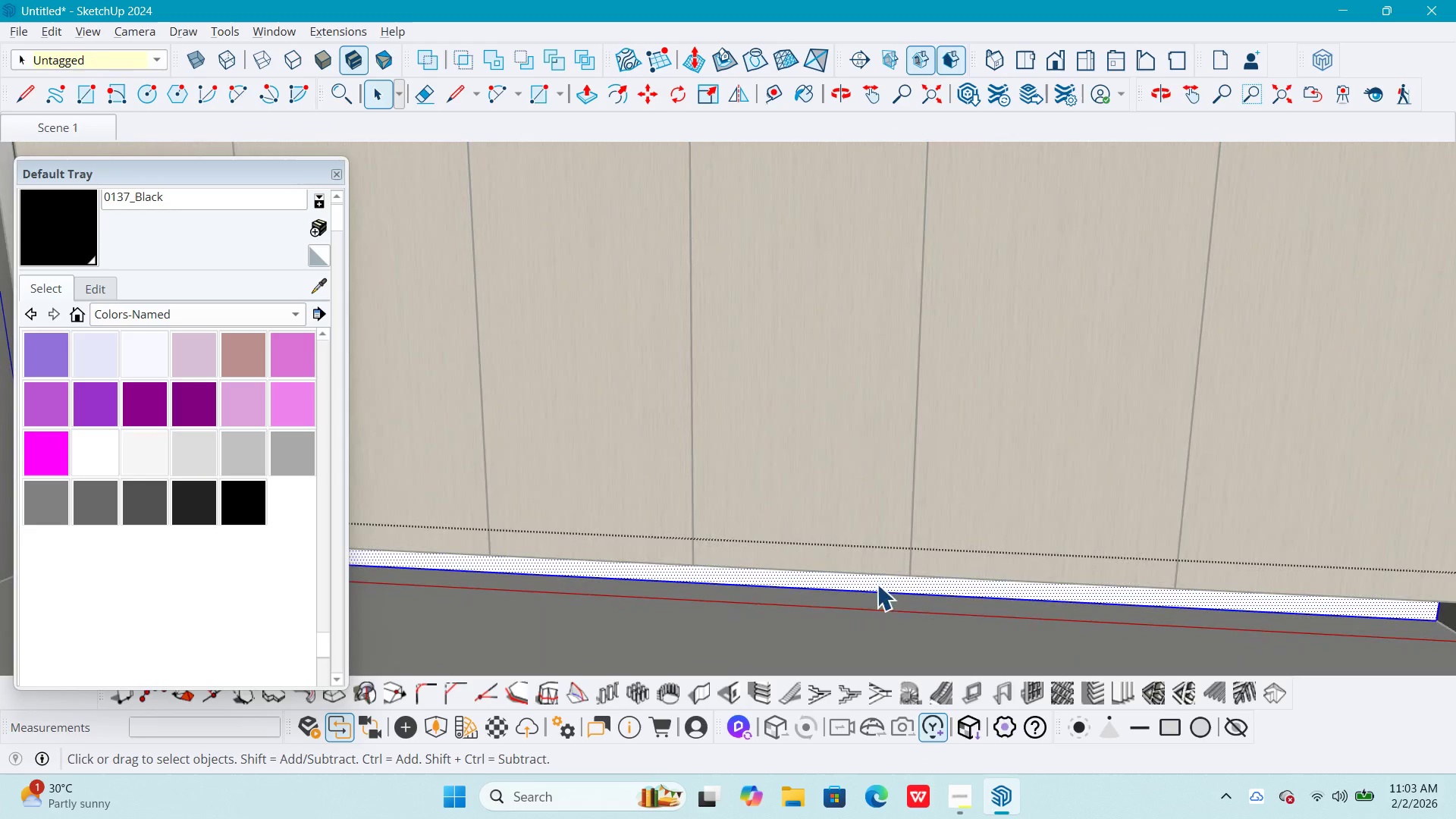 
triple_click([877, 584])
 